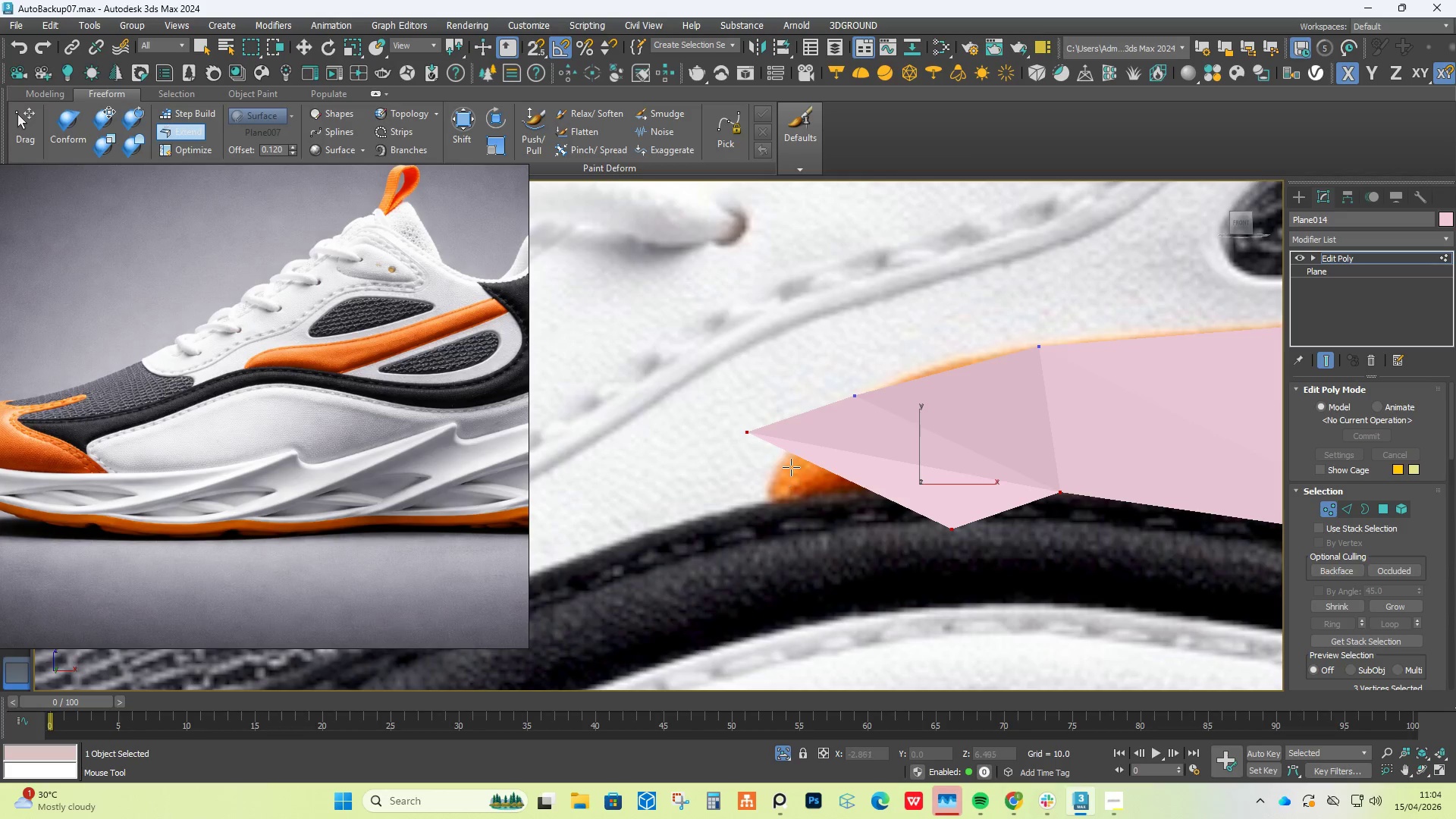 
left_click_drag(start_coordinate=[749, 430], to_coordinate=[770, 497])
 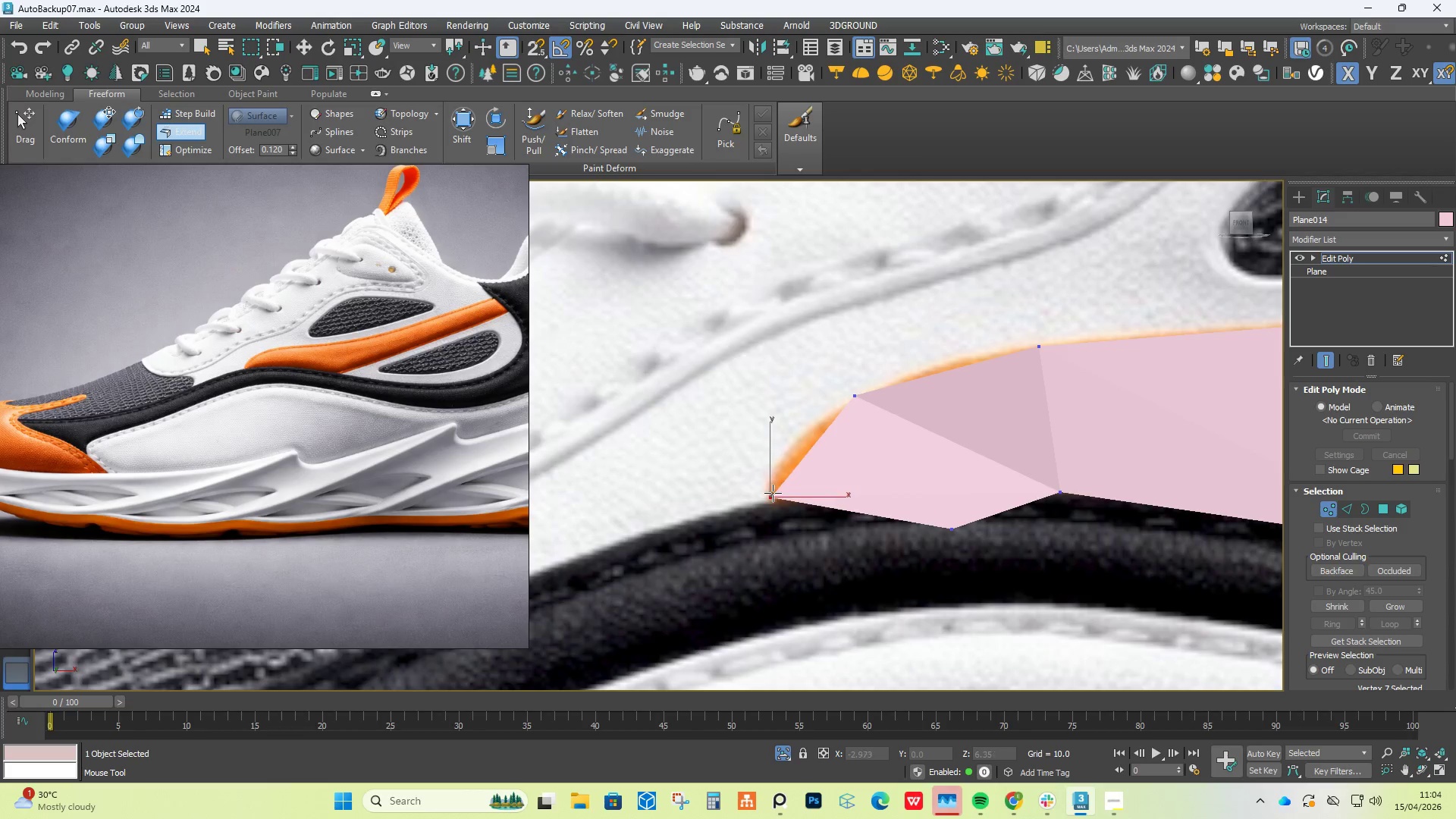 
hold_key(key=AltLeft, duration=1.52)
 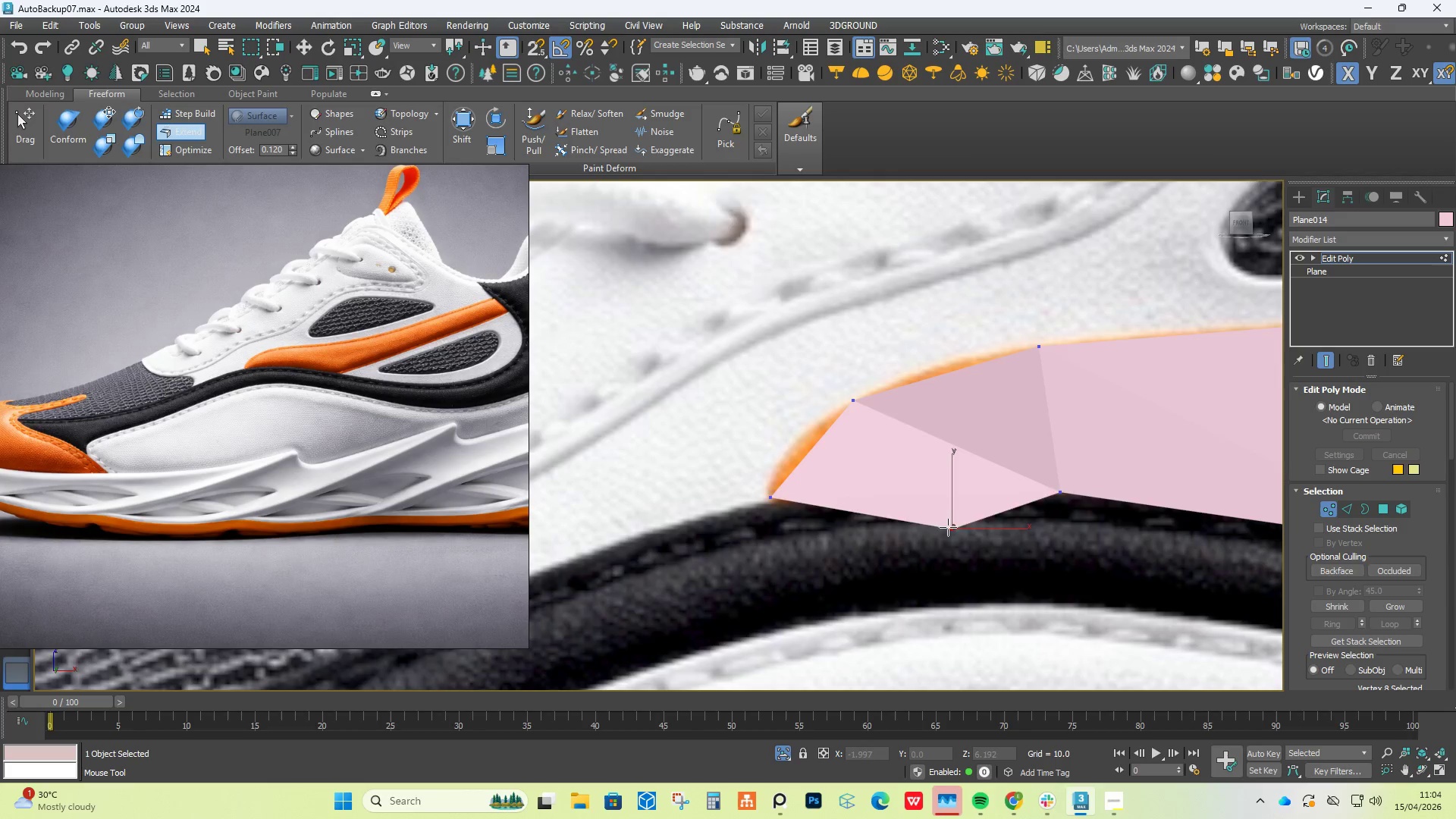 
hold_key(key=AltLeft, duration=1.5)
left_click_drag(start_coordinate=[949, 526], to_coordinate=[821, 523])
 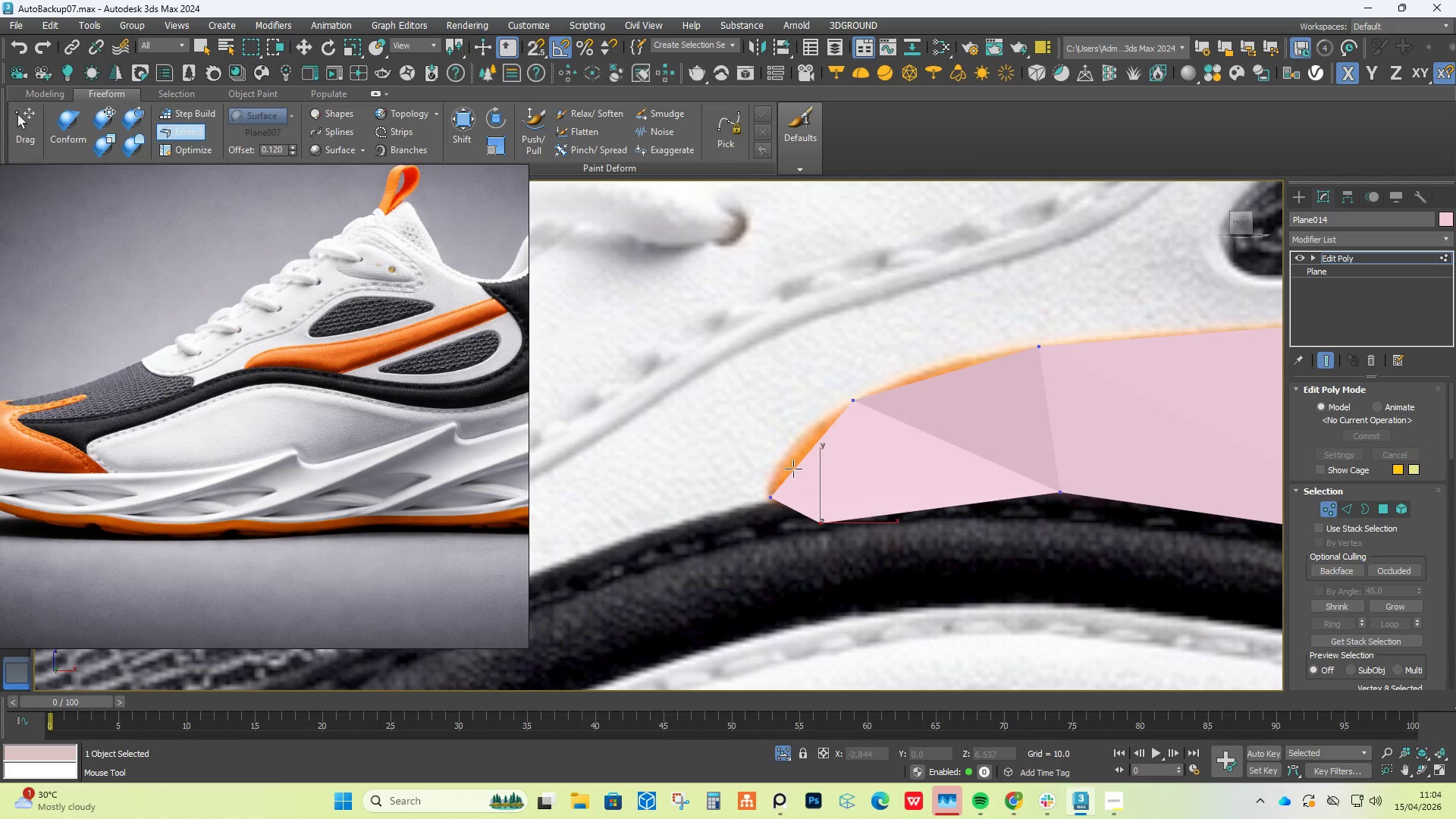 
hold_key(key=AltLeft, duration=1.5)
 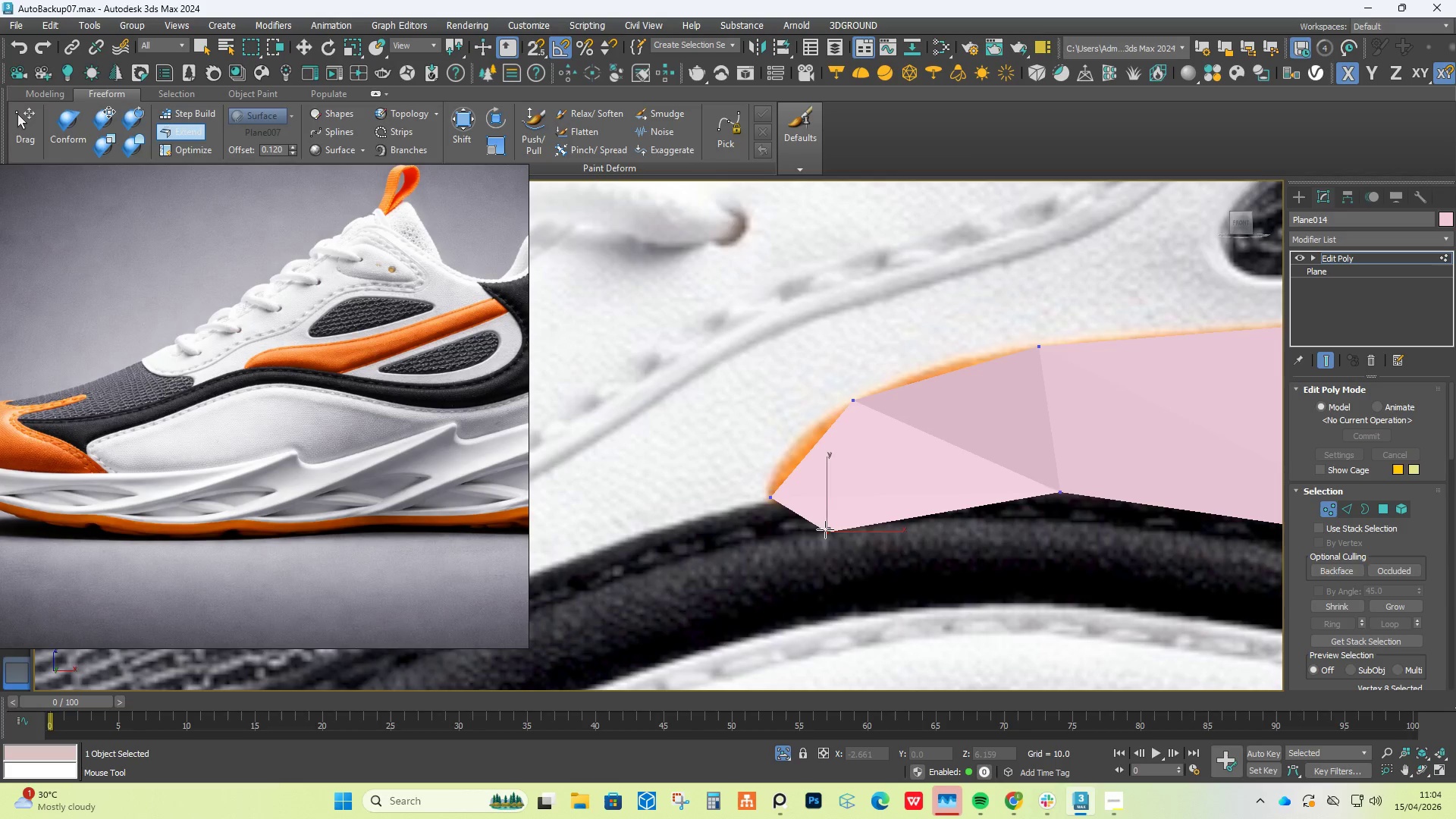 
hold_key(key=AltLeft, duration=1.5)
 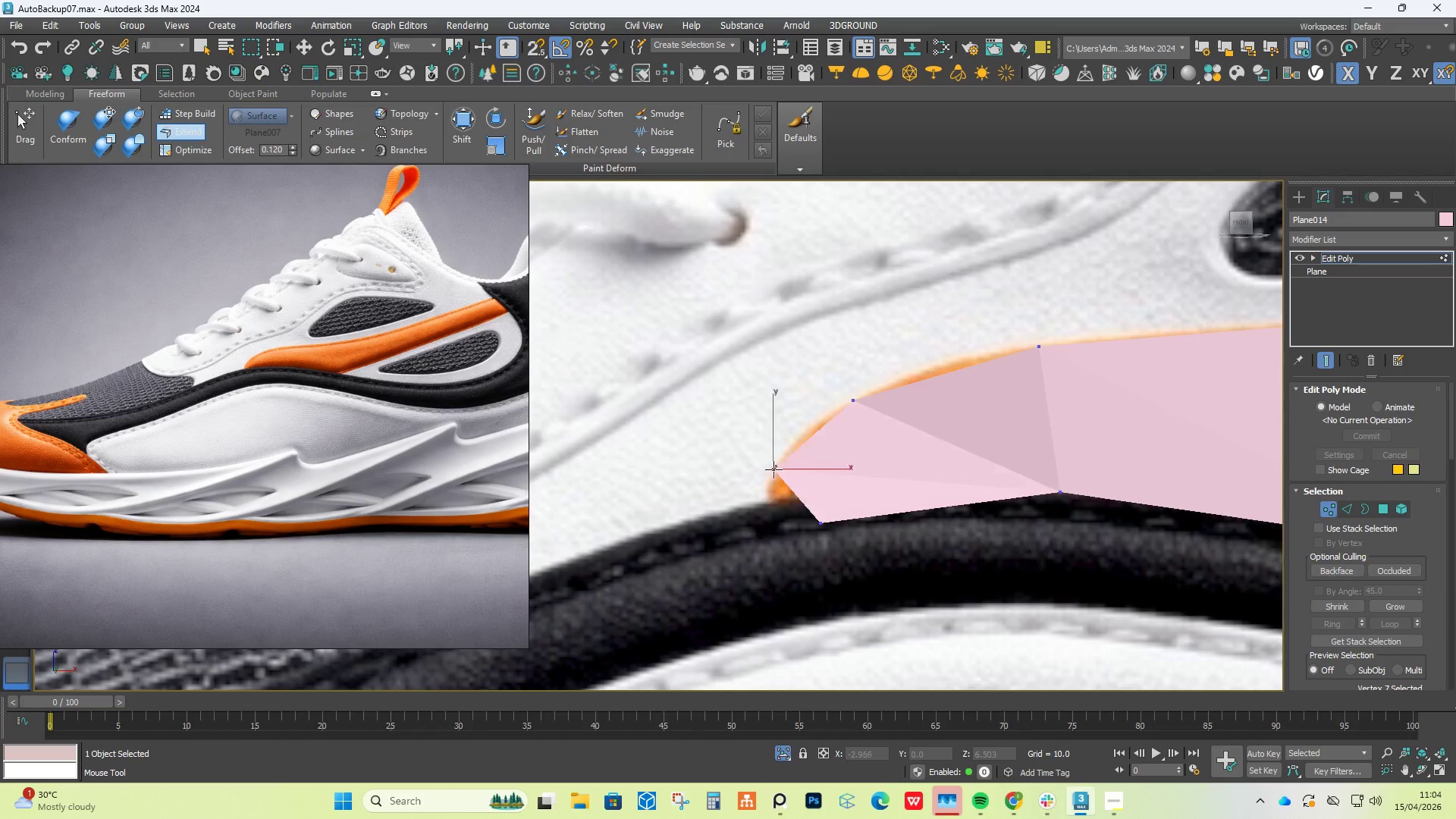 
hold_key(key=AltLeft, duration=1.5)
left_click_drag(start_coordinate=[771, 497], to_coordinate=[791, 447])
 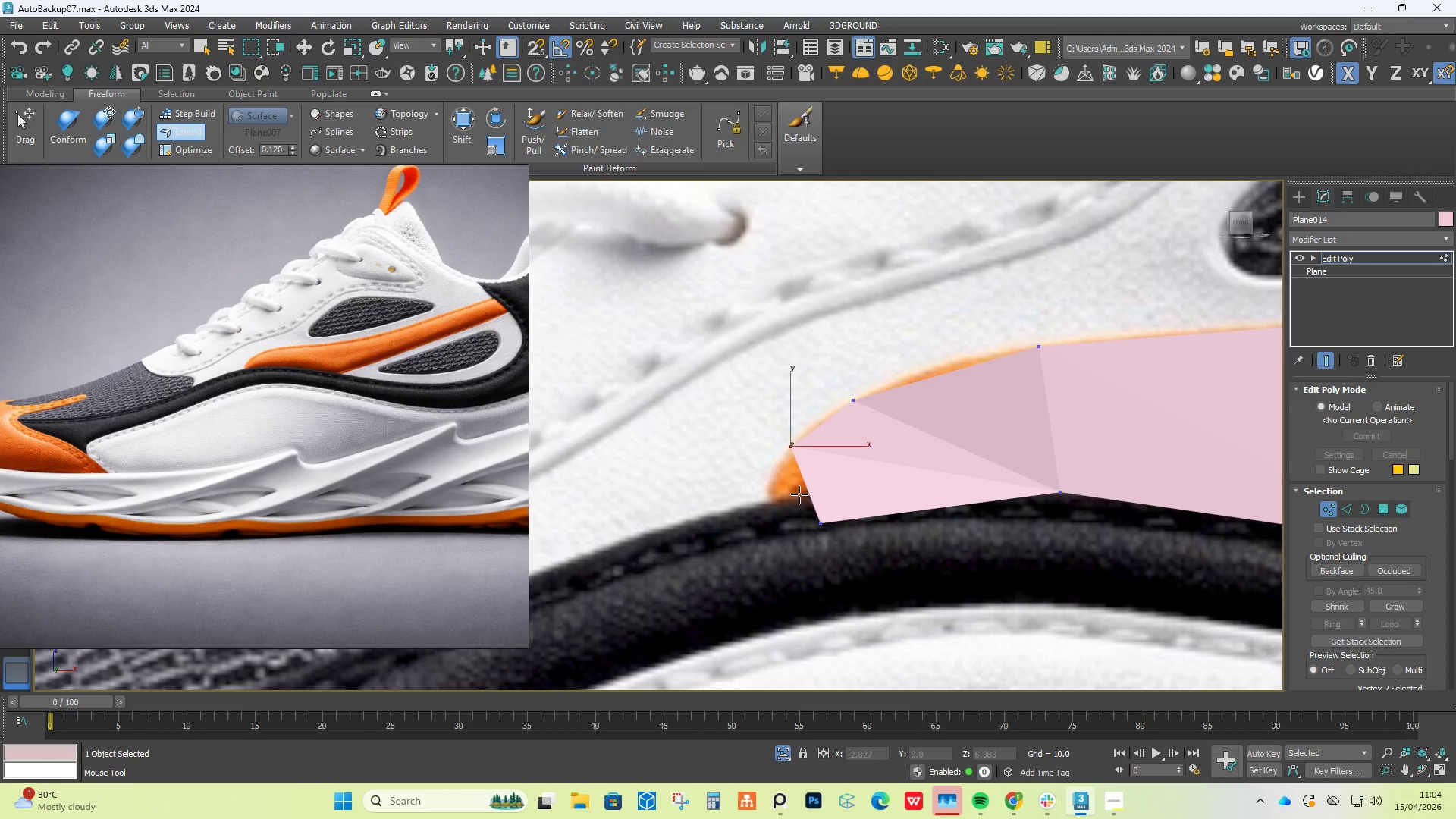 
hold_key(key=AltLeft, duration=1.53)
left_click_drag(start_coordinate=[824, 518], to_coordinate=[774, 500])
 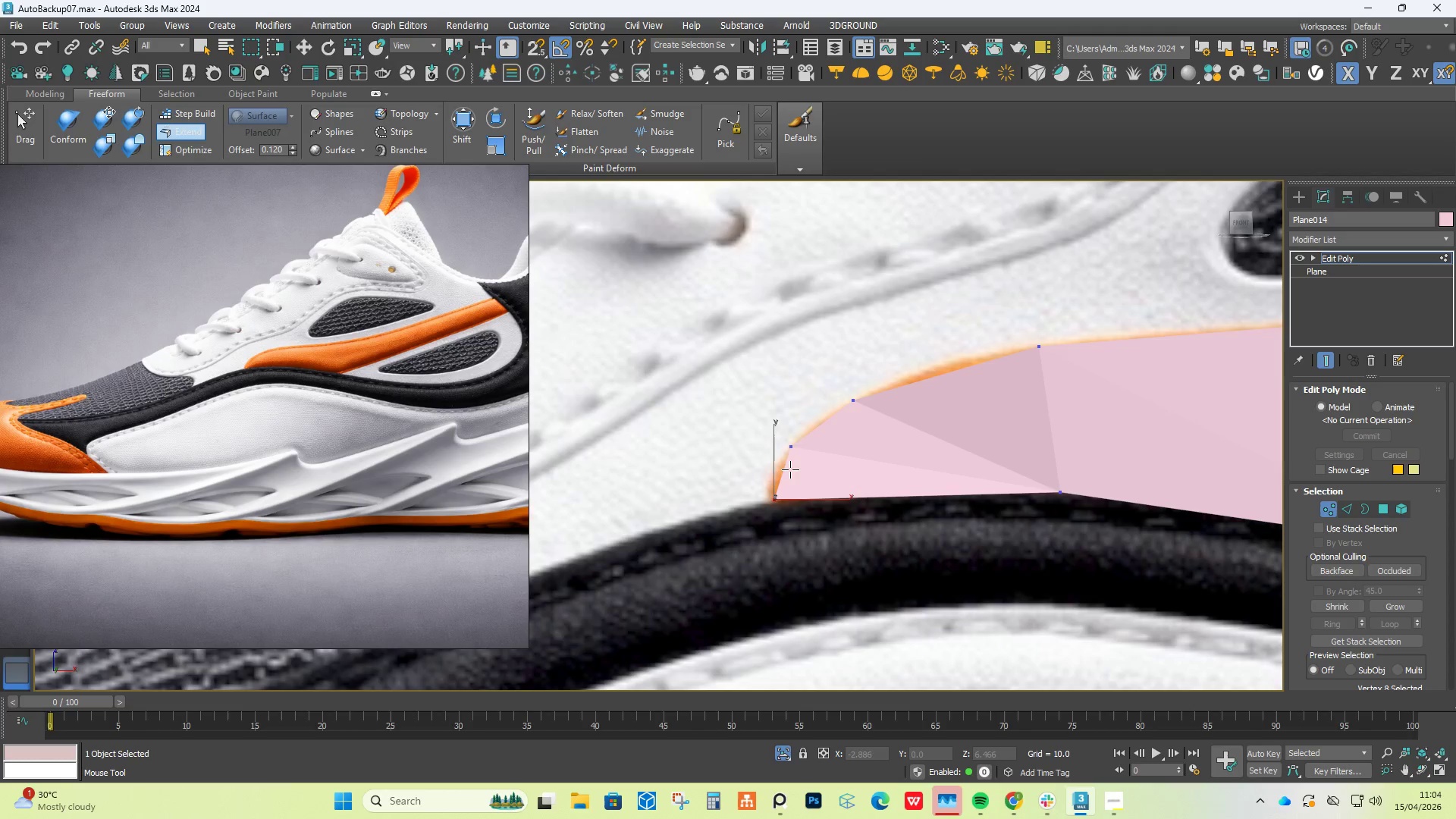 
hold_key(key=AltLeft, duration=1.5)
left_click_drag(start_coordinate=[797, 446], to_coordinate=[770, 478])
 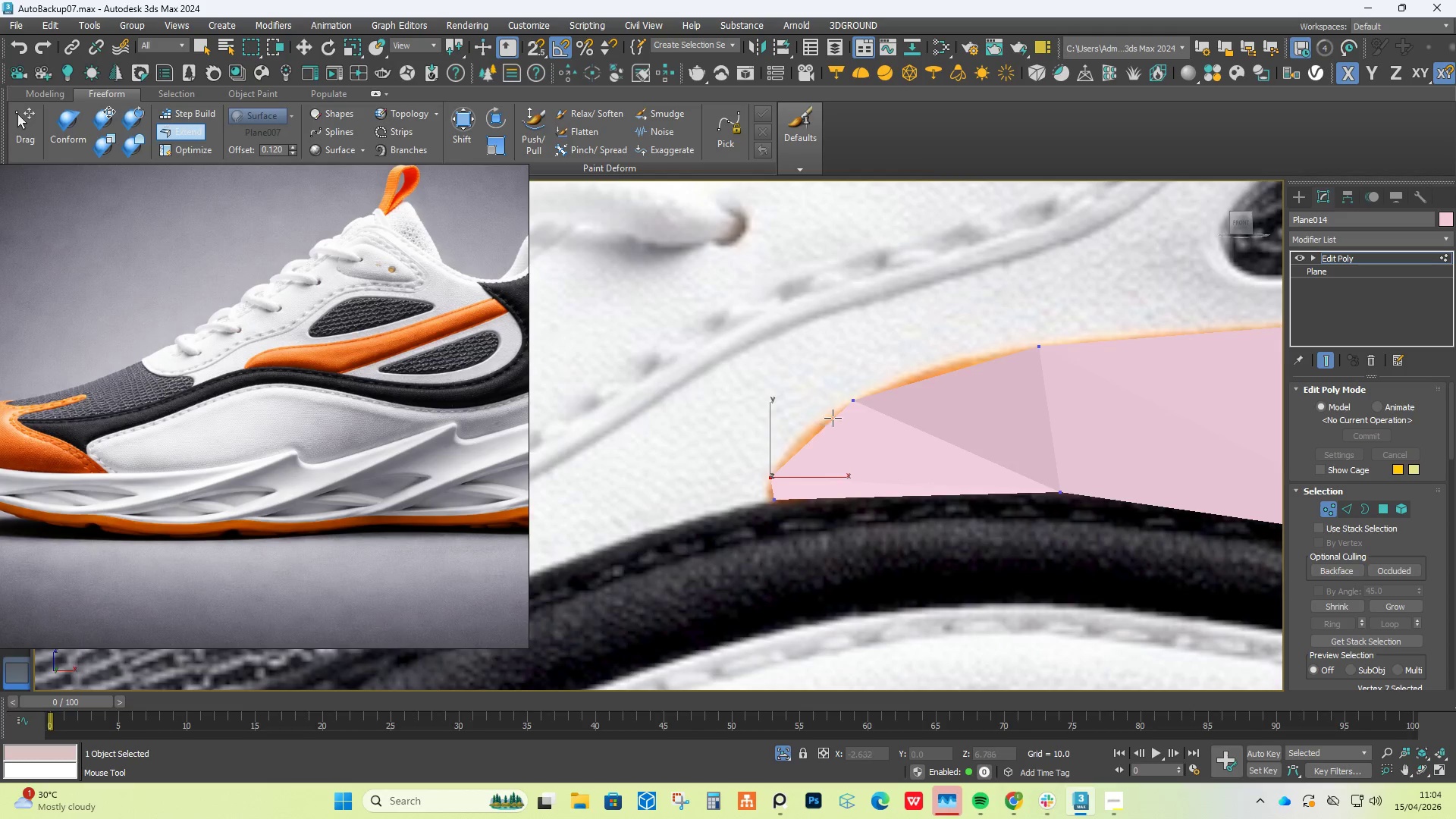 
hold_key(key=AltLeft, duration=0.36)
 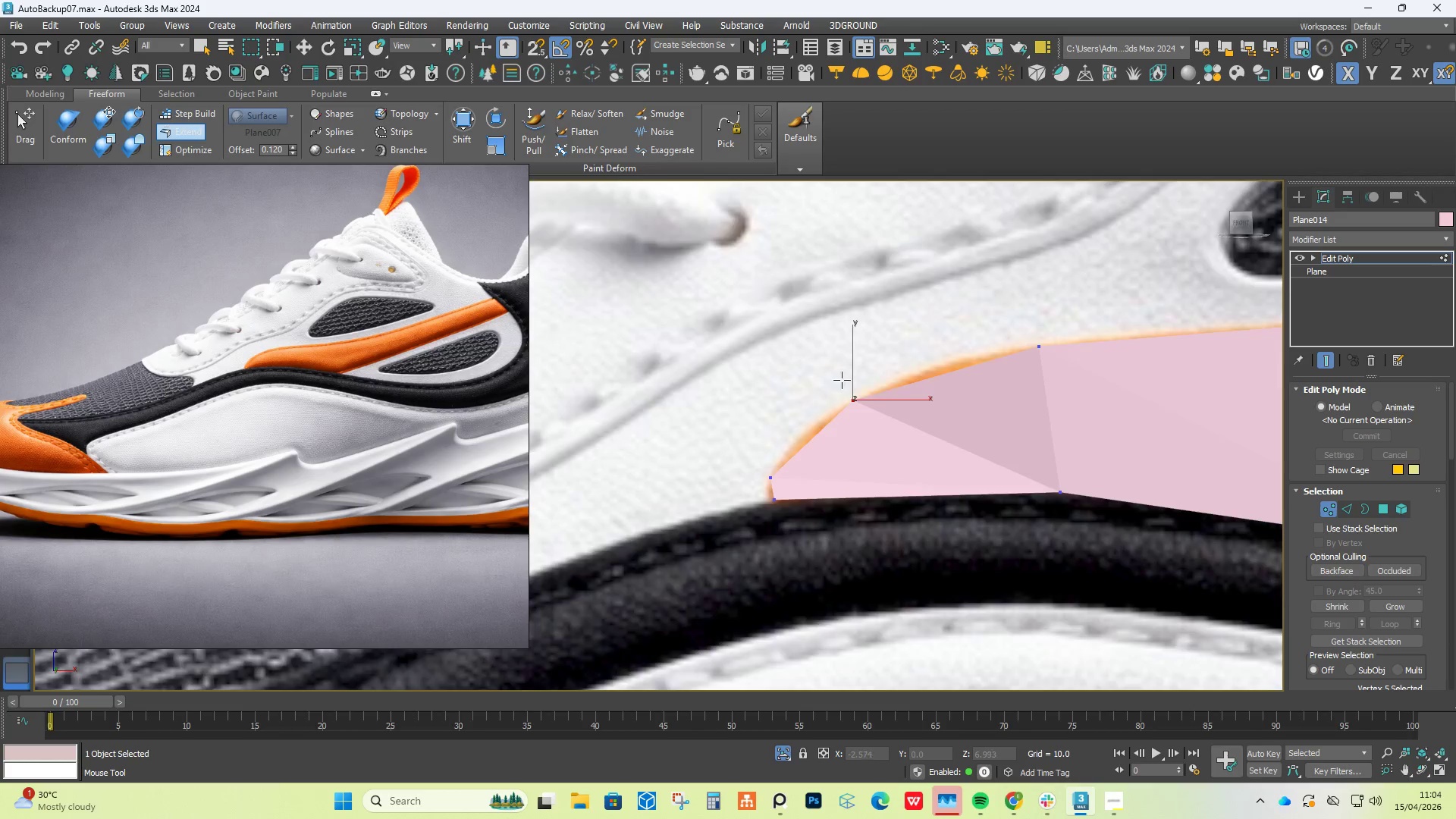 
scroll: coordinate [839, 380], scroll_direction: down, amount: 3.0
 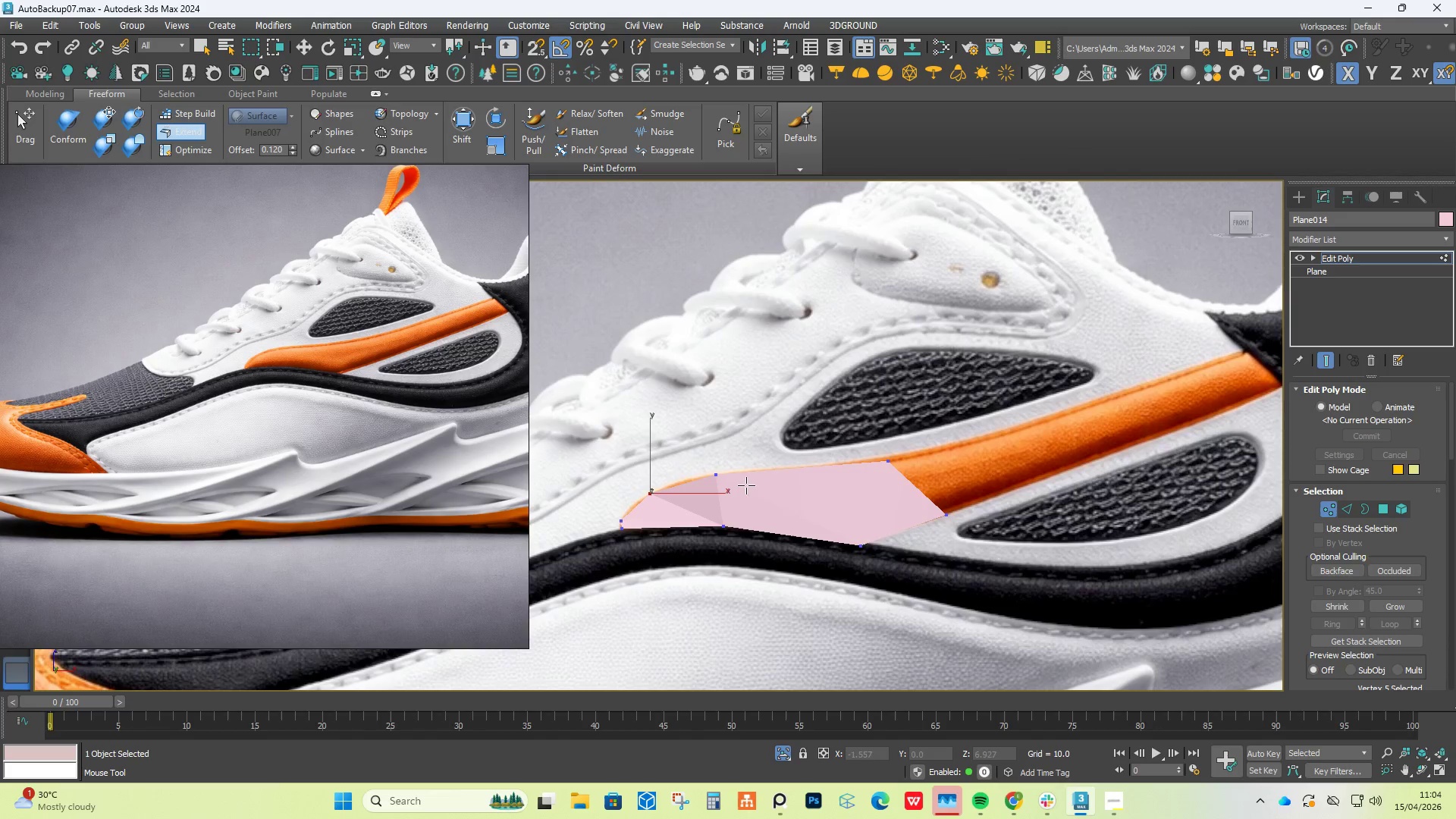 
hold_key(key=ShiftLeft, duration=0.67)
left_click_drag(start_coordinate=[917, 486], to_coordinate=[1056, 454])
 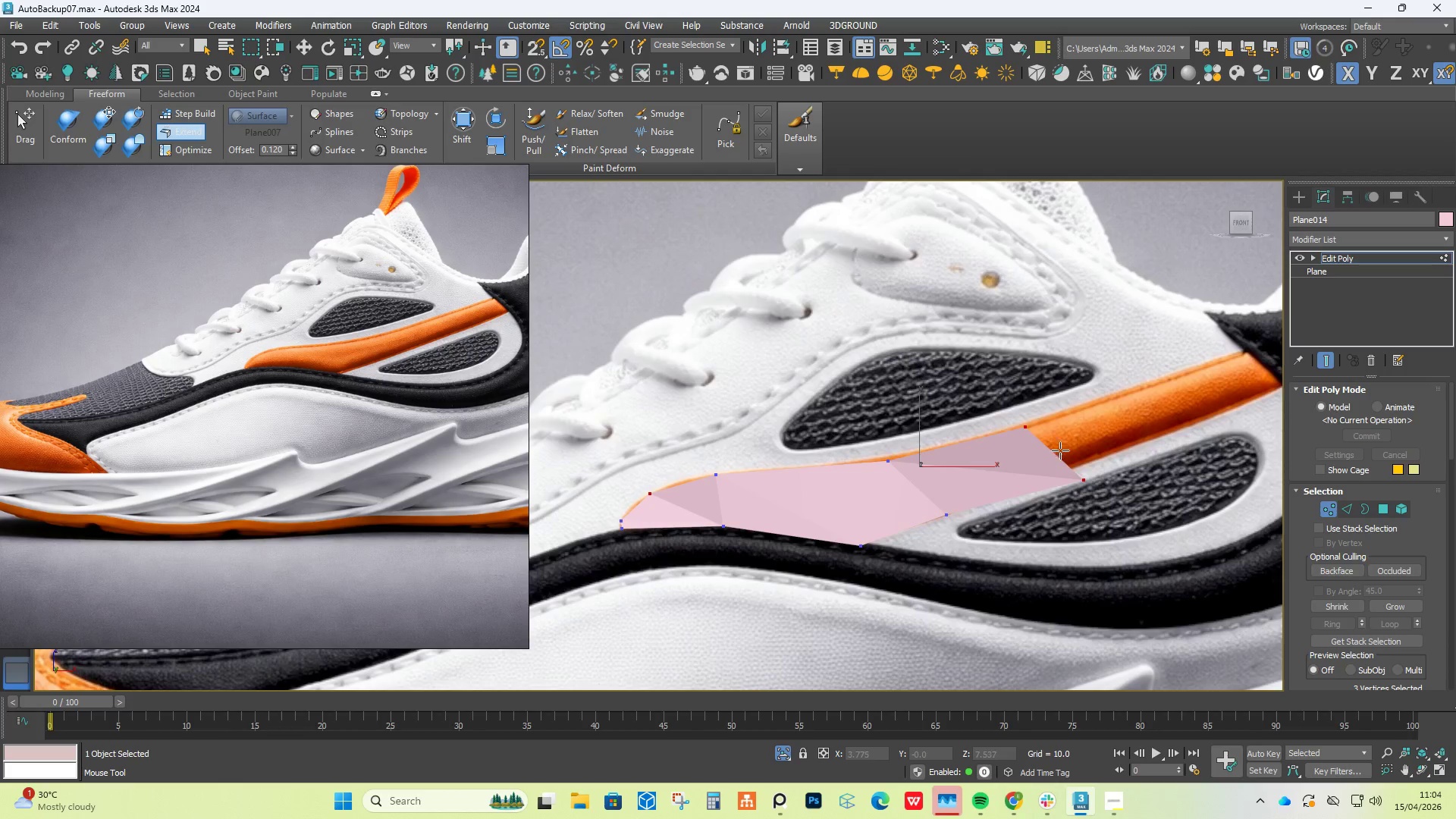 
hold_key(key=ShiftLeft, duration=1.14)
 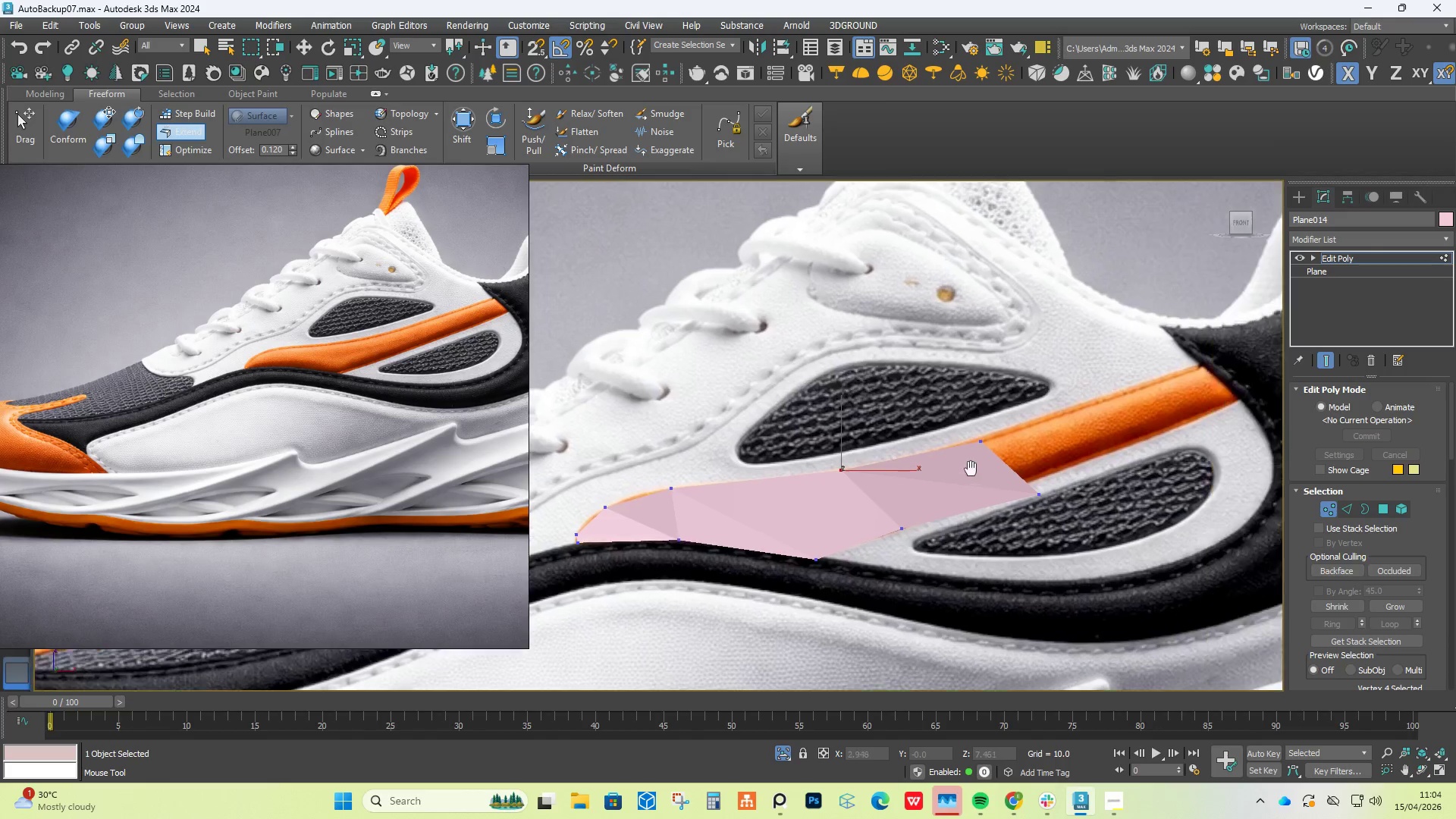 
hold_key(key=ControlLeft, duration=1.09)
 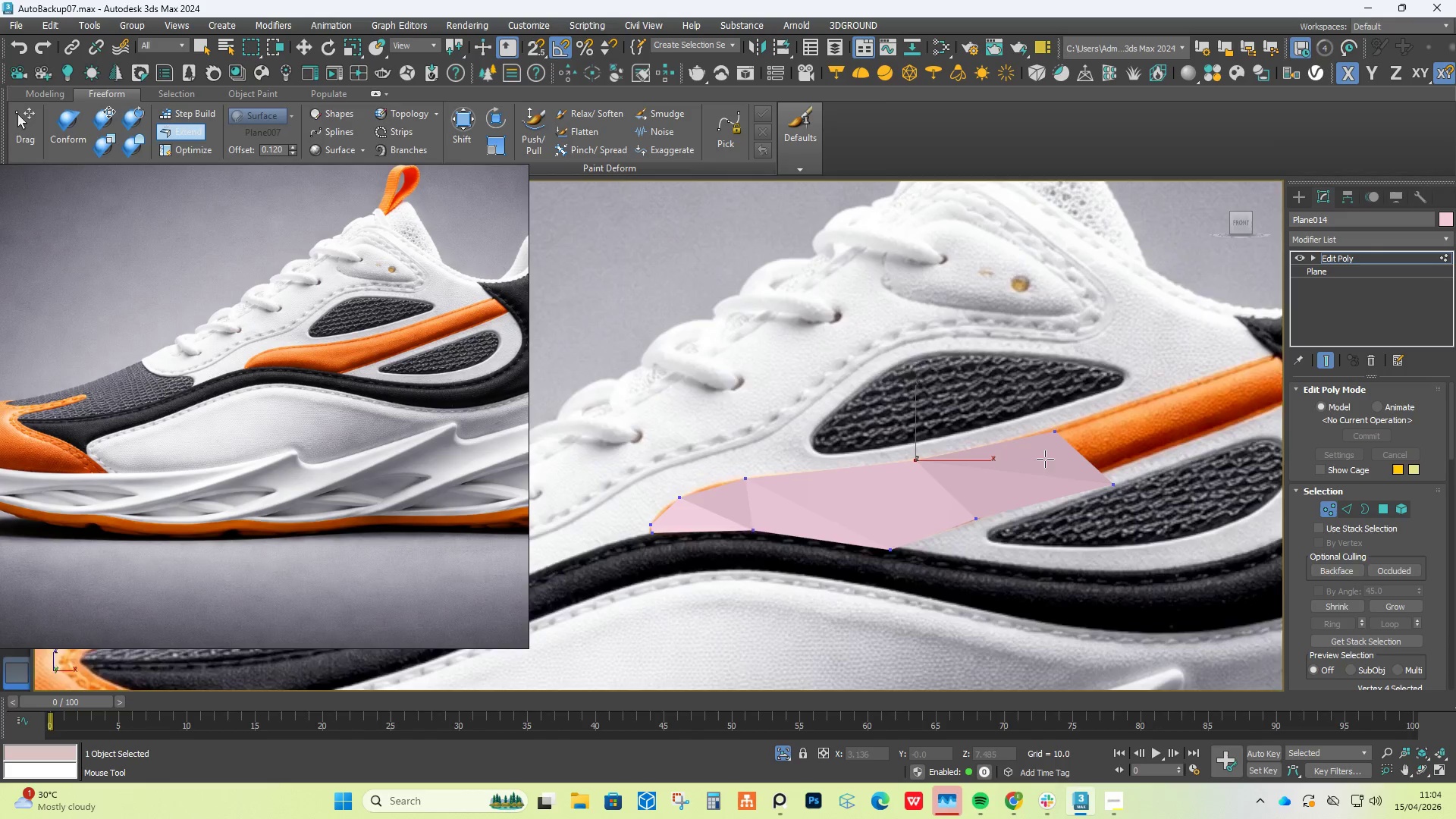 
hold_key(key=AltLeft, duration=1.14)
 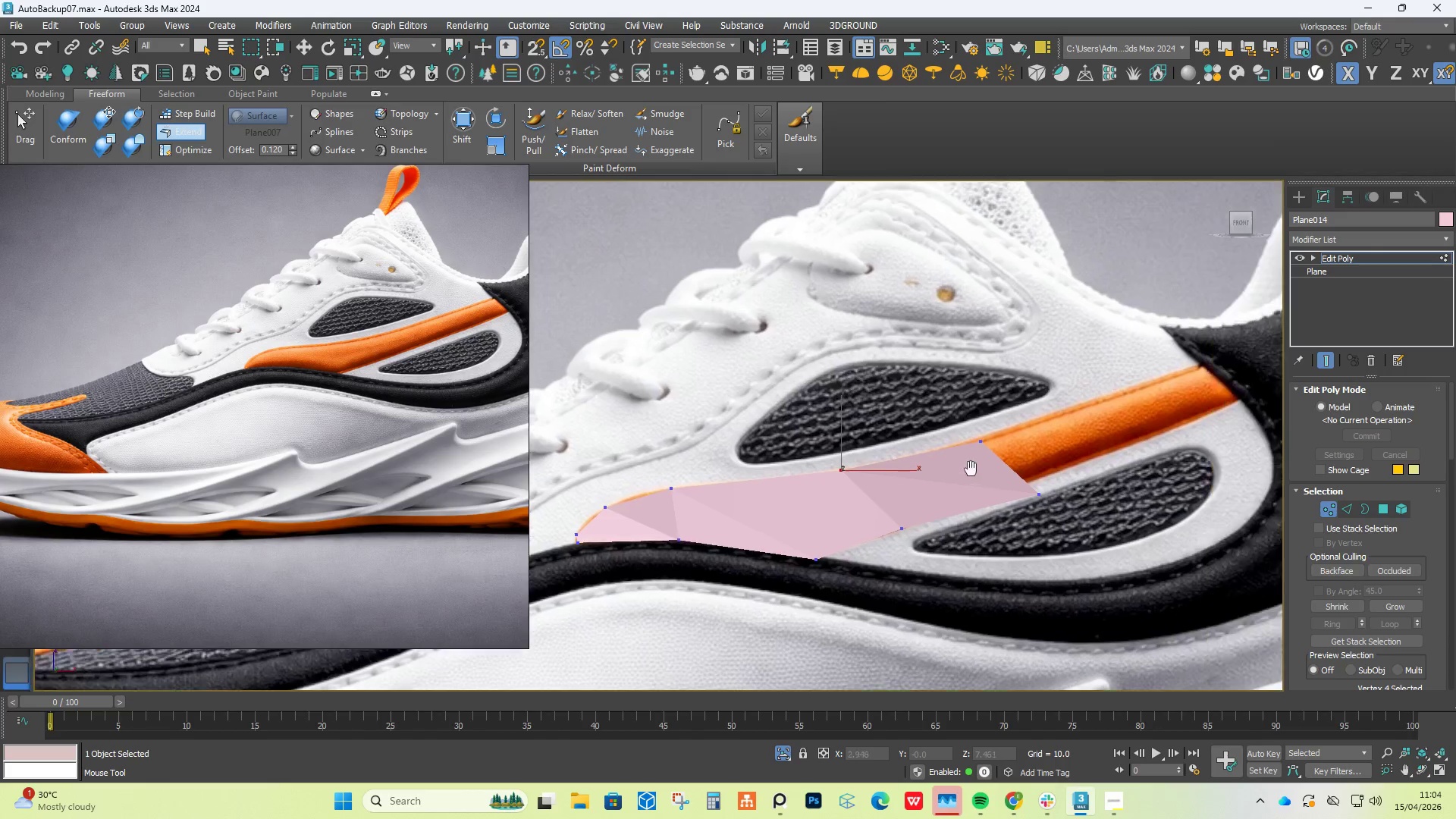 
scroll: coordinate [965, 447], scroll_direction: up, amount: 1.0
 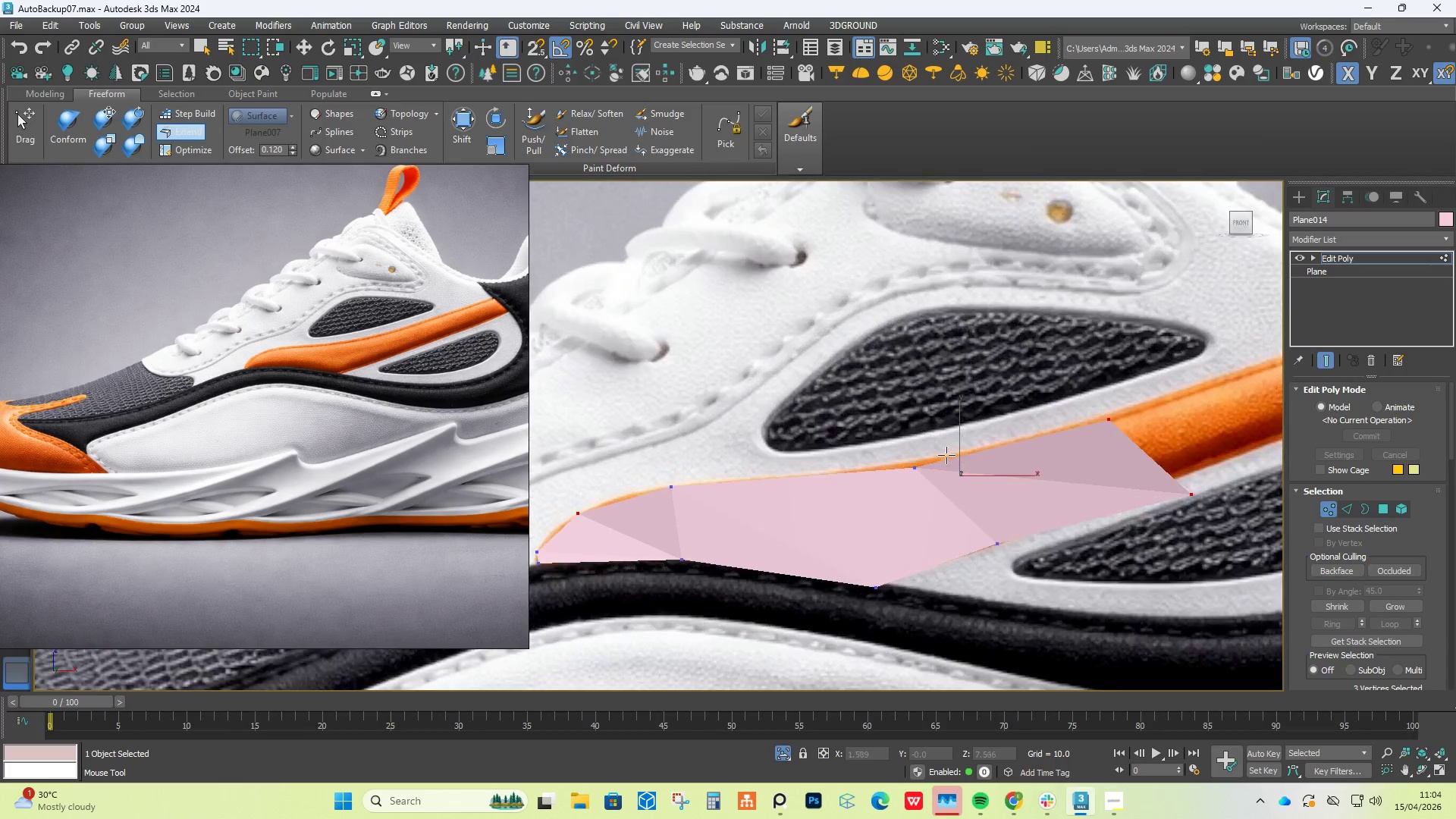 
left_click_drag(start_coordinate=[911, 467], to_coordinate=[912, 461])
 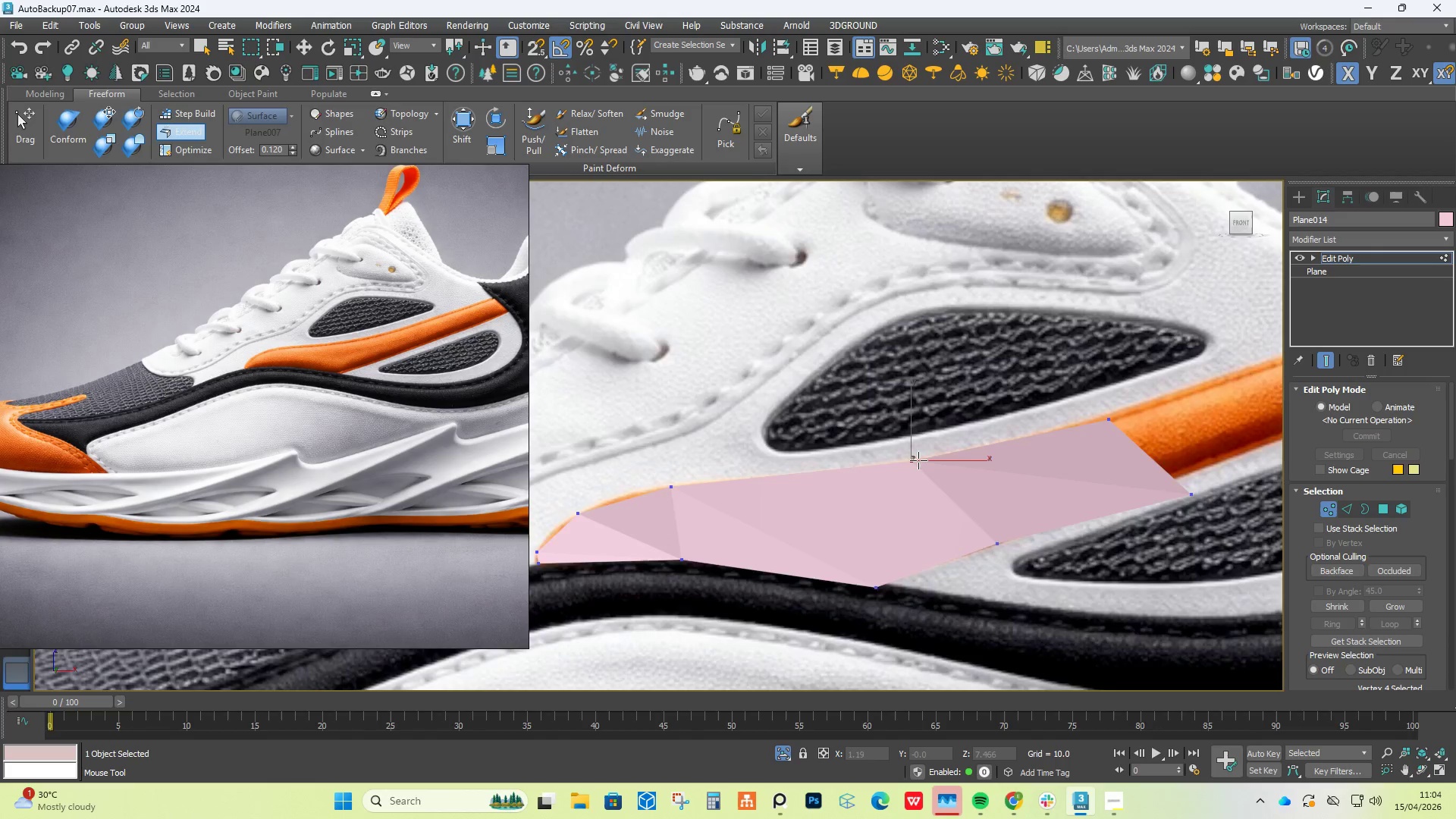 
scroll: coordinate [925, 459], scroll_direction: down, amount: 1.0
 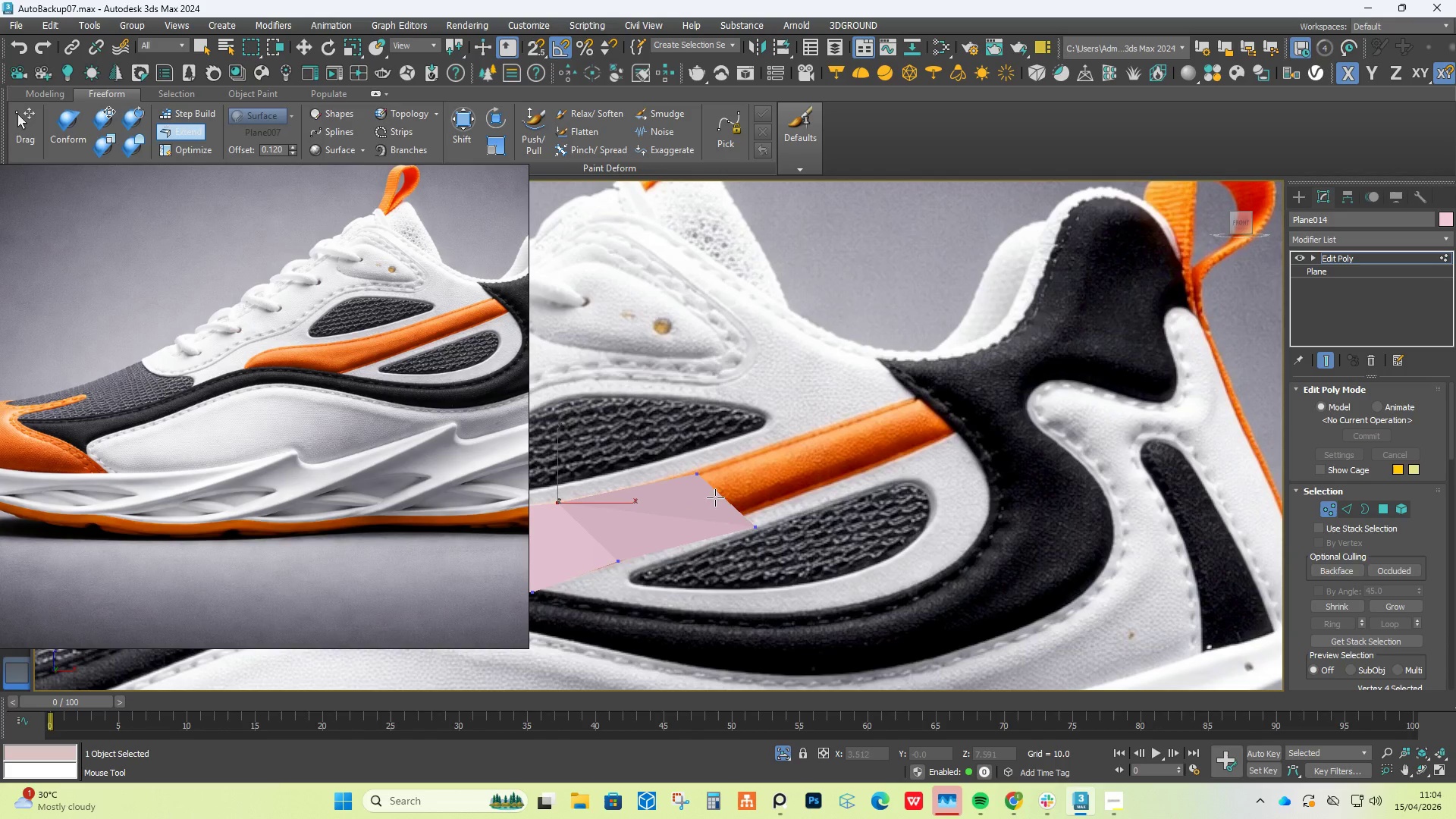 
hold_key(key=ControlLeft, duration=2.89)
hold_key(key=AltLeft, duration=2.81)
hold_key(key=ShiftLeft, duration=1.5)
left_click_drag(start_coordinate=[749, 520], to_coordinate=[745, 513])
 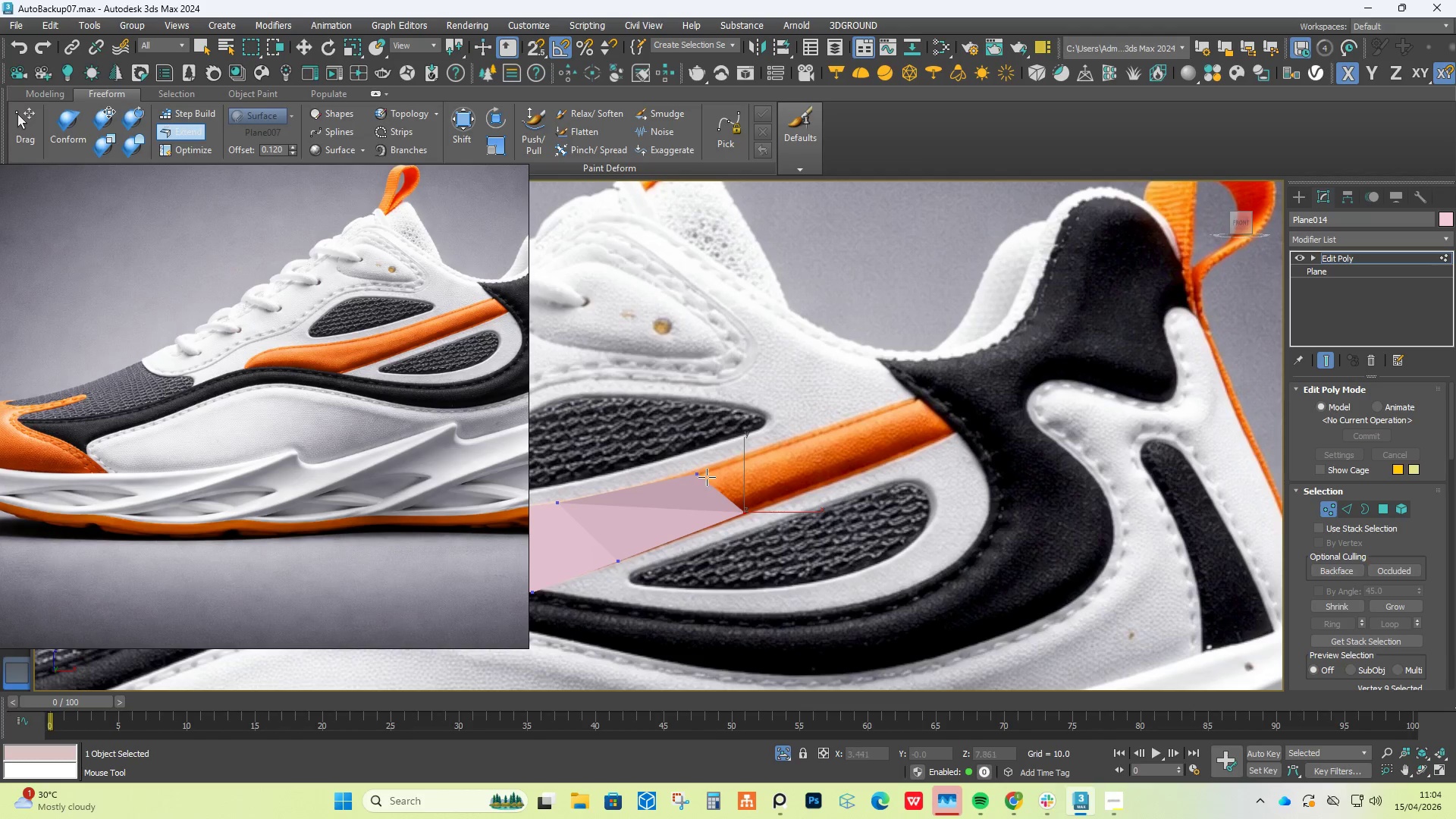 
hold_key(key=ShiftLeft, duration=1.89)
left_click_drag(start_coordinate=[695, 474], to_coordinate=[705, 471])
 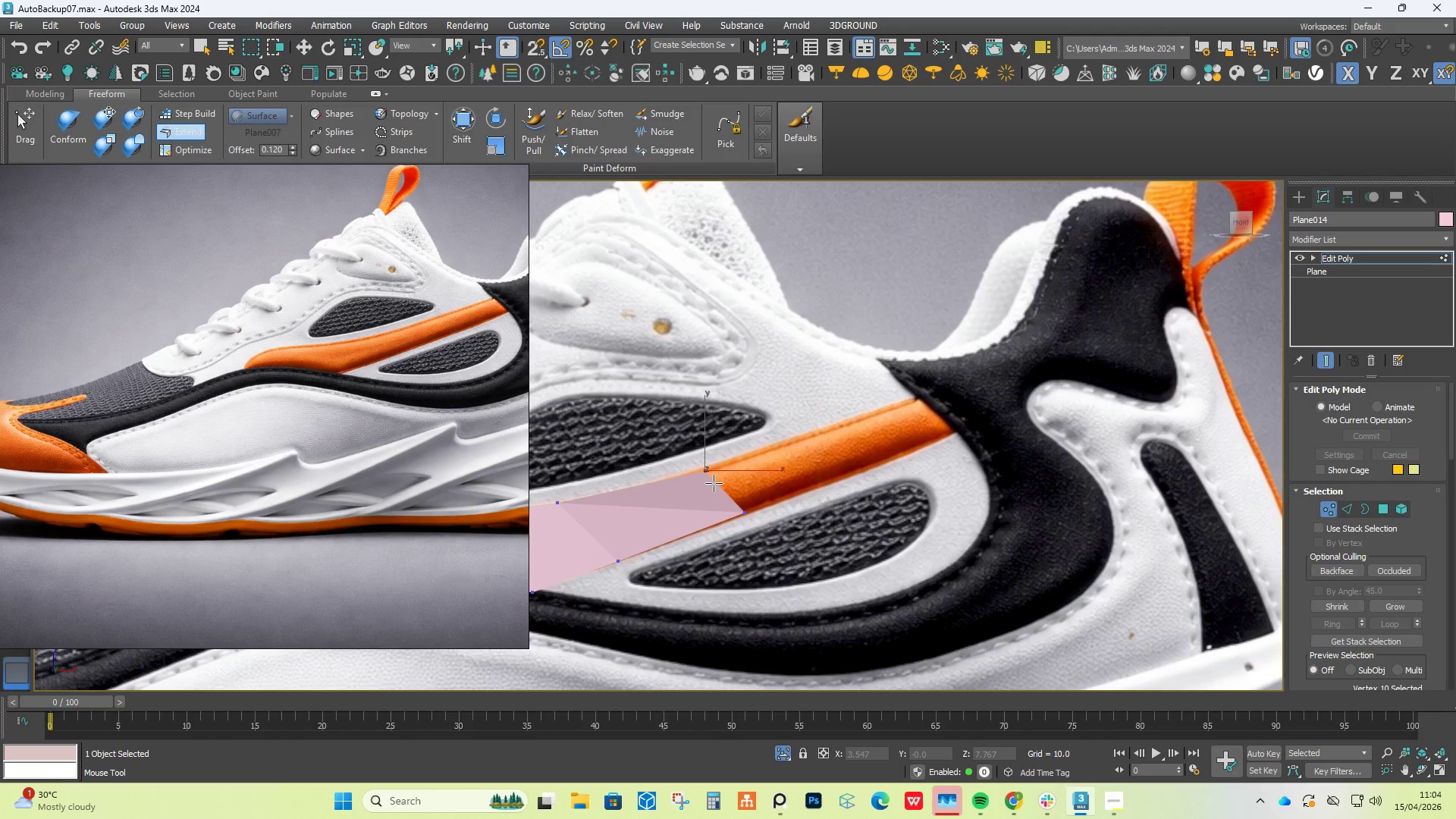 
left_click_drag(start_coordinate=[715, 483], to_coordinate=[941, 417])
 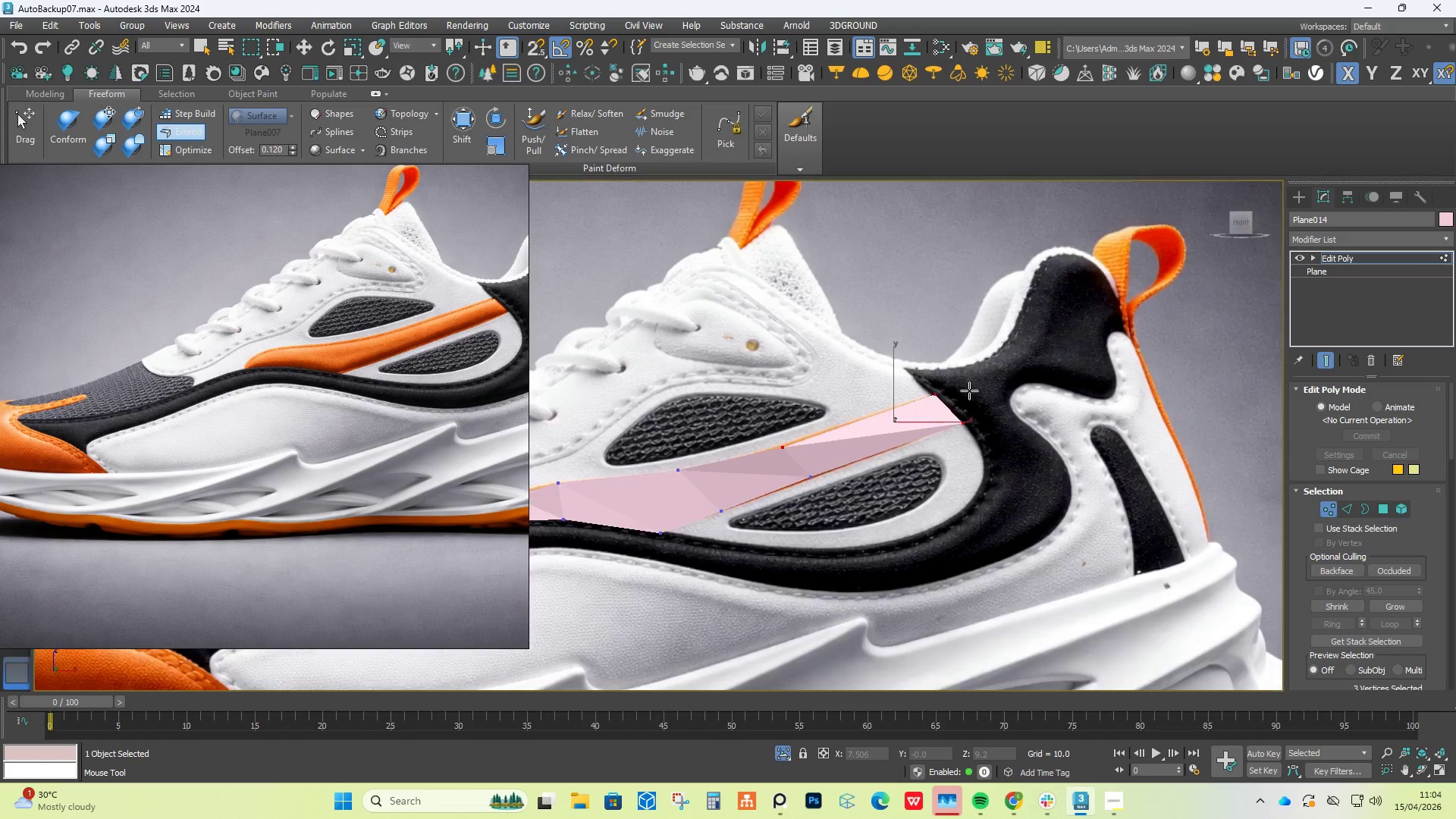 
hold_key(key=ShiftLeft, duration=1.5)
 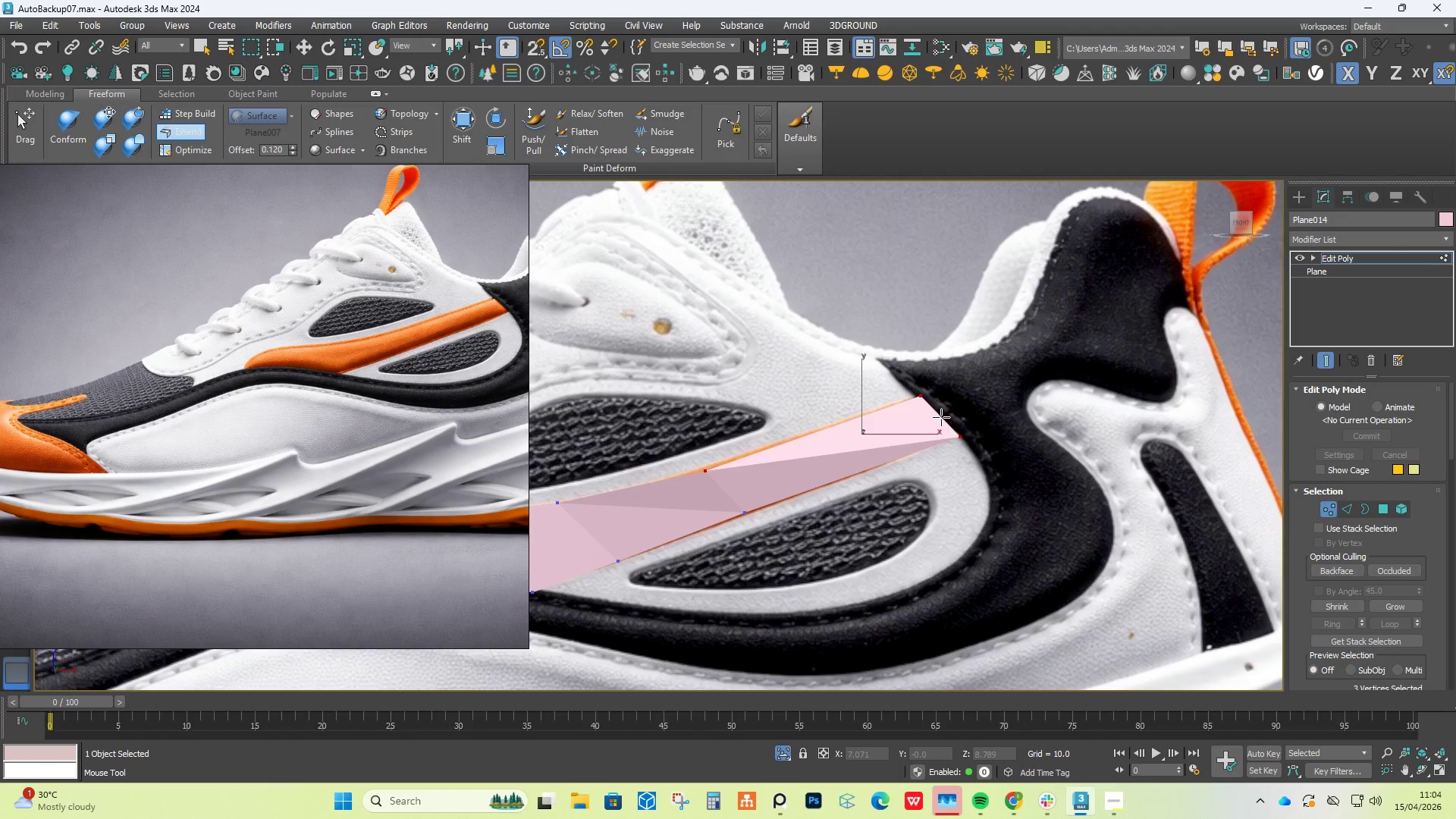 
hold_key(key=ShiftLeft, duration=0.66)
 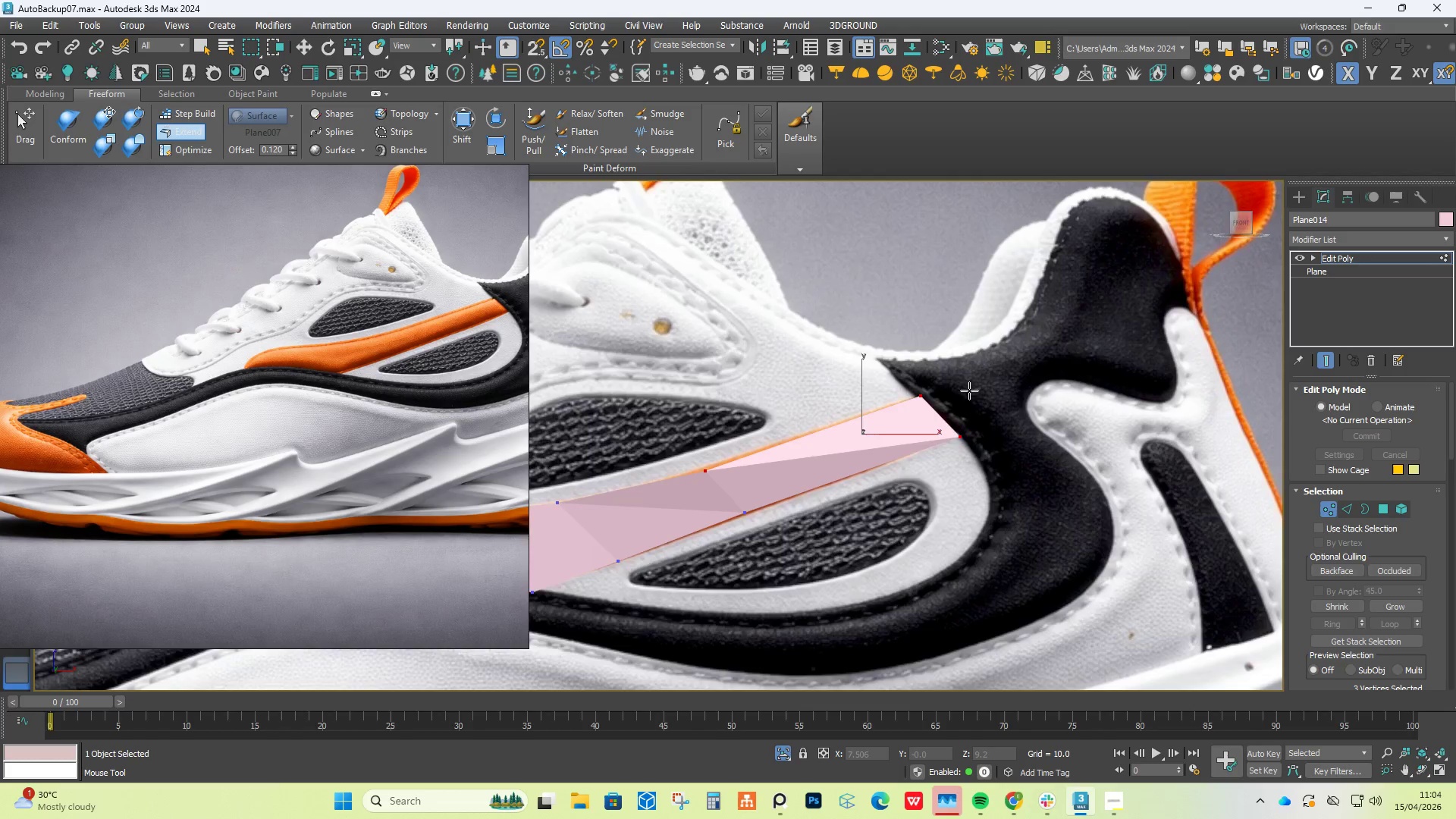 
scroll: coordinate [927, 454], scroll_direction: down, amount: 3.0
 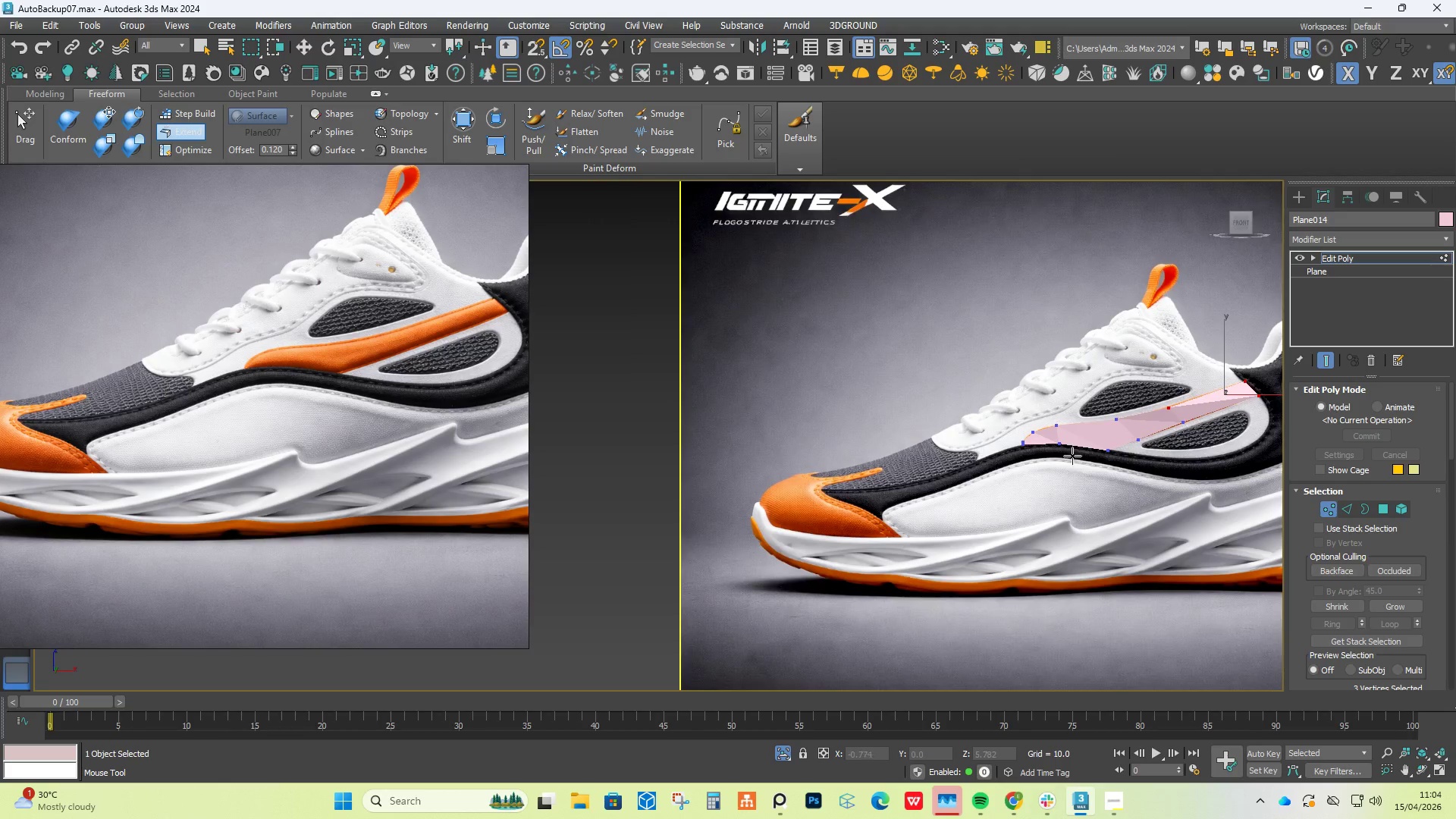 
scroll: coordinate [947, 485], scroll_direction: up, amount: 2.0
 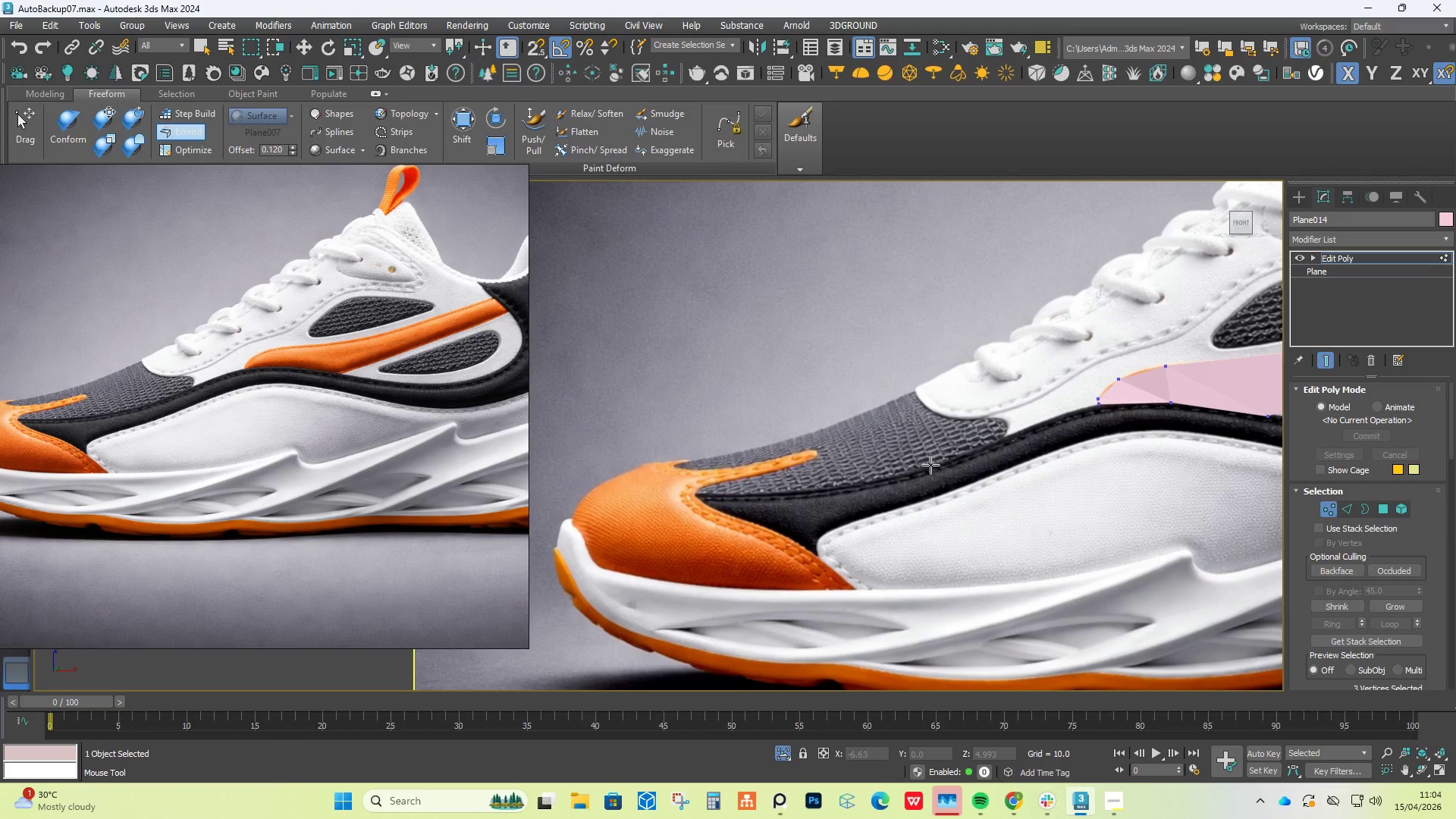 
scroll: coordinate [927, 463], scroll_direction: down, amount: 2.0
 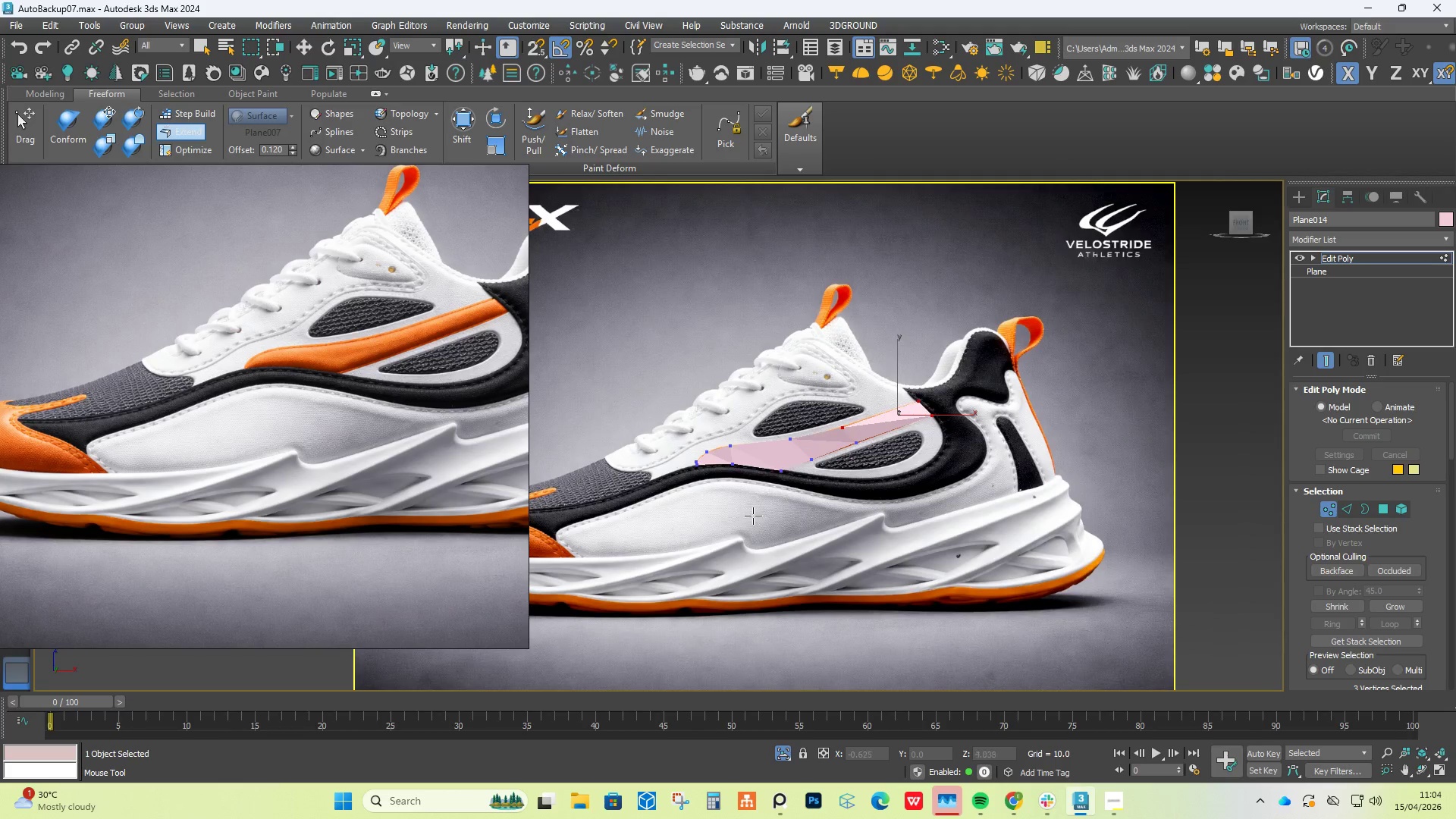 
scroll: coordinate [854, 438], scroll_direction: up, amount: 1.0
 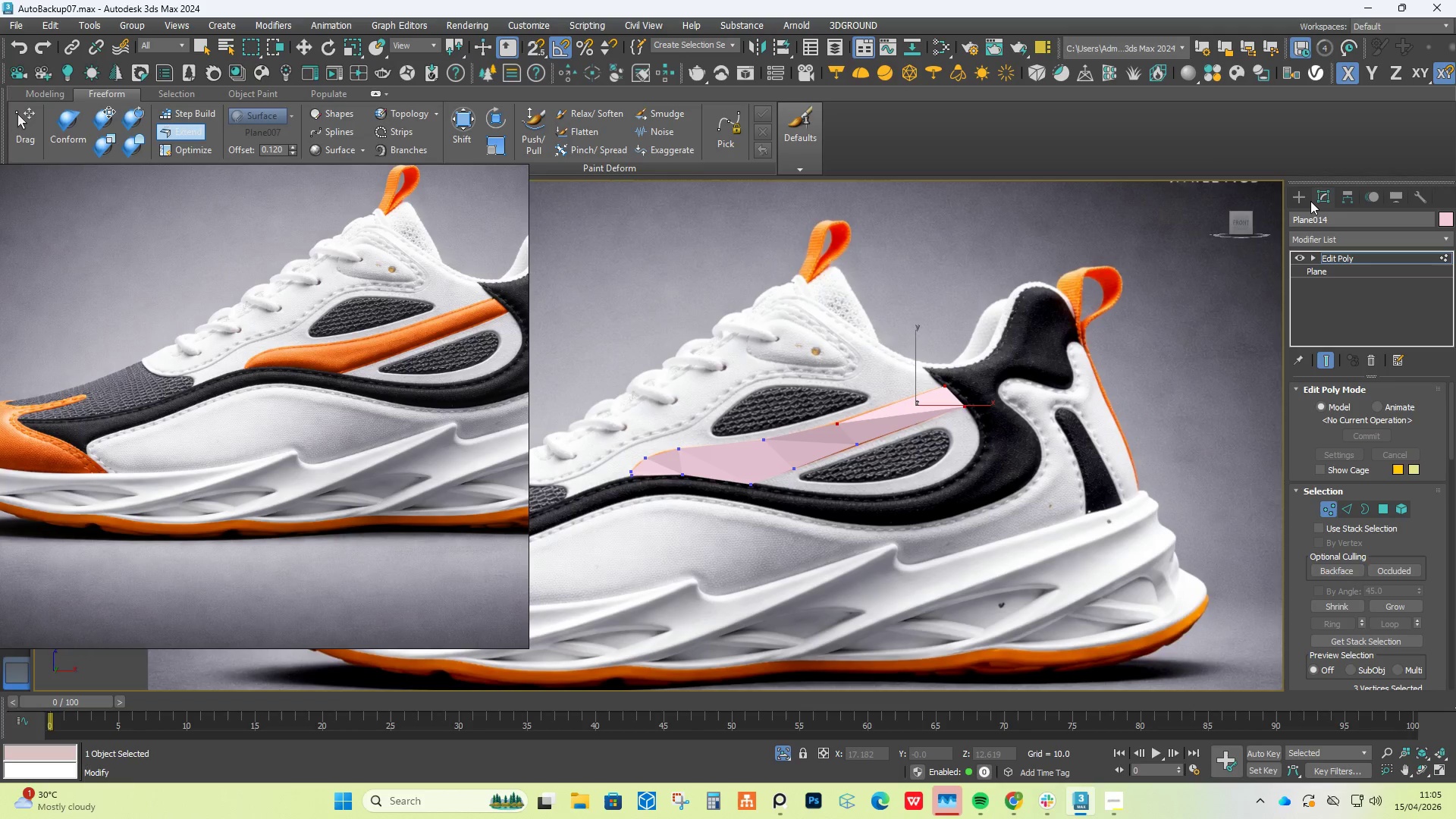 
left_click([1307, 199])
 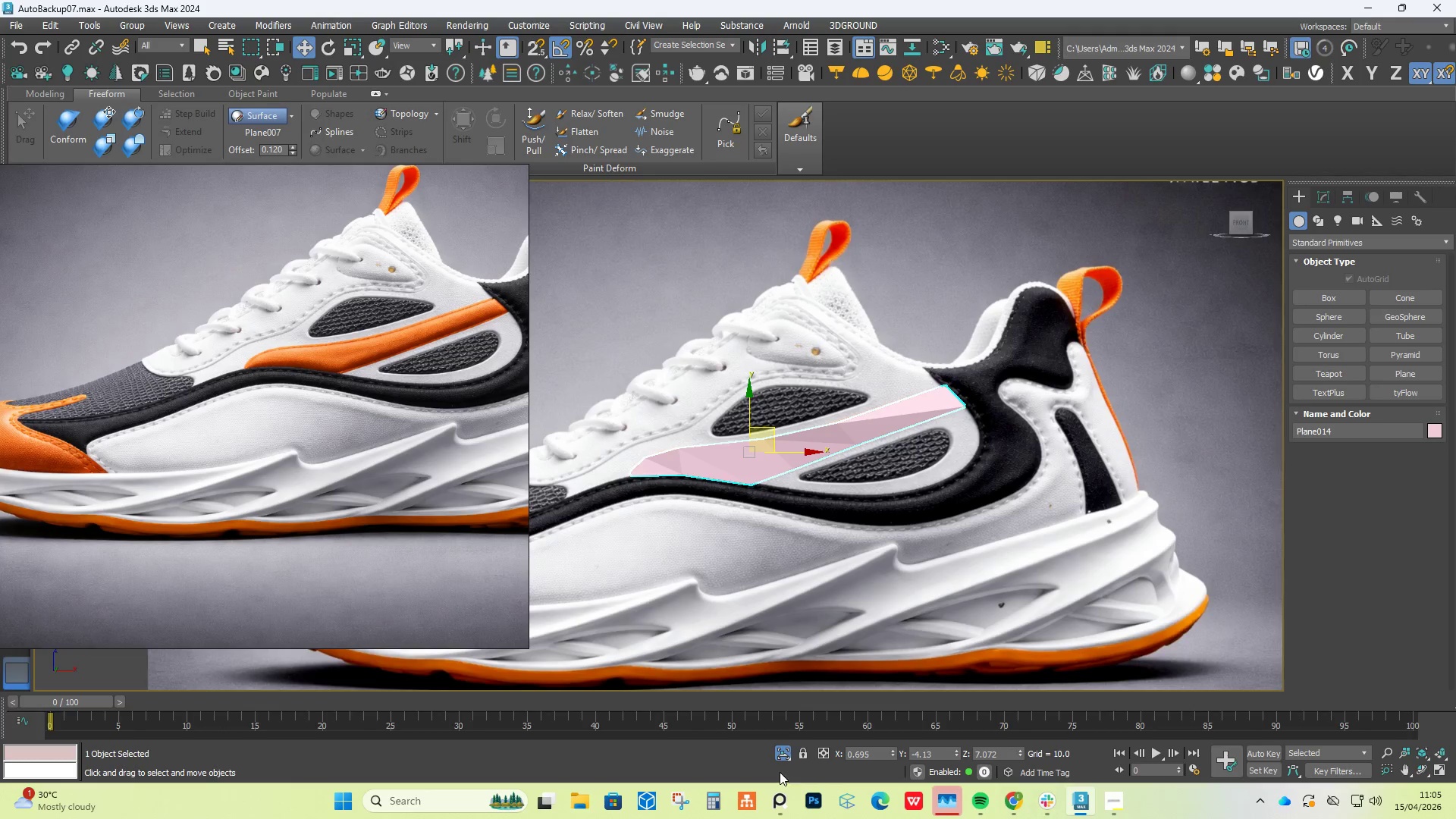 
left_click([784, 753])
 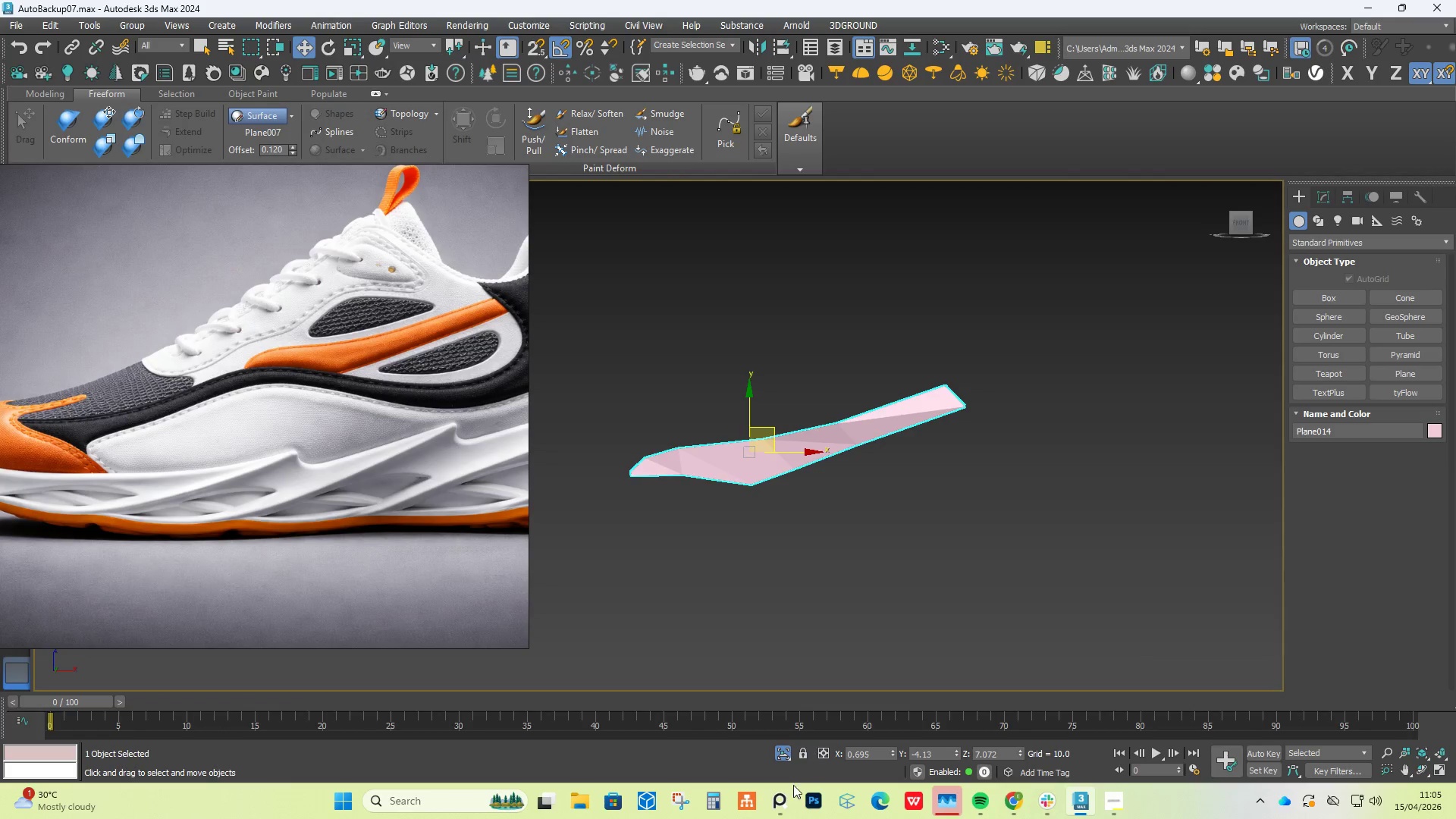 
left_click([775, 760])
 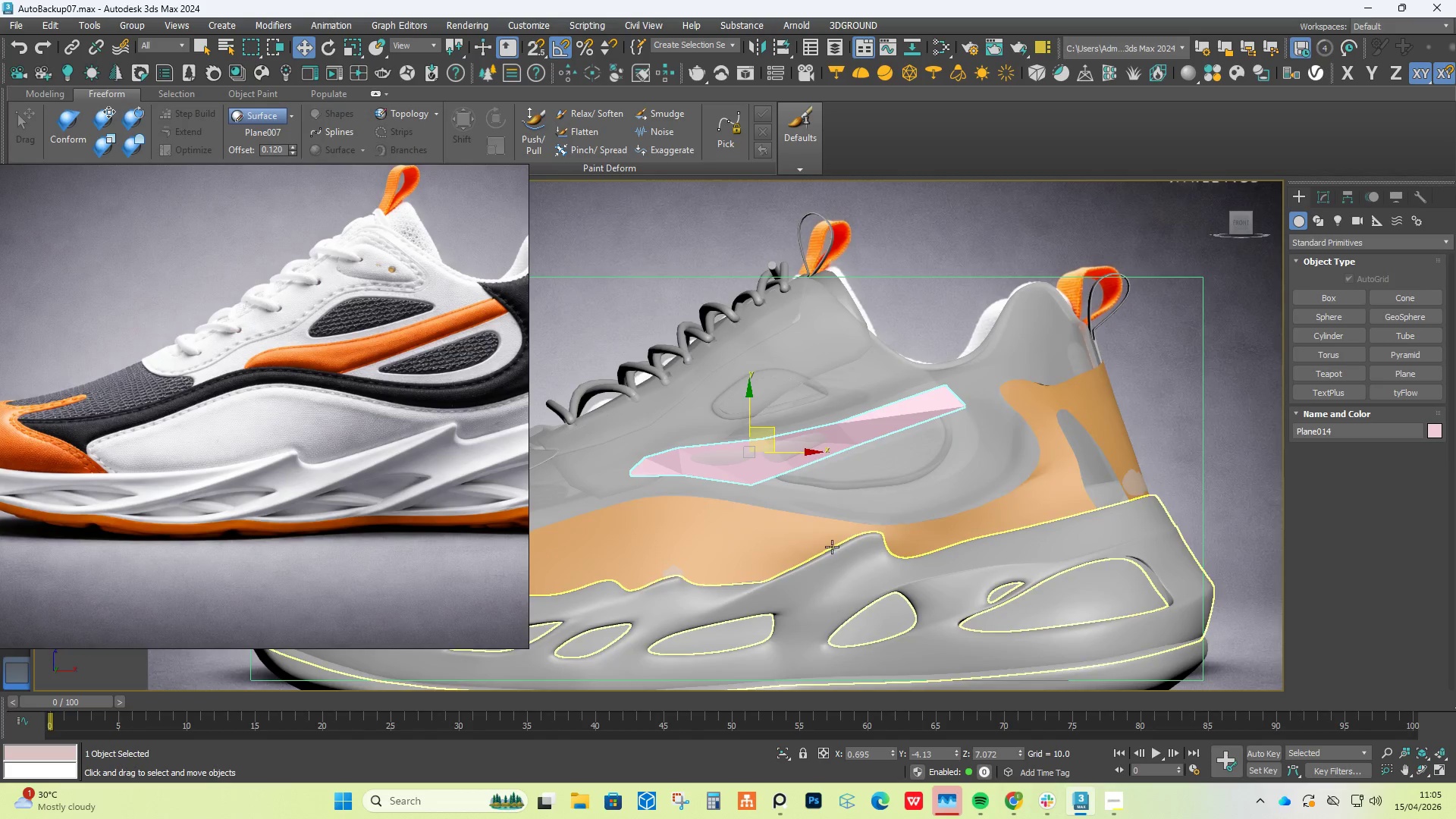 
hold_key(key=AltLeft, duration=1.23)
 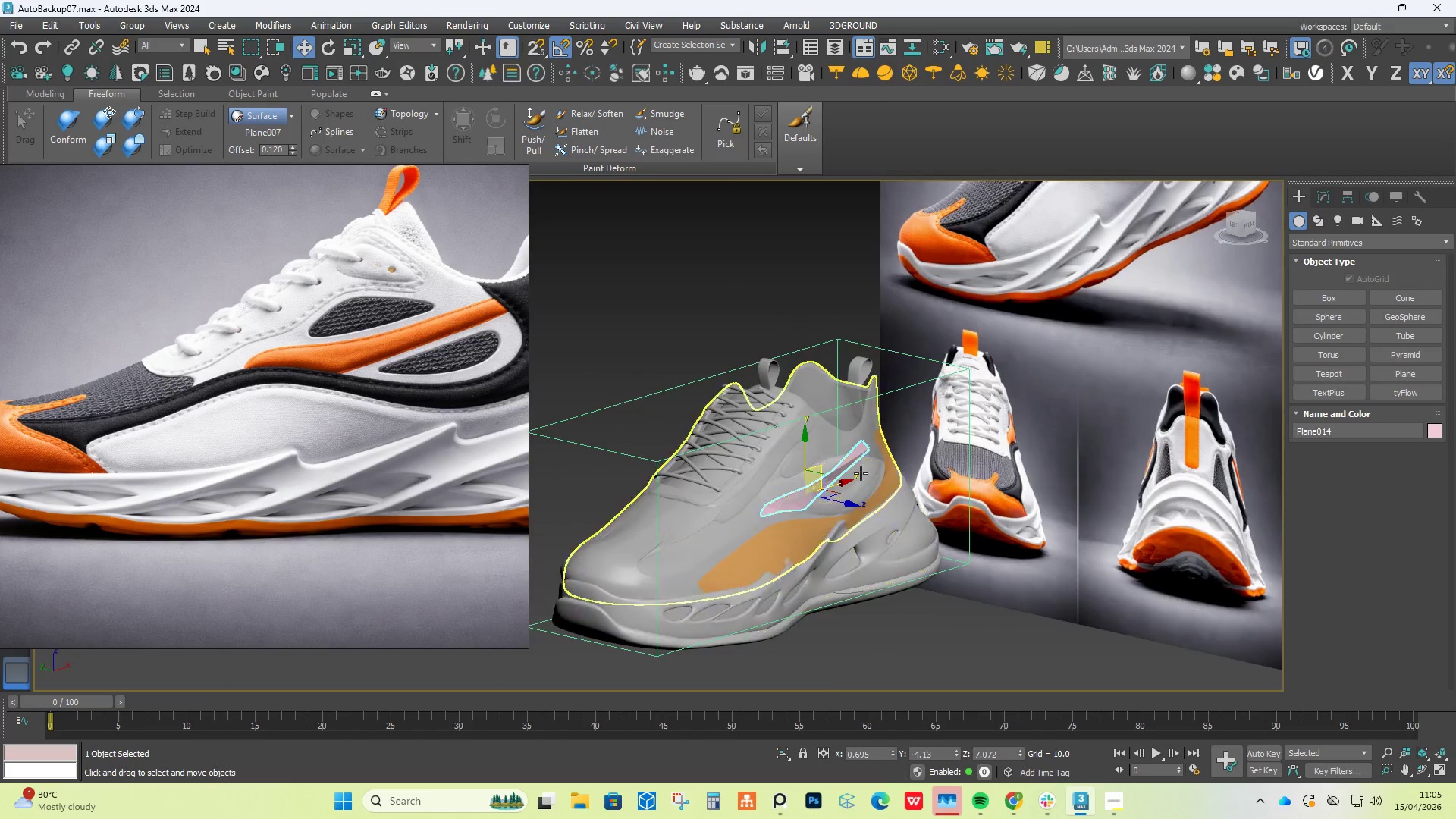 
scroll: coordinate [833, 524], scroll_direction: down, amount: 2.0
 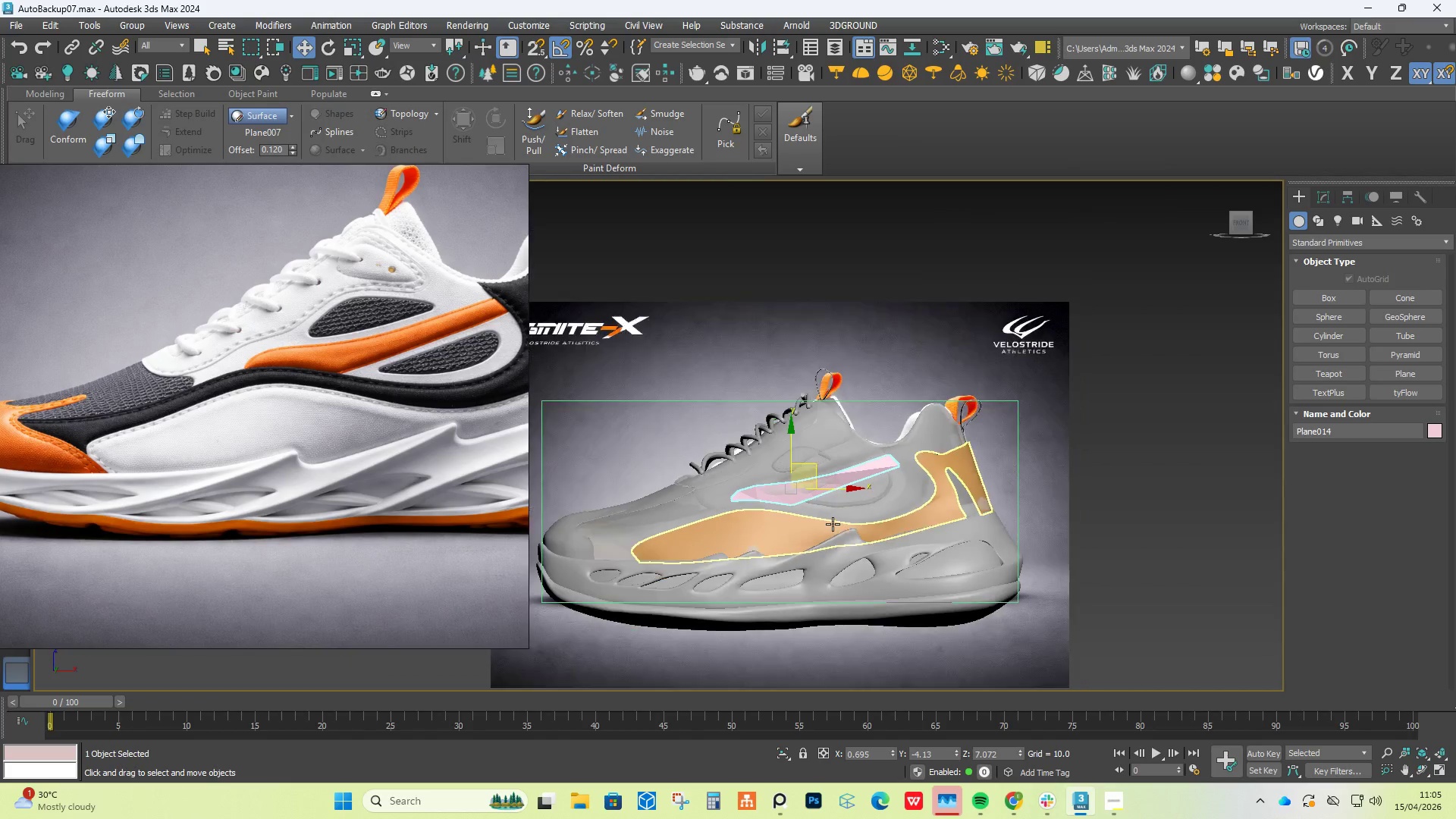 
scroll: coordinate [861, 472], scroll_direction: up, amount: 5.0
 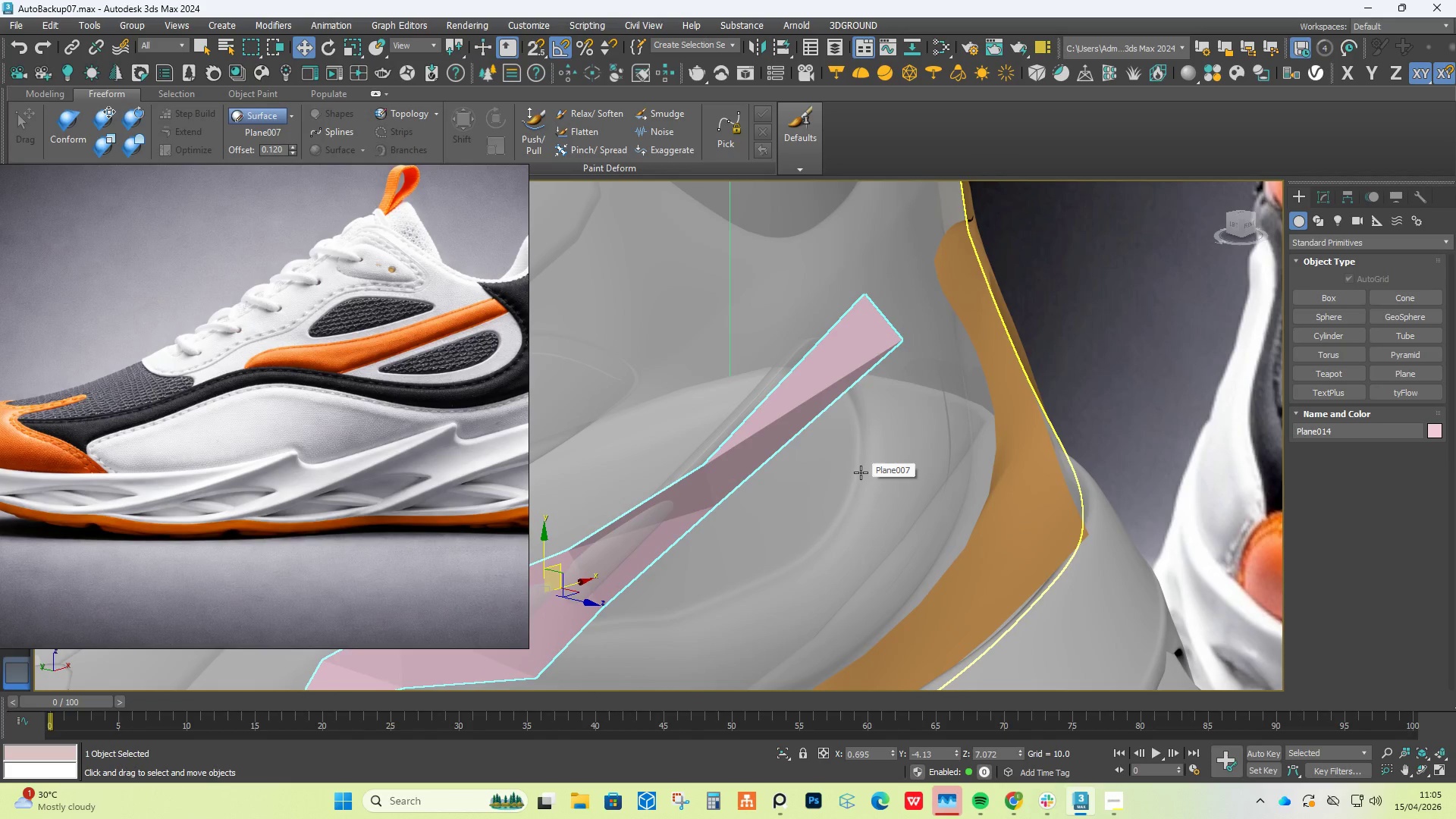 
hold_key(key=AltLeft, duration=1.5)
 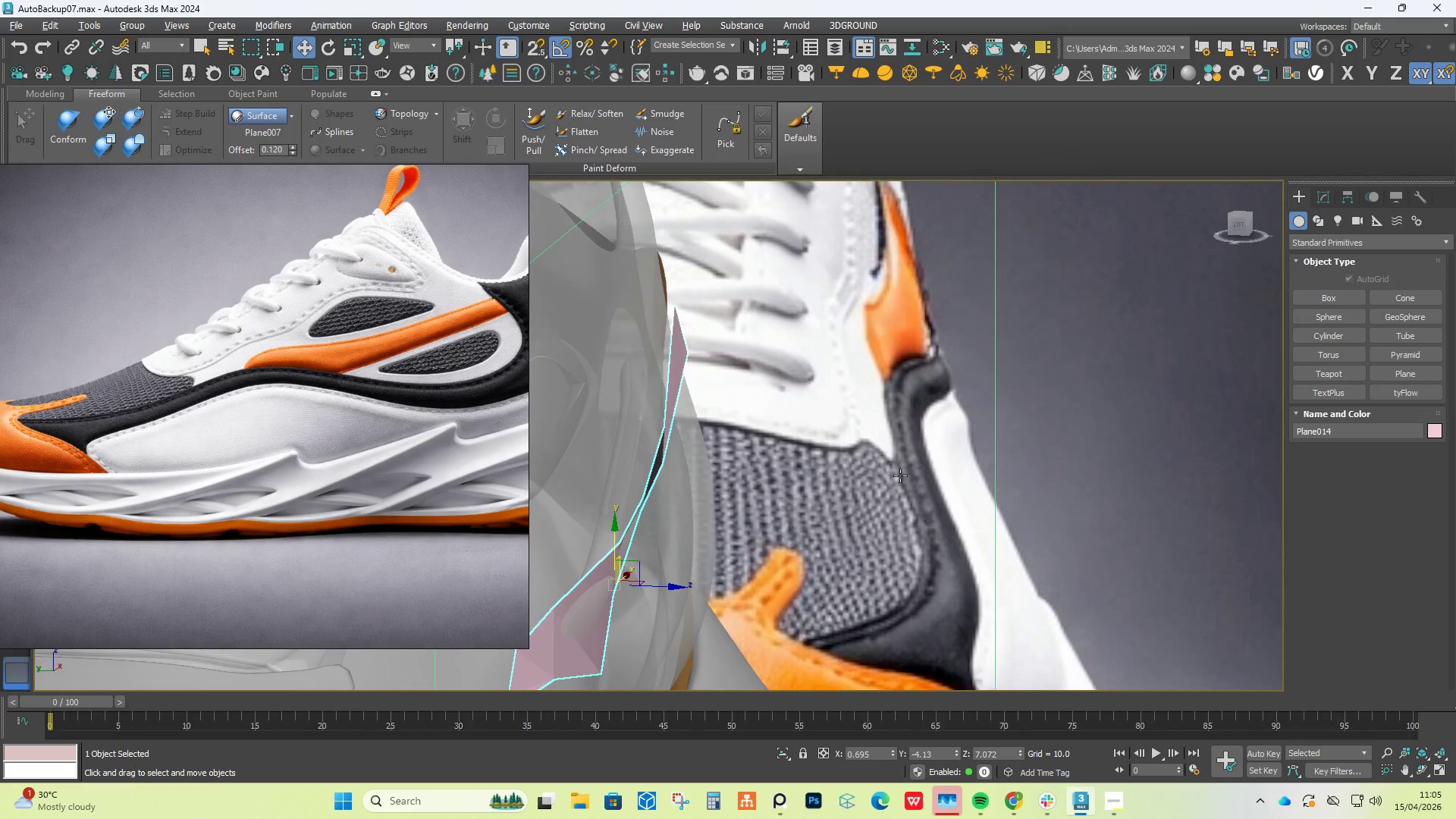 
hold_key(key=AltLeft, duration=0.58)
 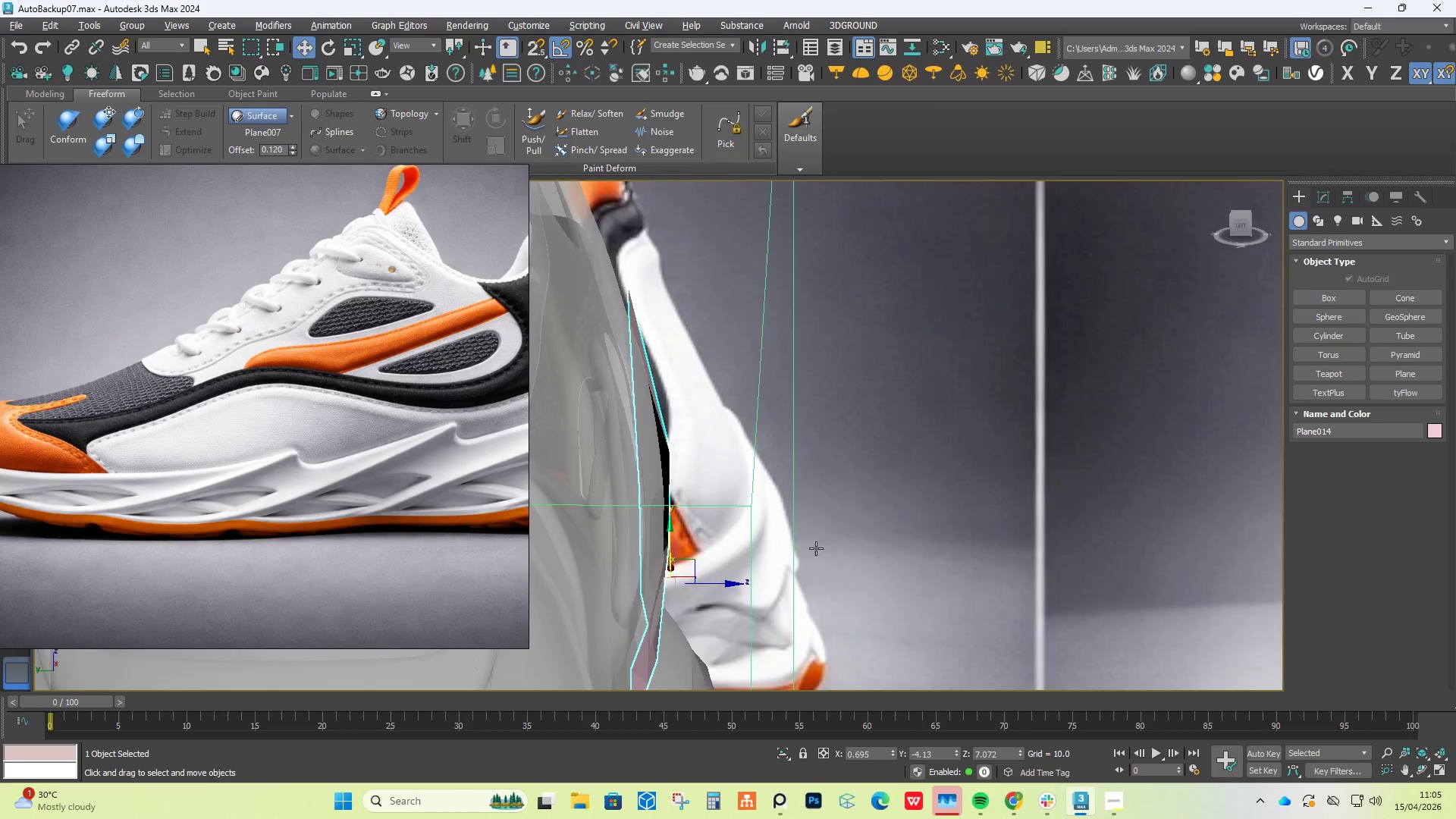 
hold_key(key=AltLeft, duration=1.5)
 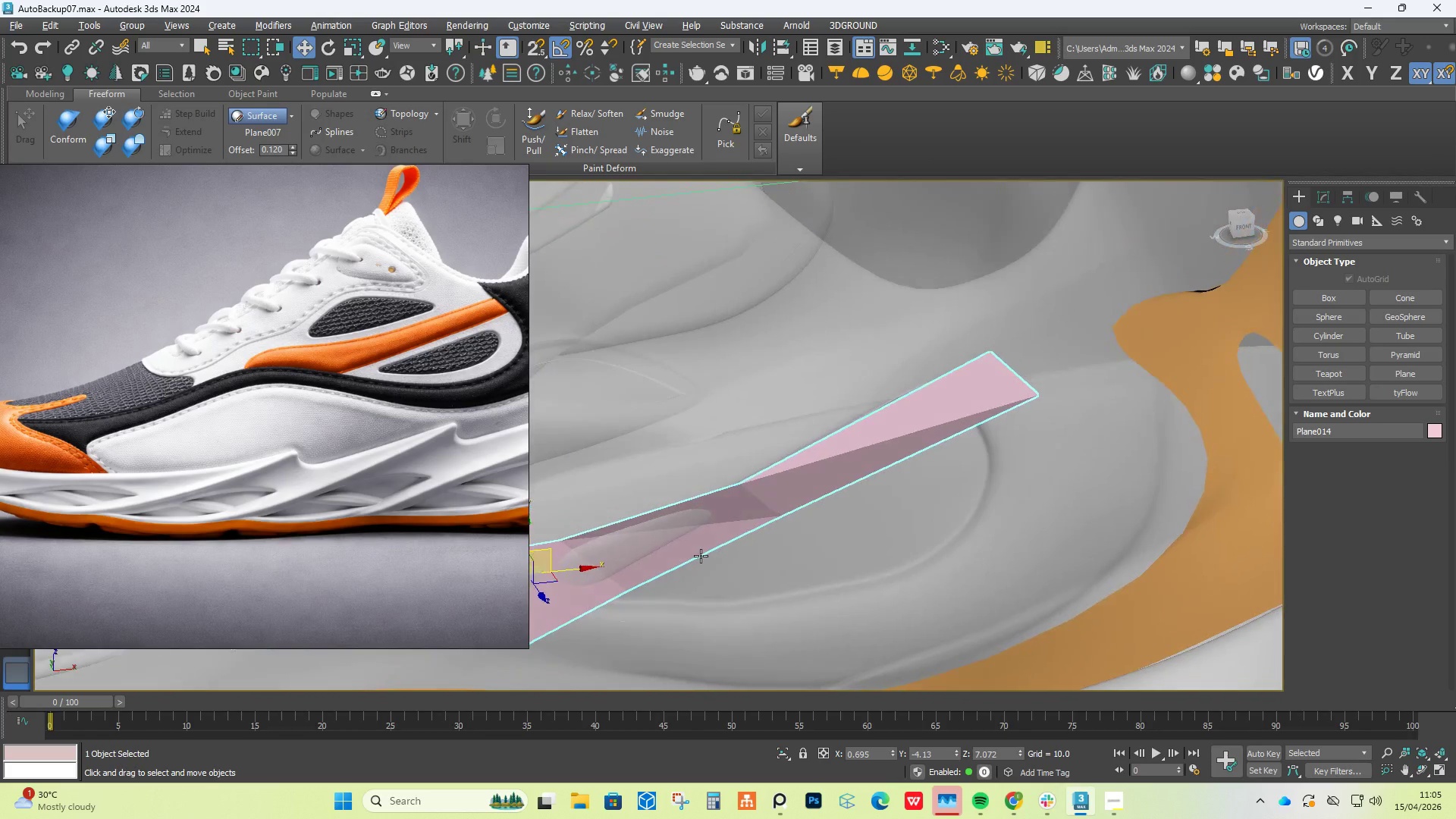 
scroll: coordinate [900, 475], scroll_direction: down, amount: 1.0
 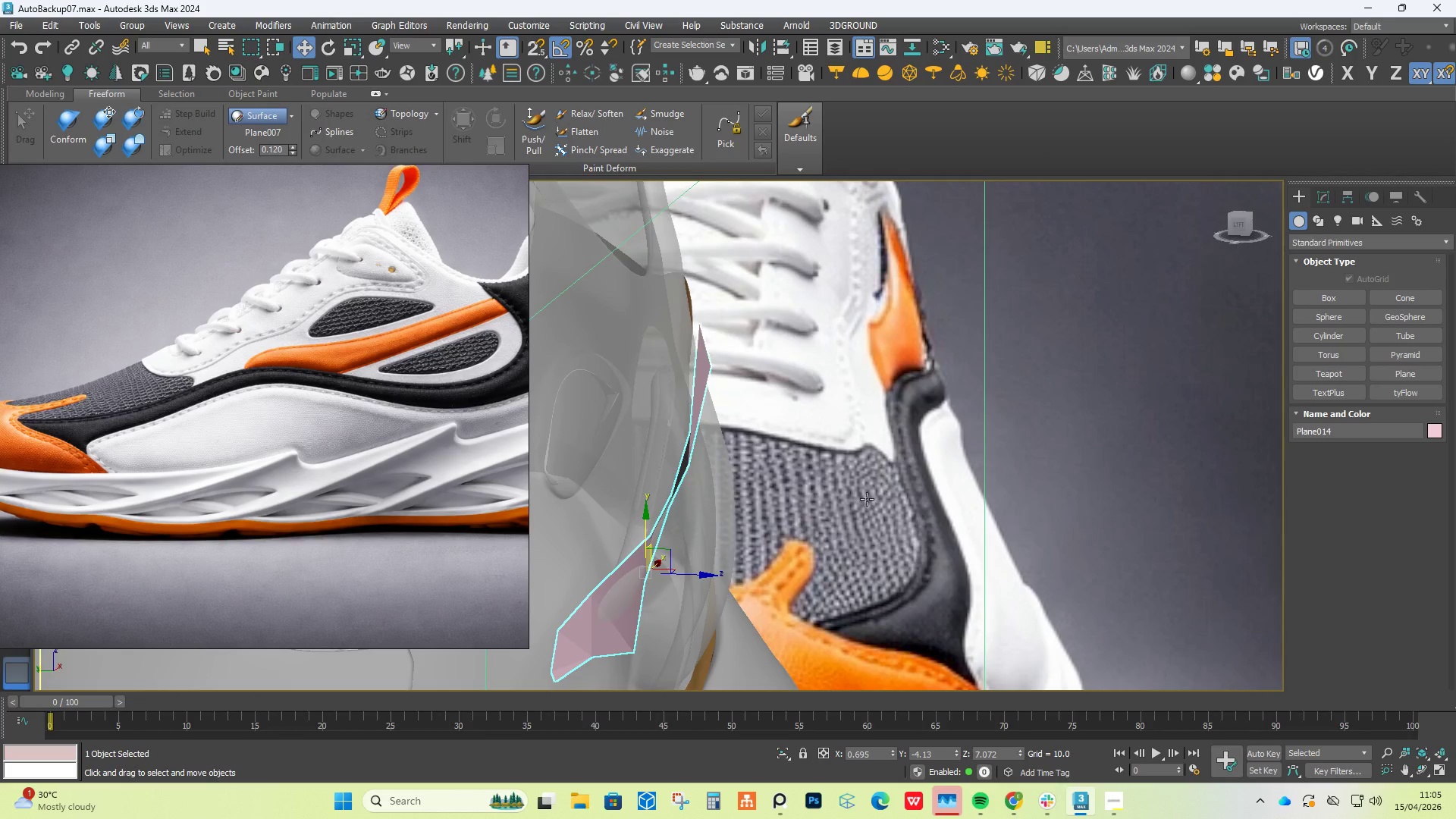 
key(Alt+AltLeft)
 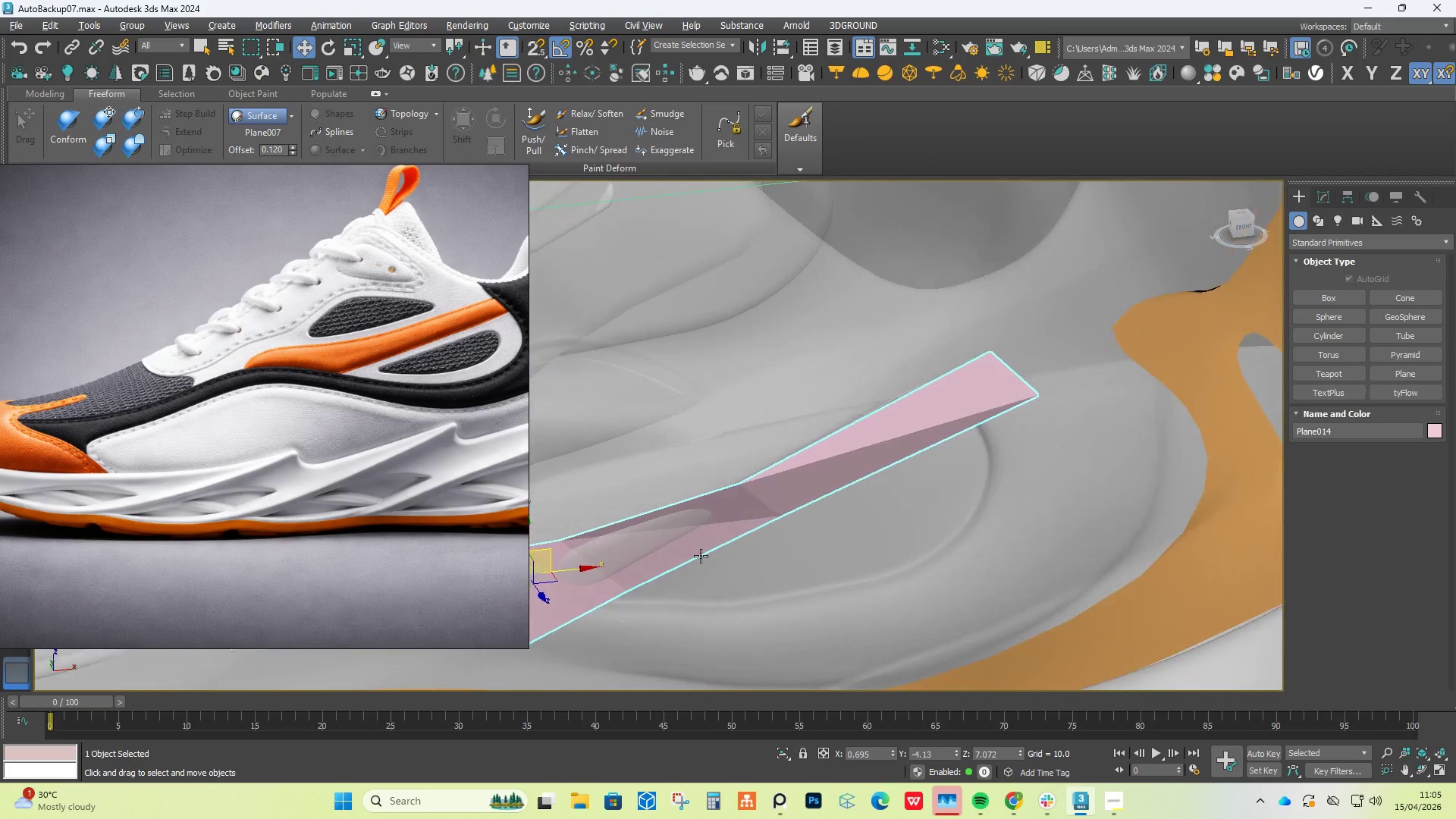 
key(Alt+AltLeft)
 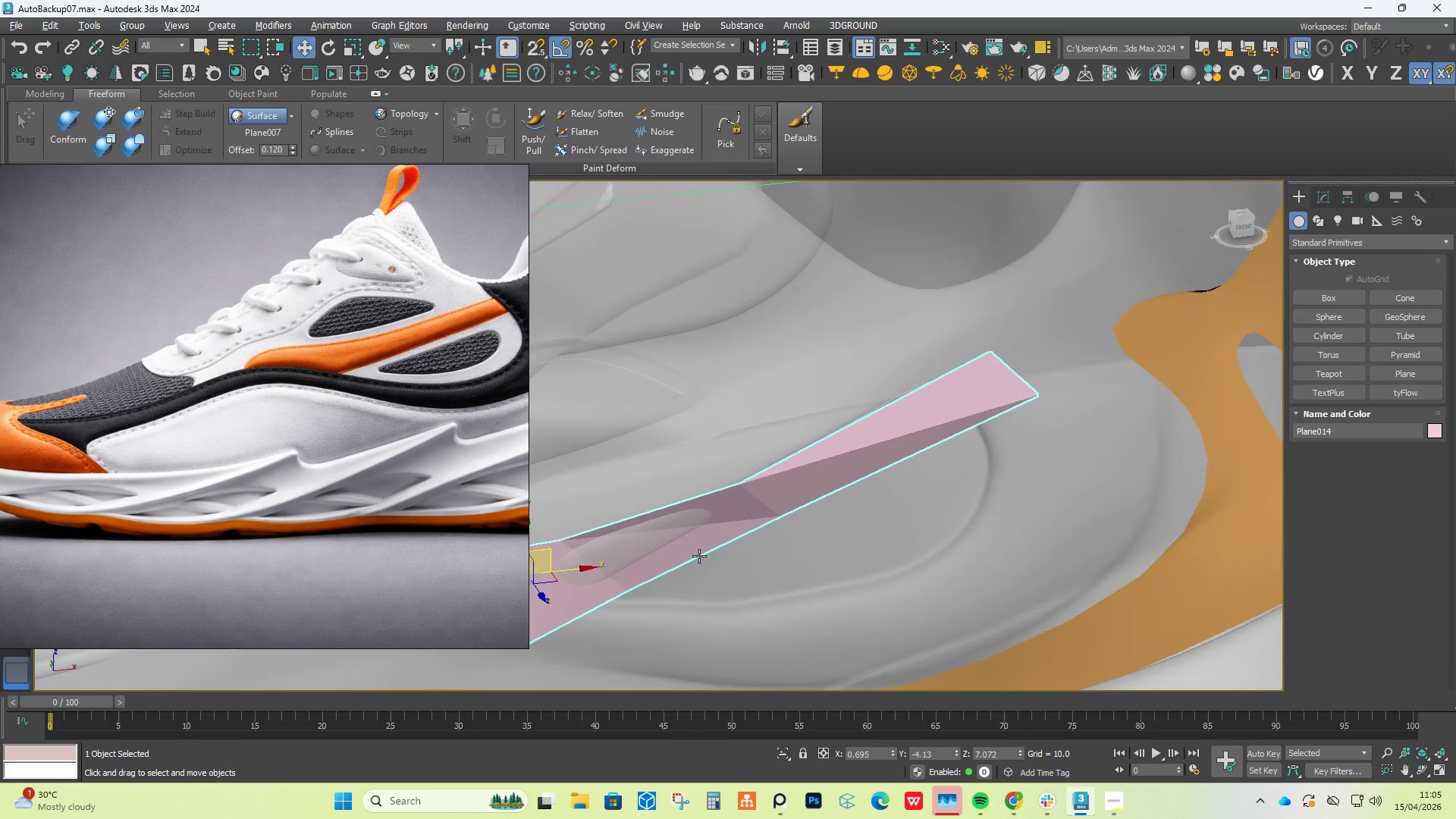 
key(Alt+AltLeft)
 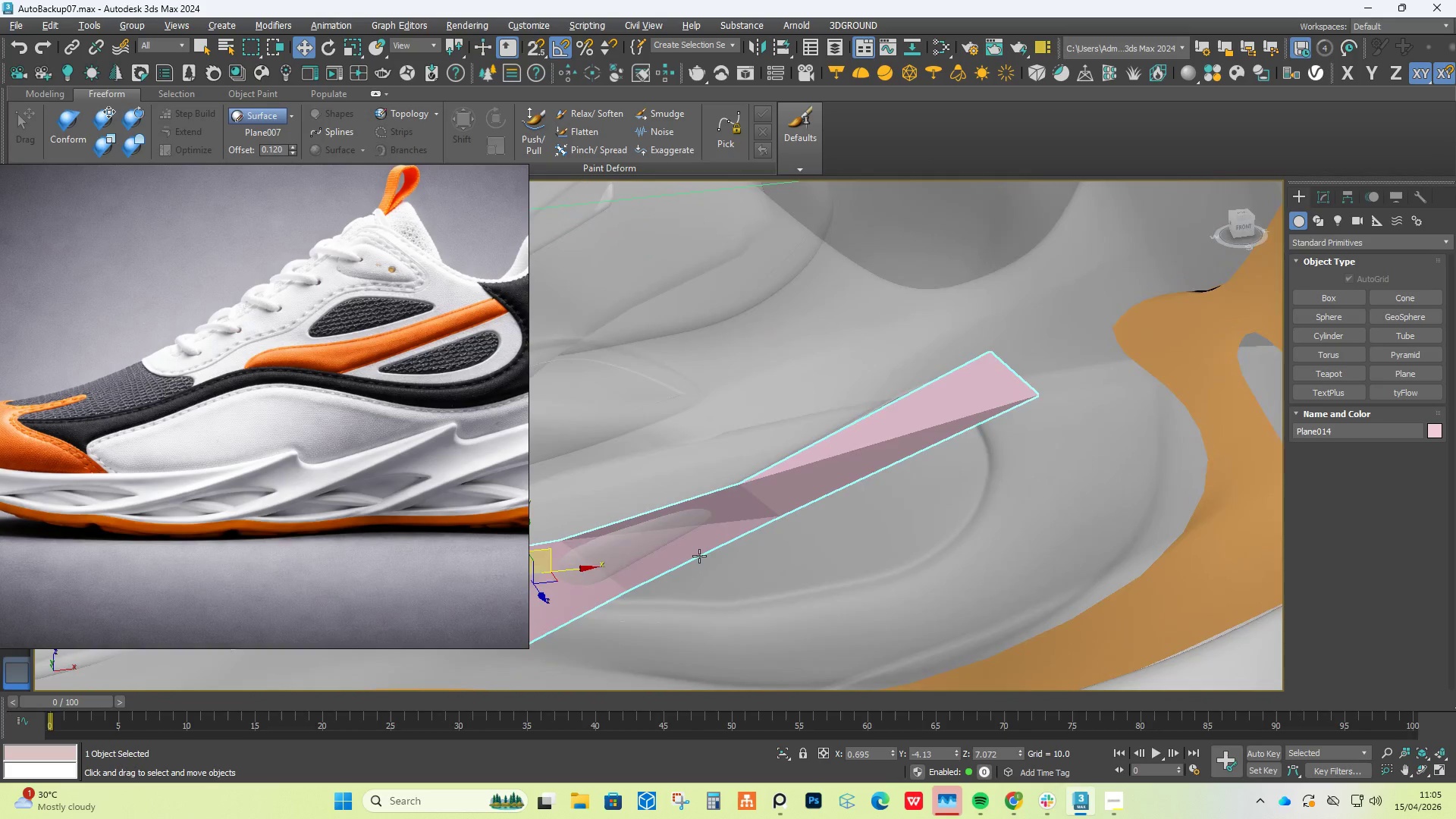 
hold_key(key=AltLeft, duration=5.09)
scroll: coordinate [698, 557], scroll_direction: down, amount: 1.0
 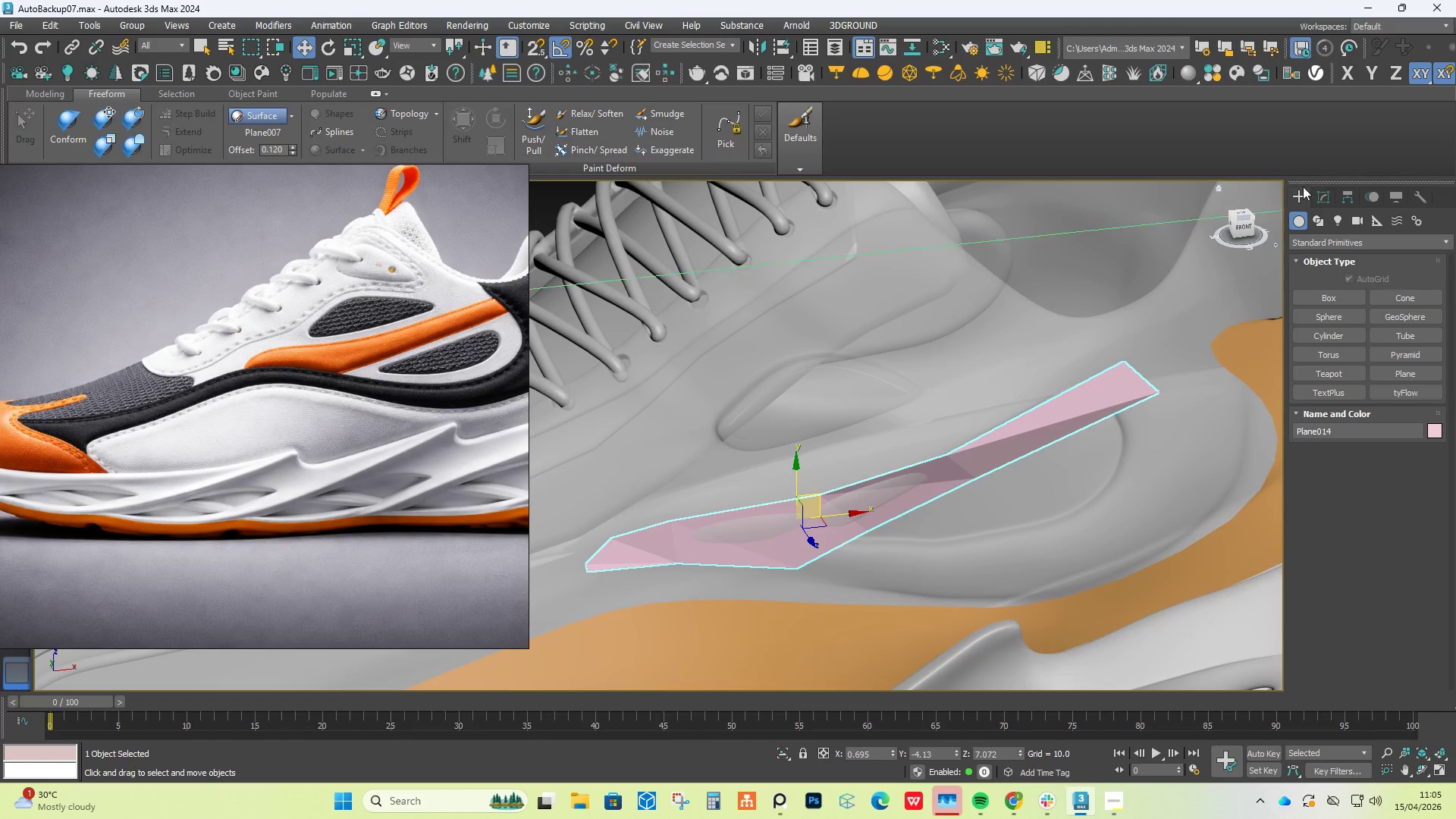 
left_click([1325, 196])
 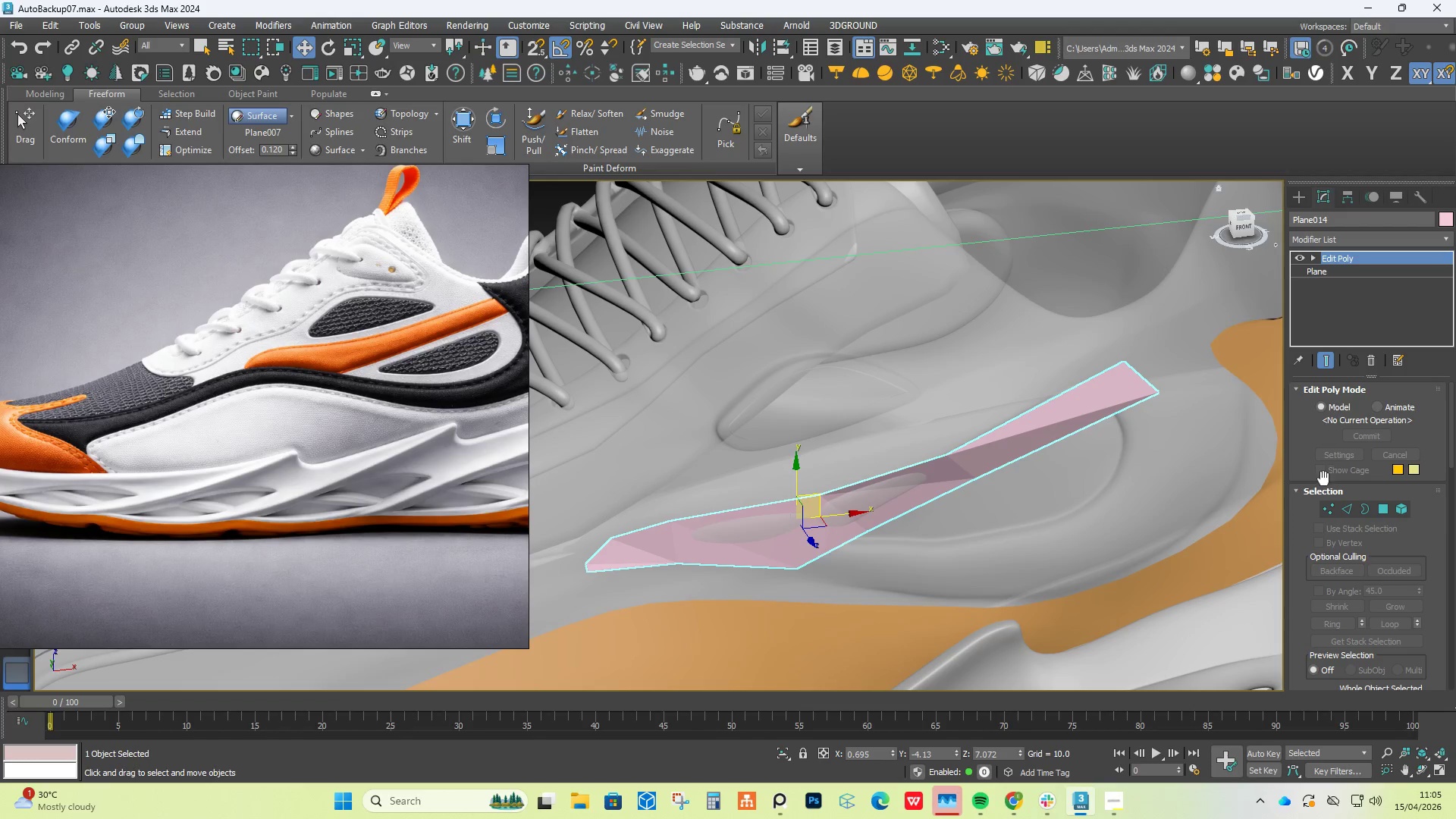 
left_click([1331, 504])
 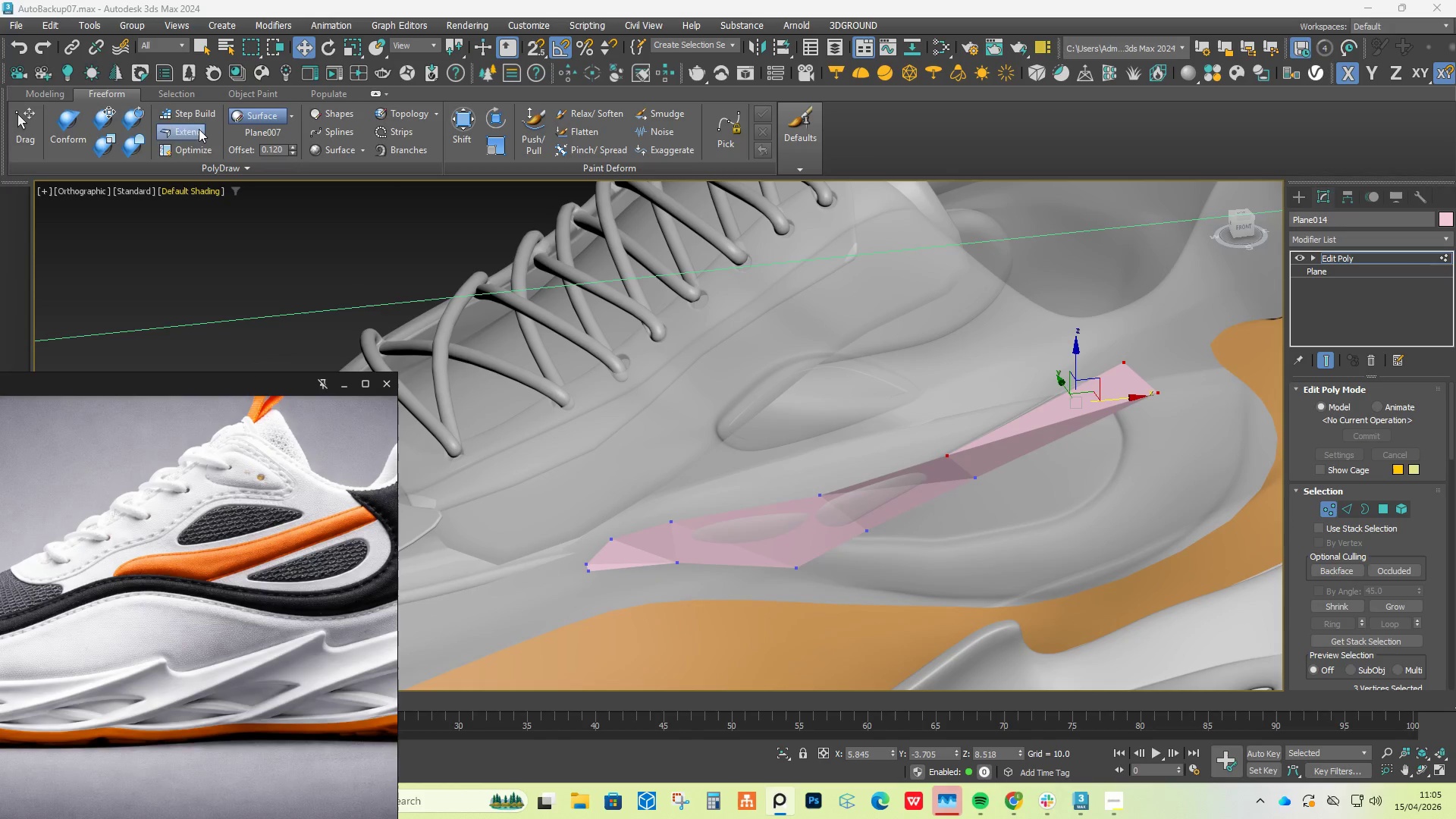 
left_click([193, 133])
 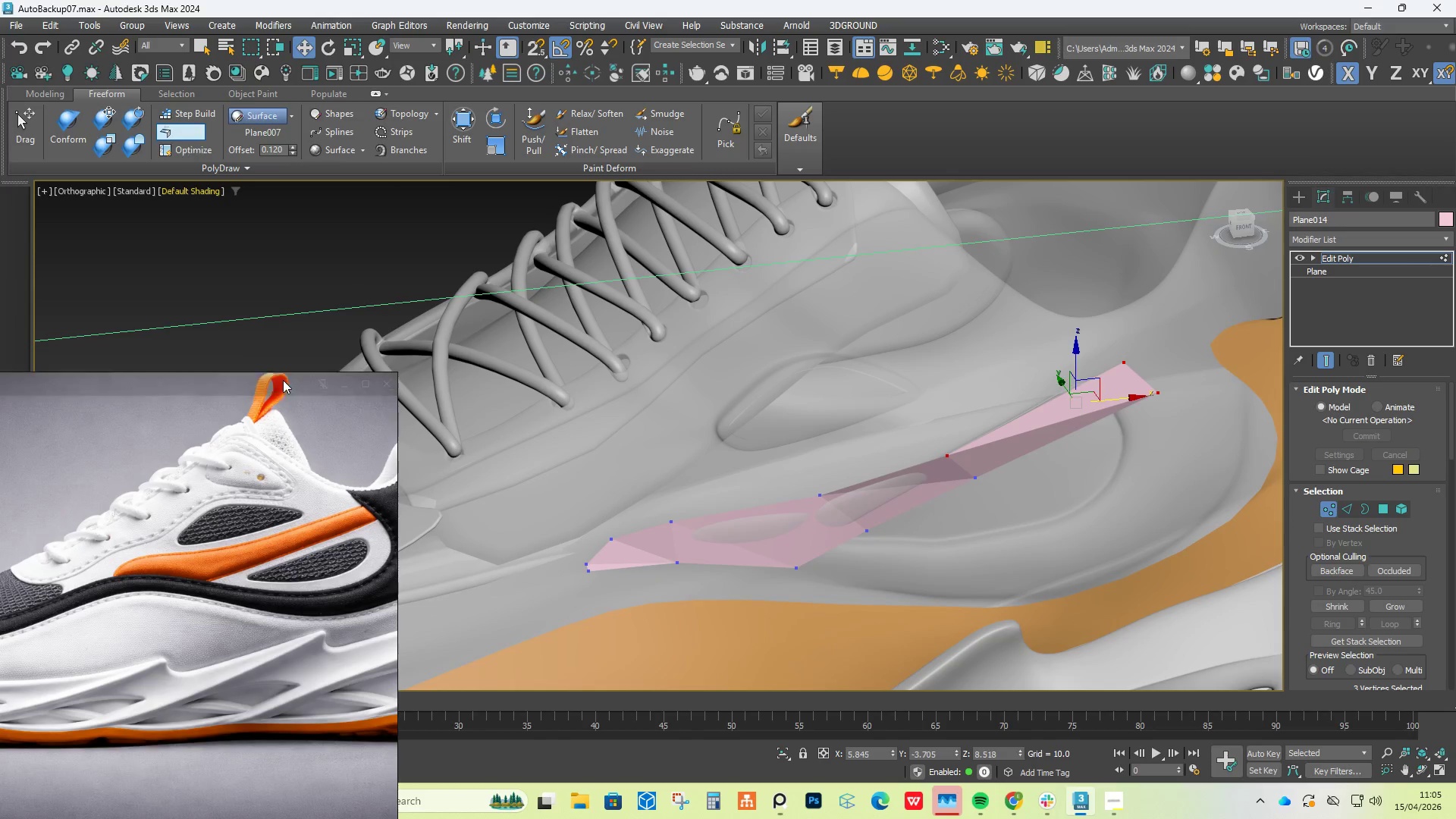 
hold_key(key=AltLeft, duration=0.64)
 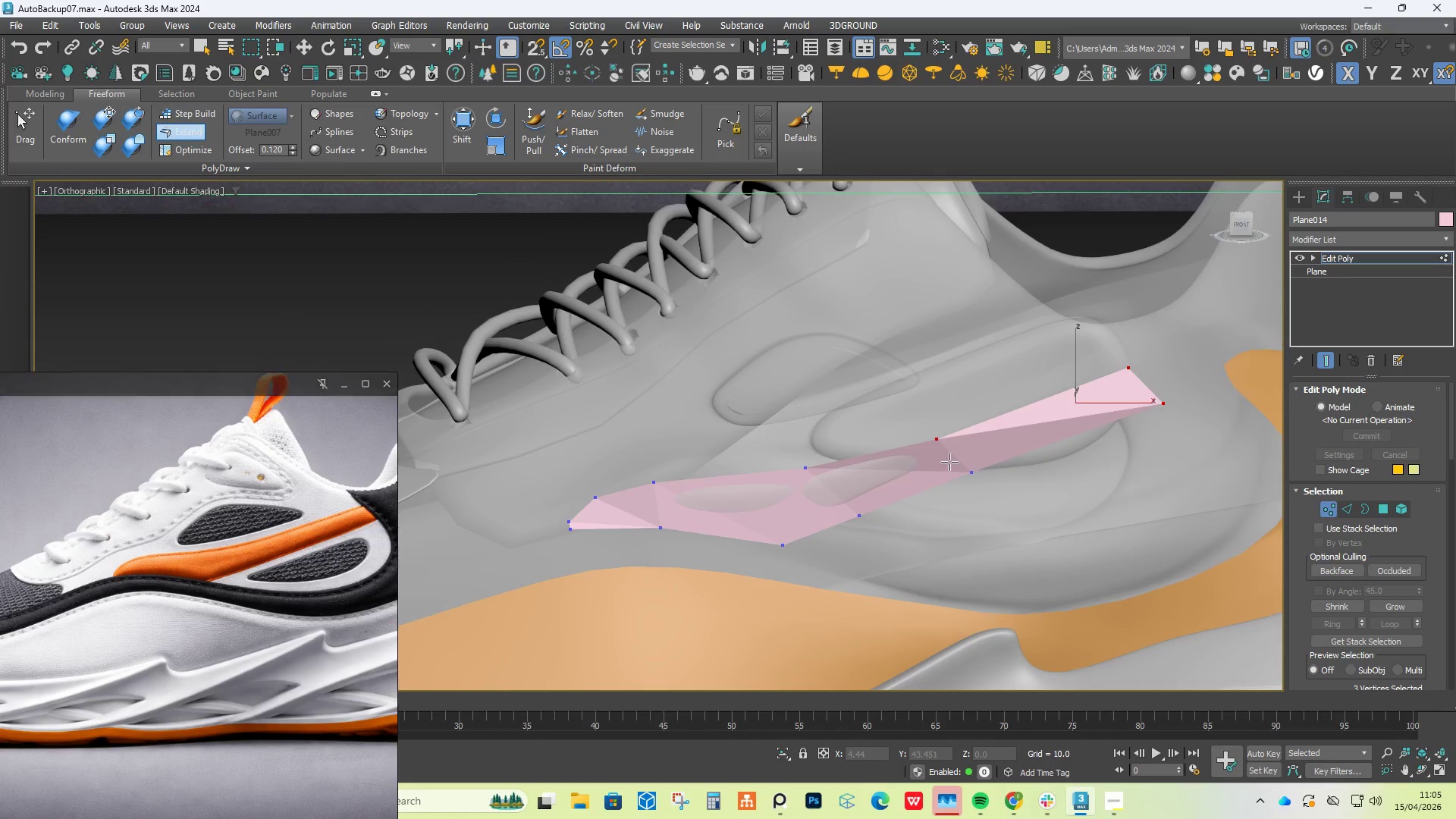 
hold_key(key=ControlLeft, duration=3.45)
hold_key(key=AltLeft, duration=3.41)
hold_key(key=ShiftLeft, duration=1.52)
left_click_drag(start_coordinate=[943, 438], to_coordinate=[940, 428])
 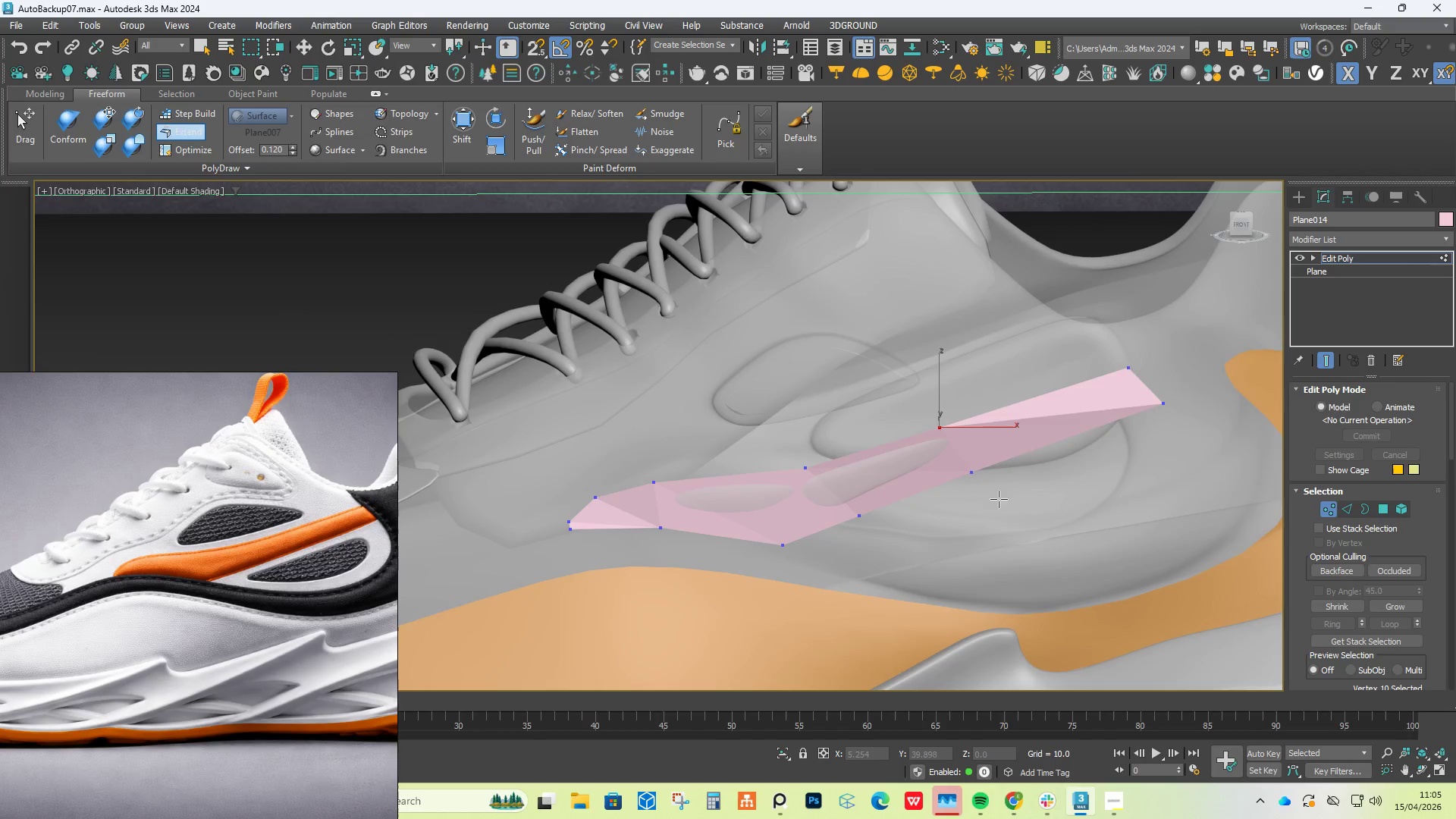 
hold_key(key=ShiftLeft, duration=1.5)
 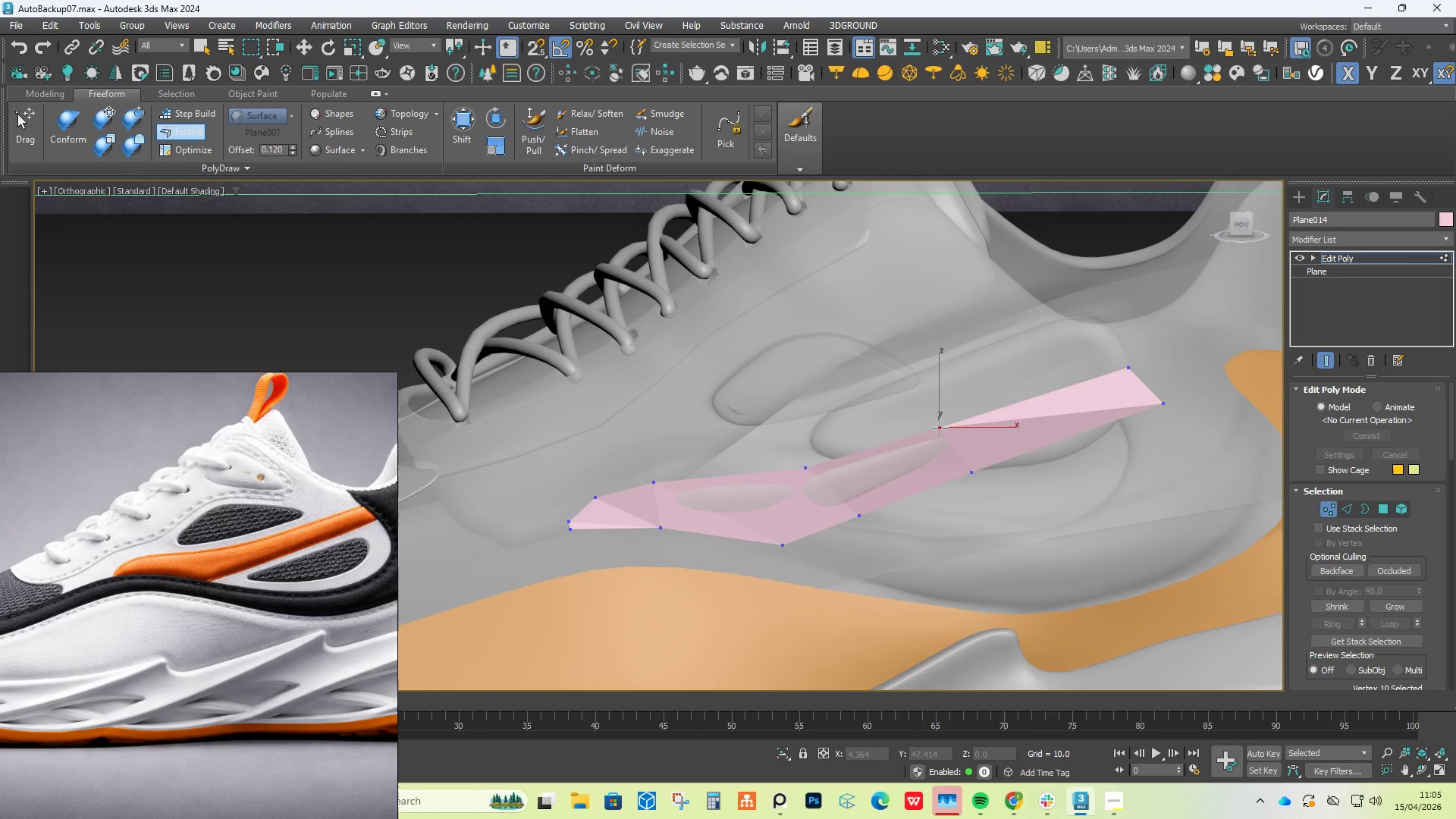 
key(Alt+Control+Shift+ShiftLeft)
 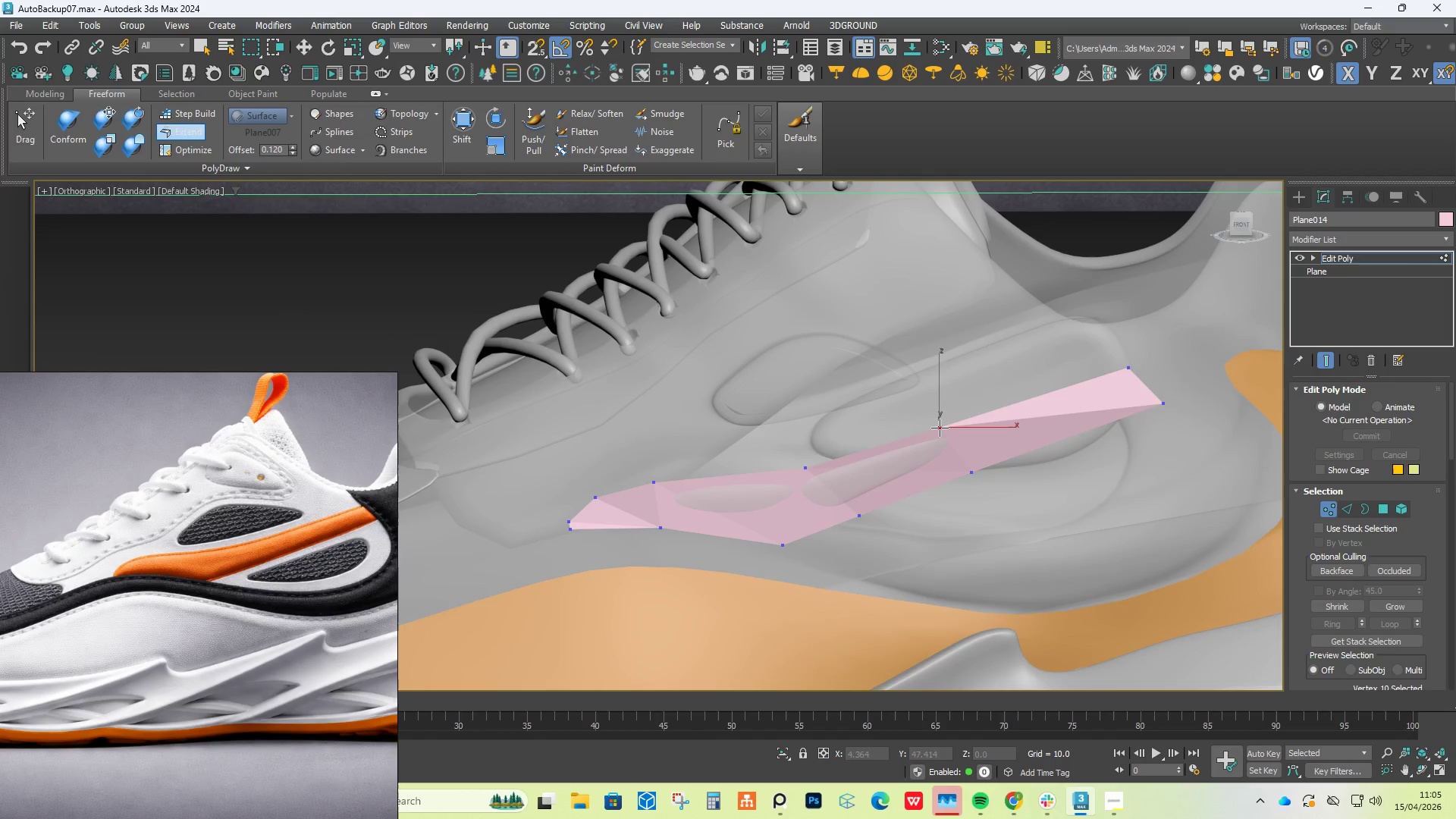 
key(Alt+Control+Shift+ShiftLeft)
 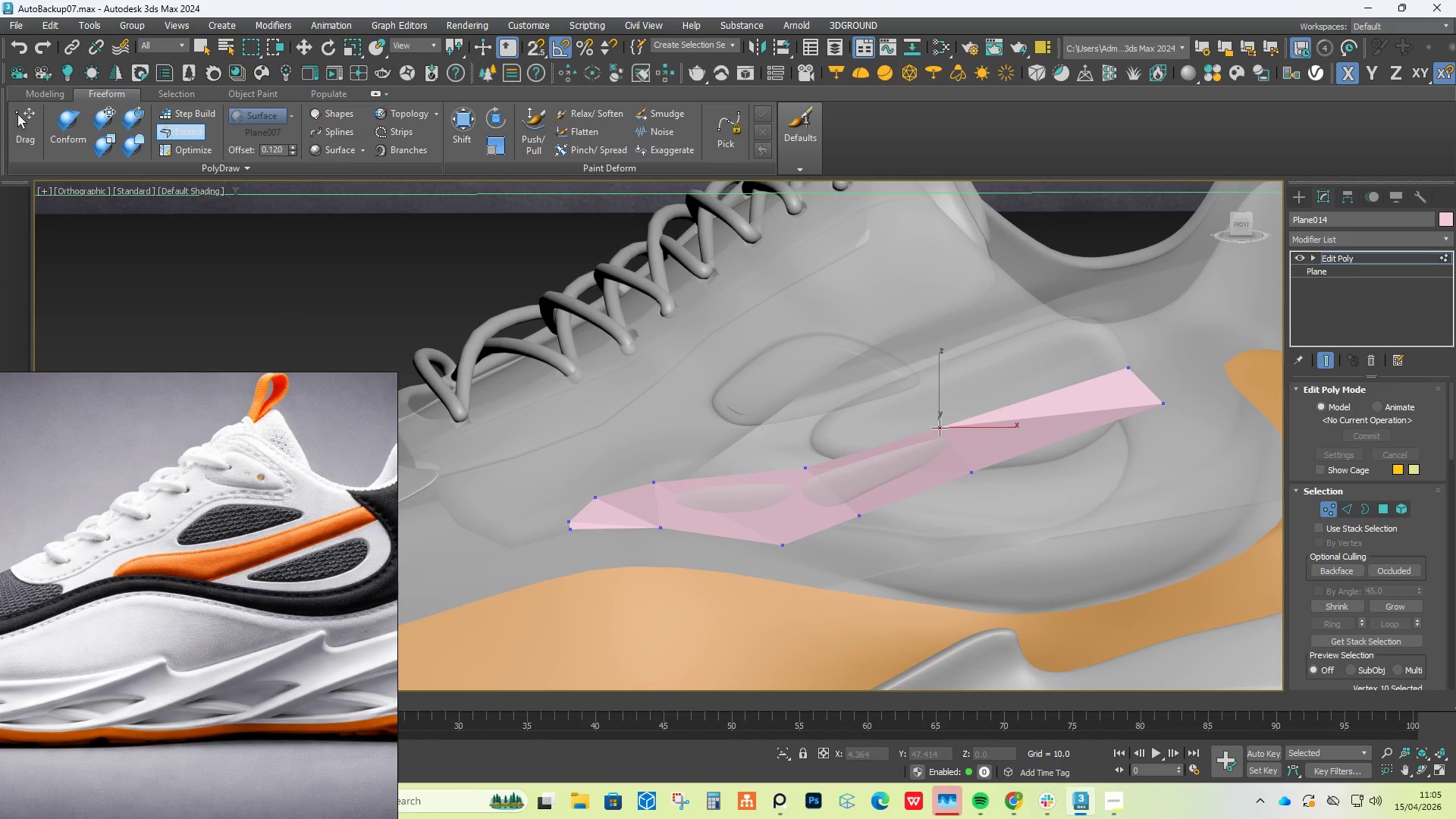 
key(Alt+Control+Shift+ShiftLeft)
 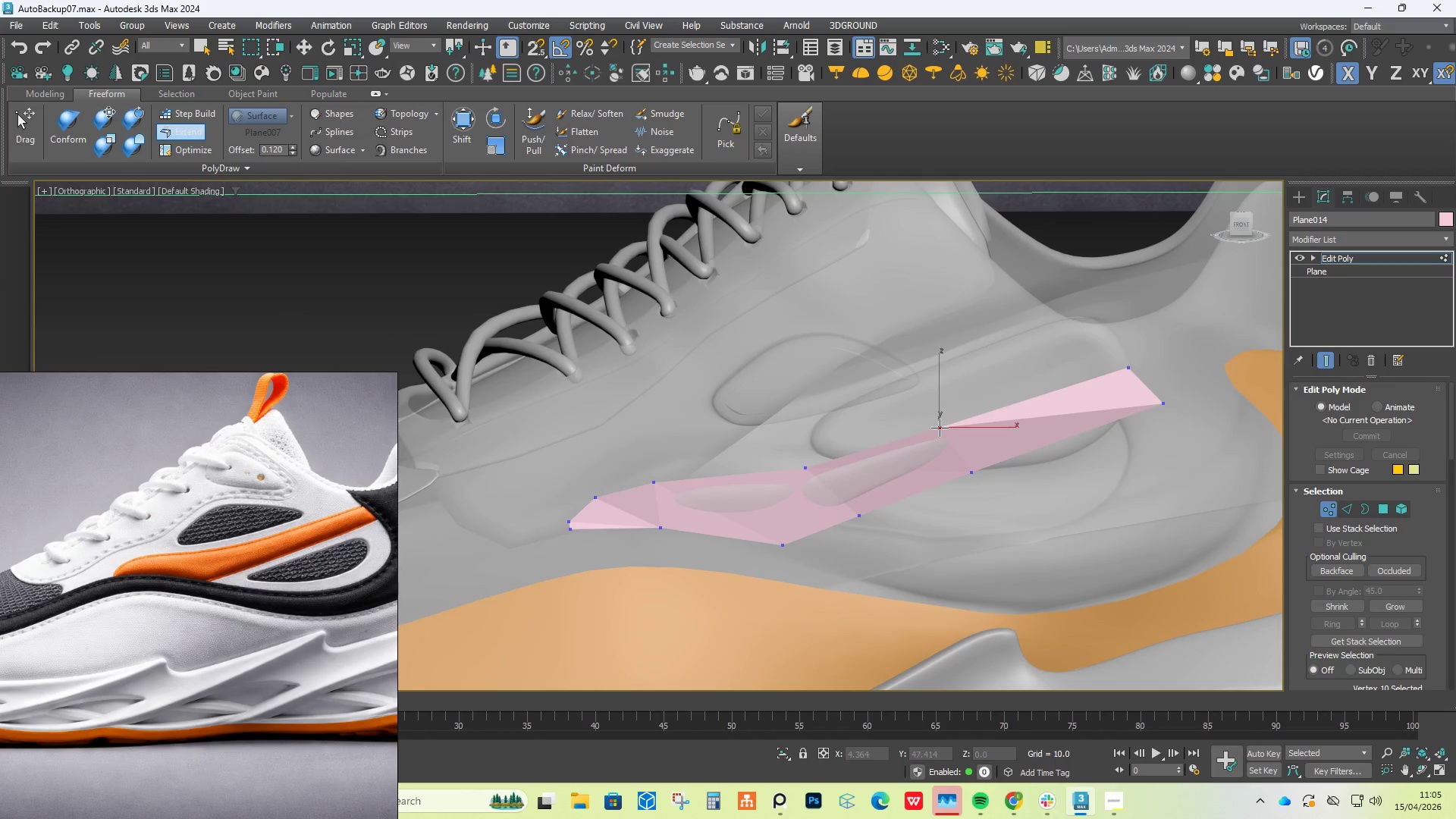 
key(Alt+Control+Shift+ShiftLeft)
 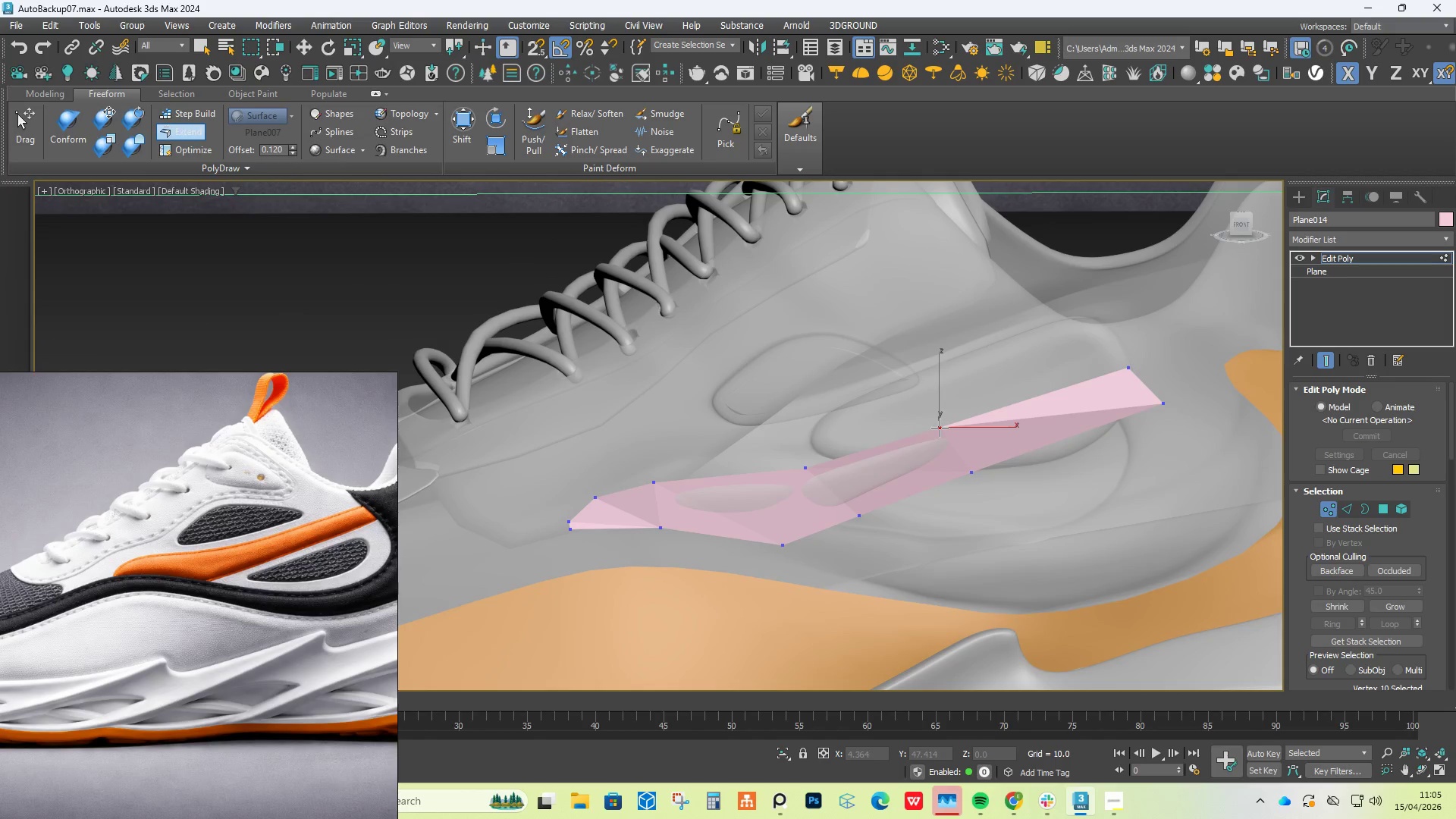 
key(Alt+Control+Shift+ShiftLeft)
 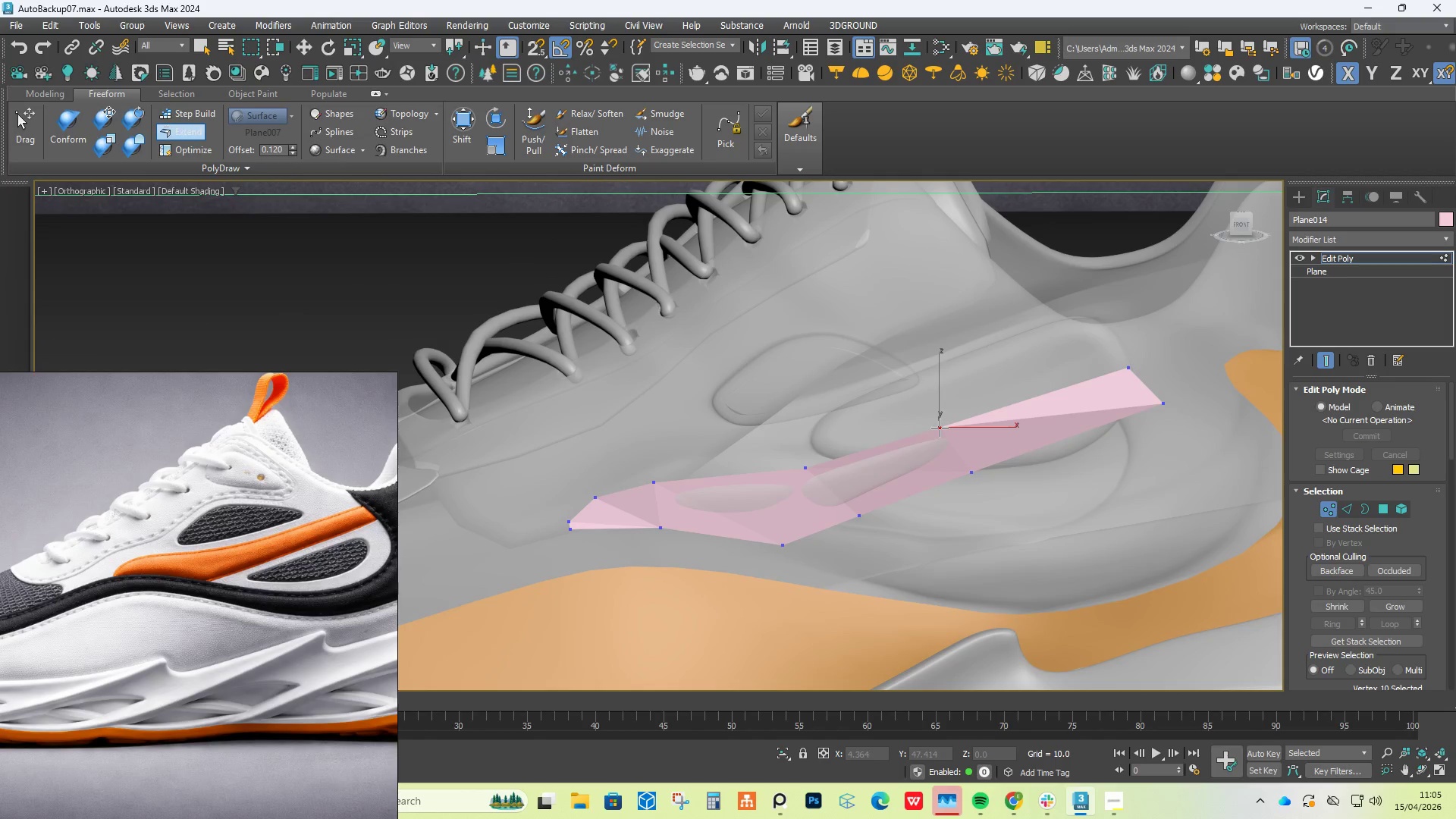 
key(Alt+Control+Shift+ShiftLeft)
 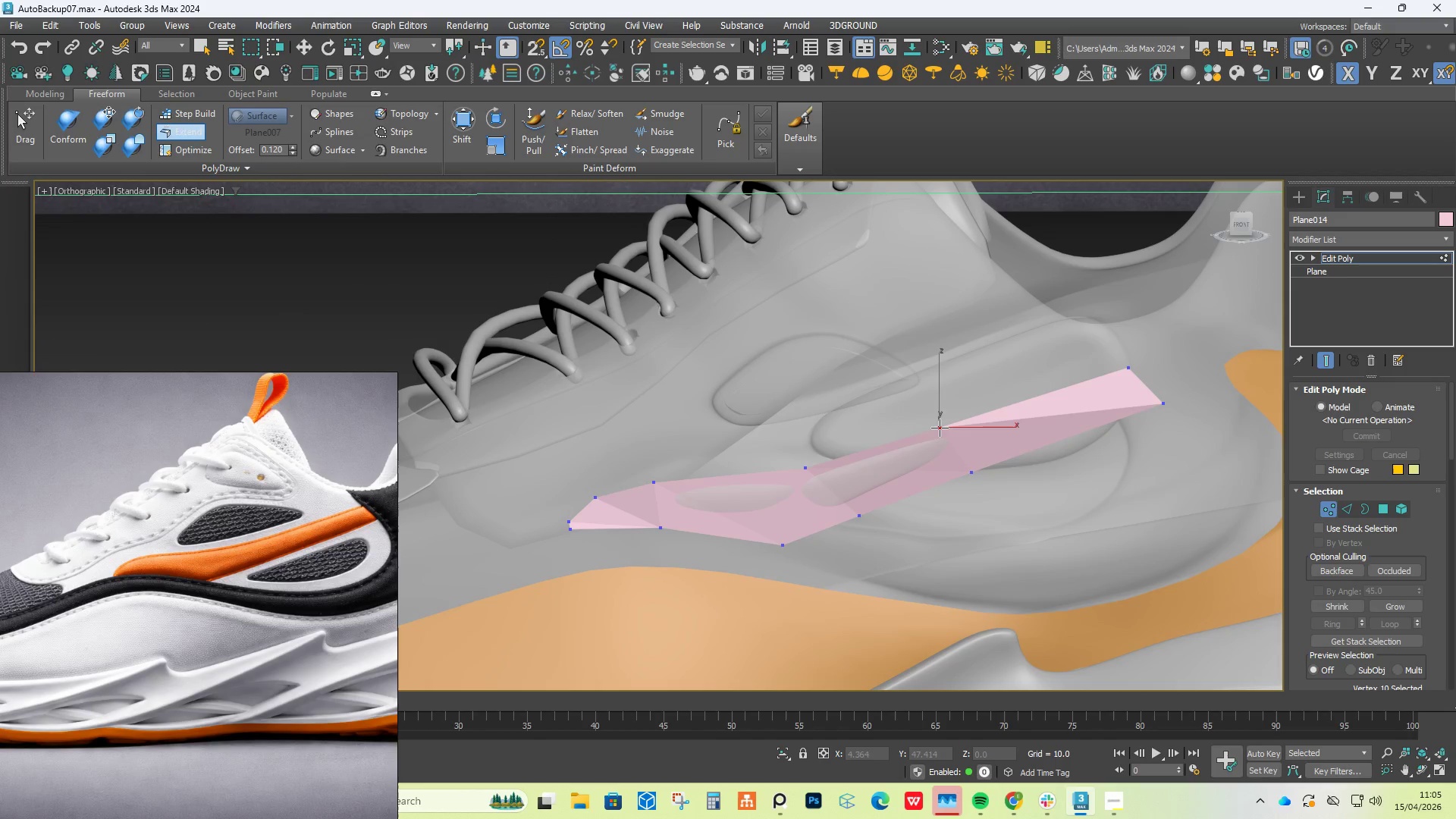 
key(Alt+Control+Shift+ShiftLeft)
 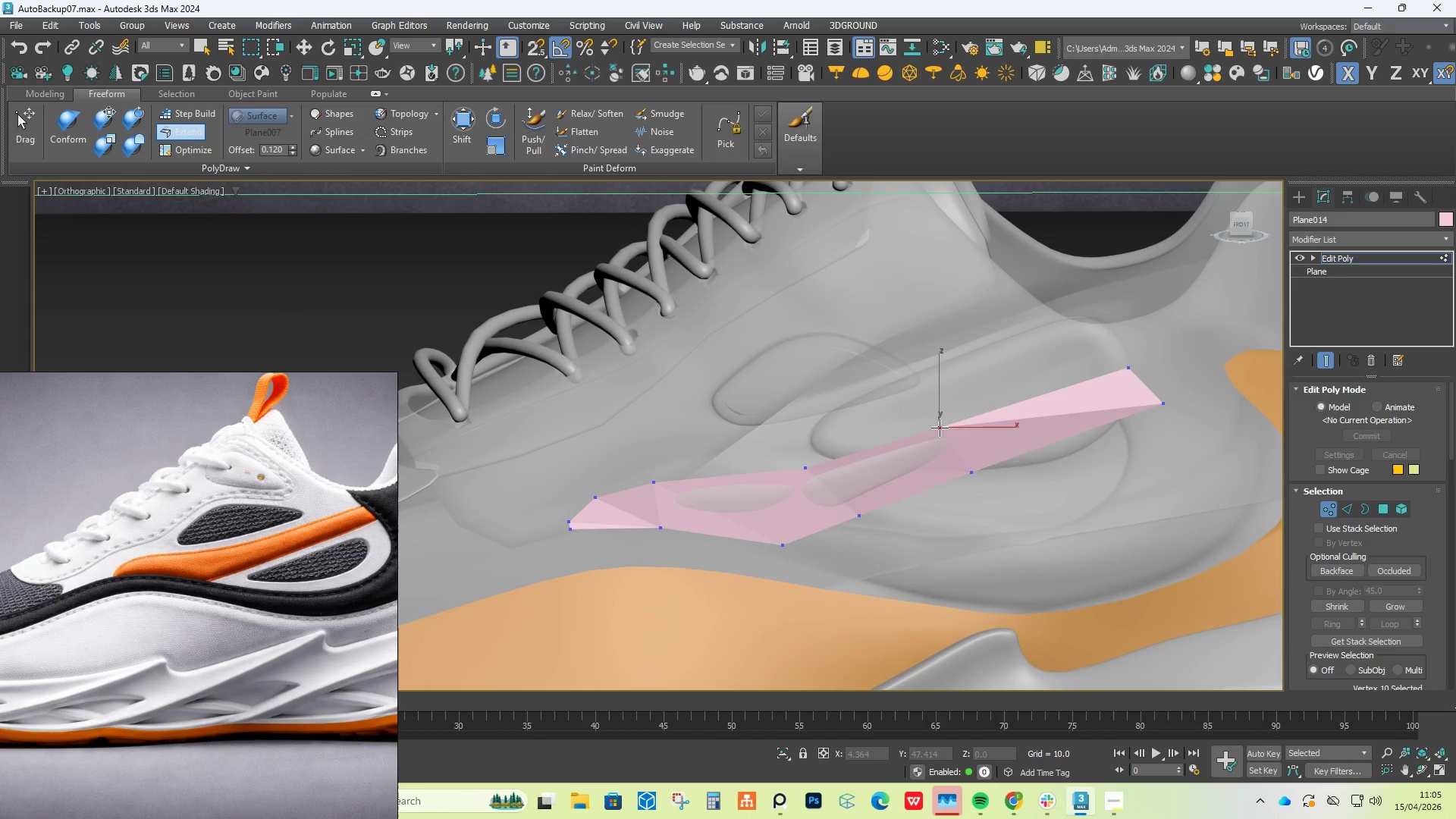 
key(Alt+Control+Shift+ShiftLeft)
 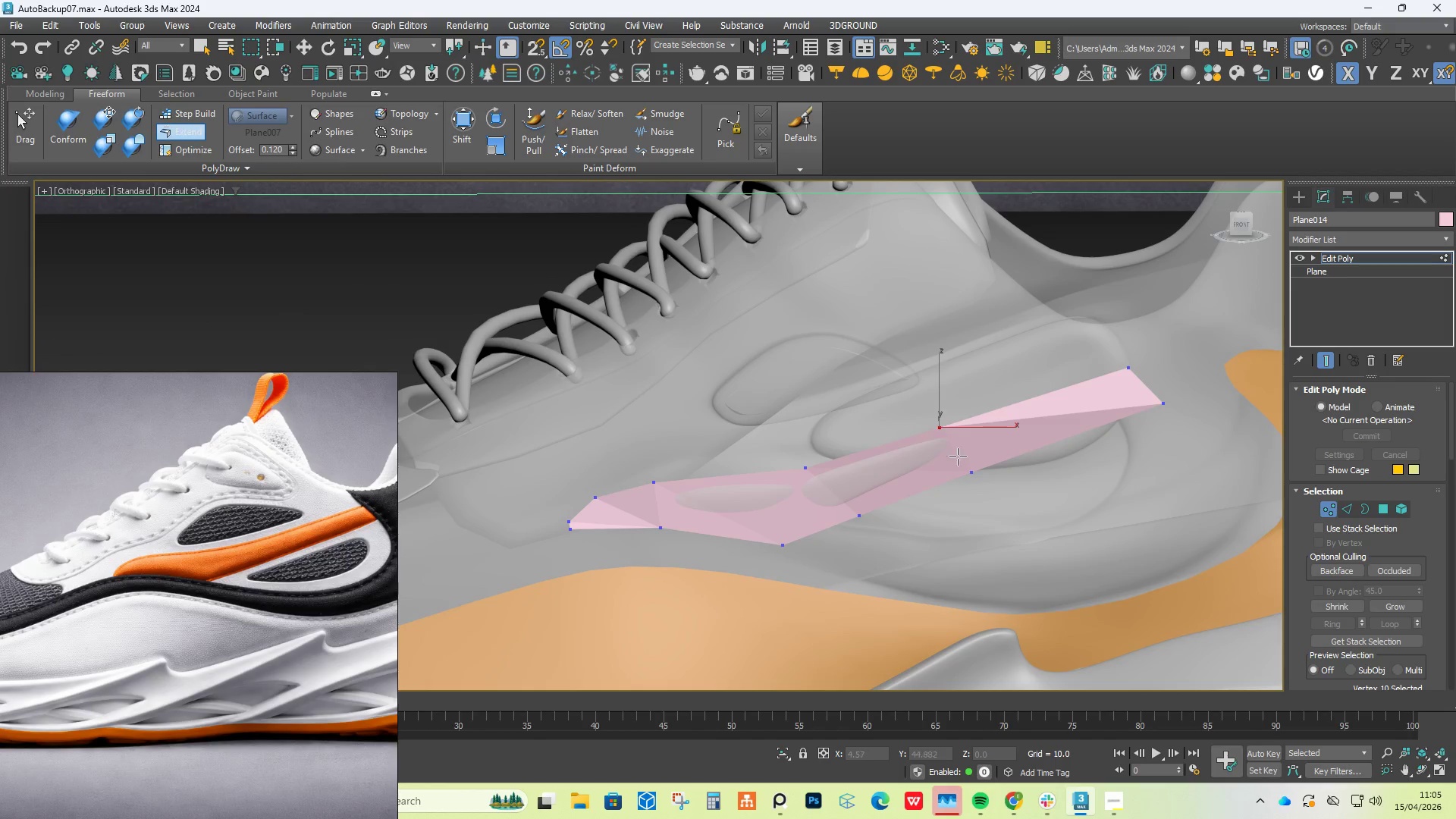 
hold_key(key=AltLeft, duration=1.53)
 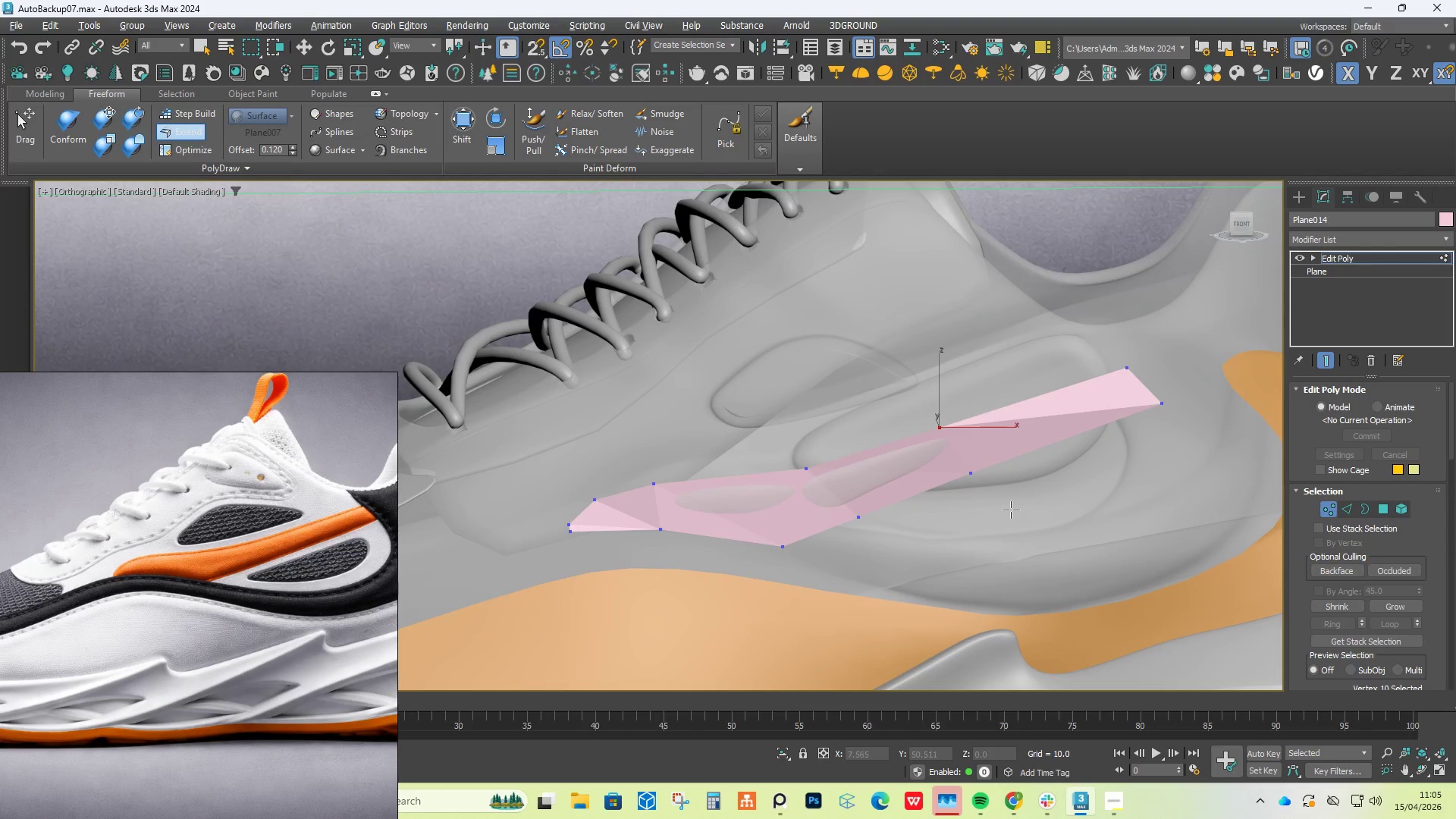 
hold_key(key=AltLeft, duration=0.66)
 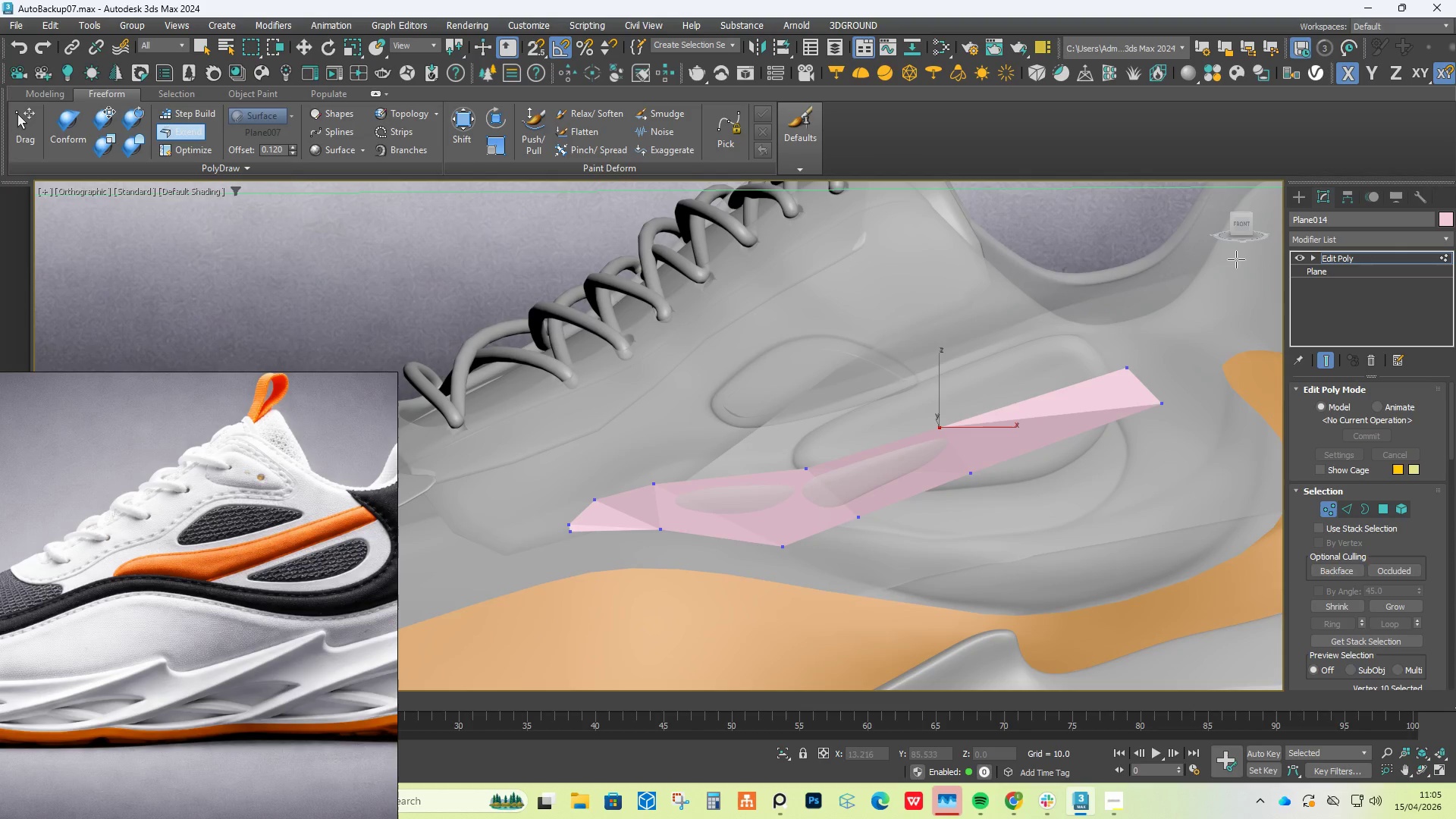 
left_click([1249, 225])
 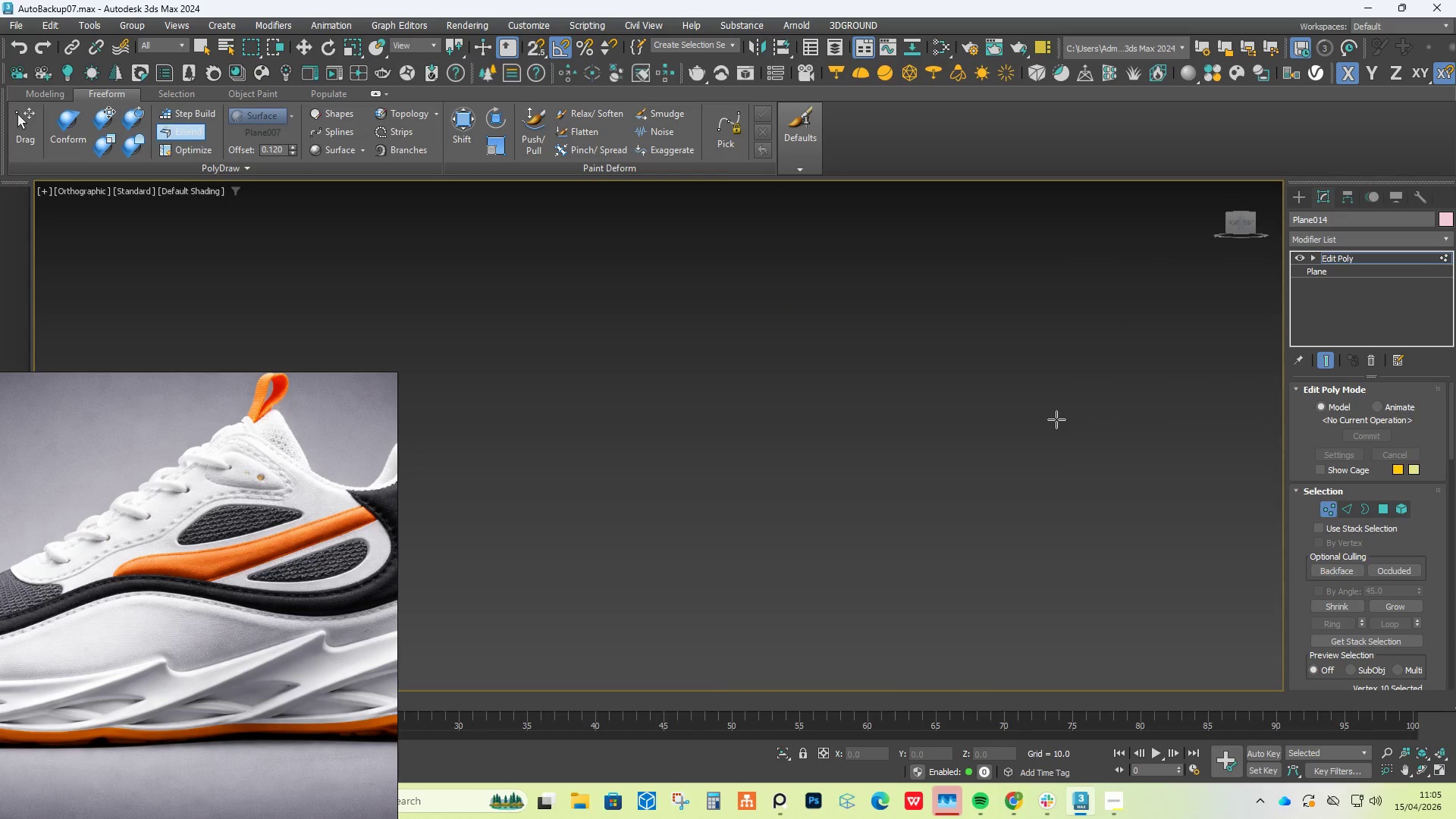 
key(Z)
 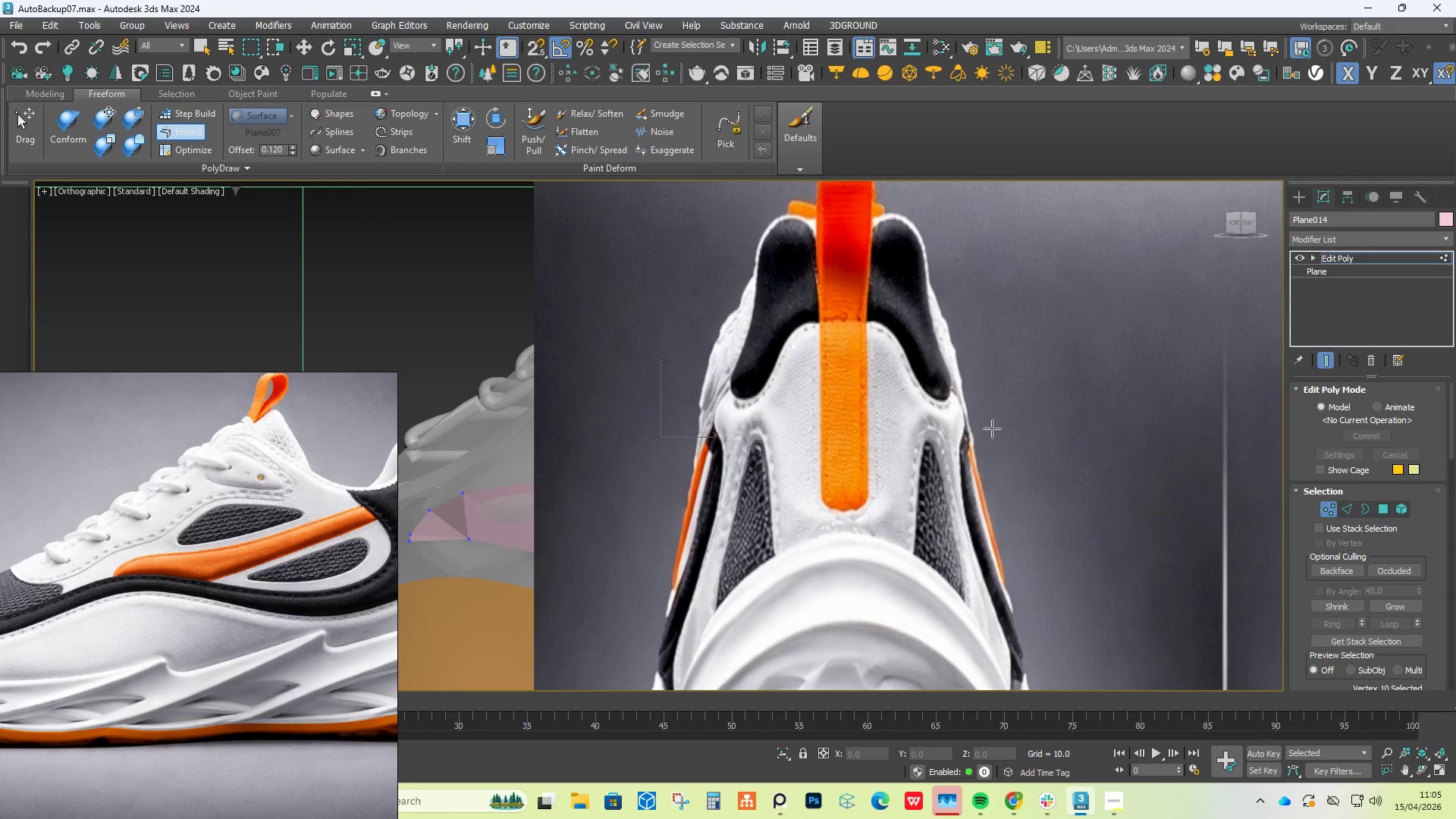 
hold_key(key=AltLeft, duration=0.52)
 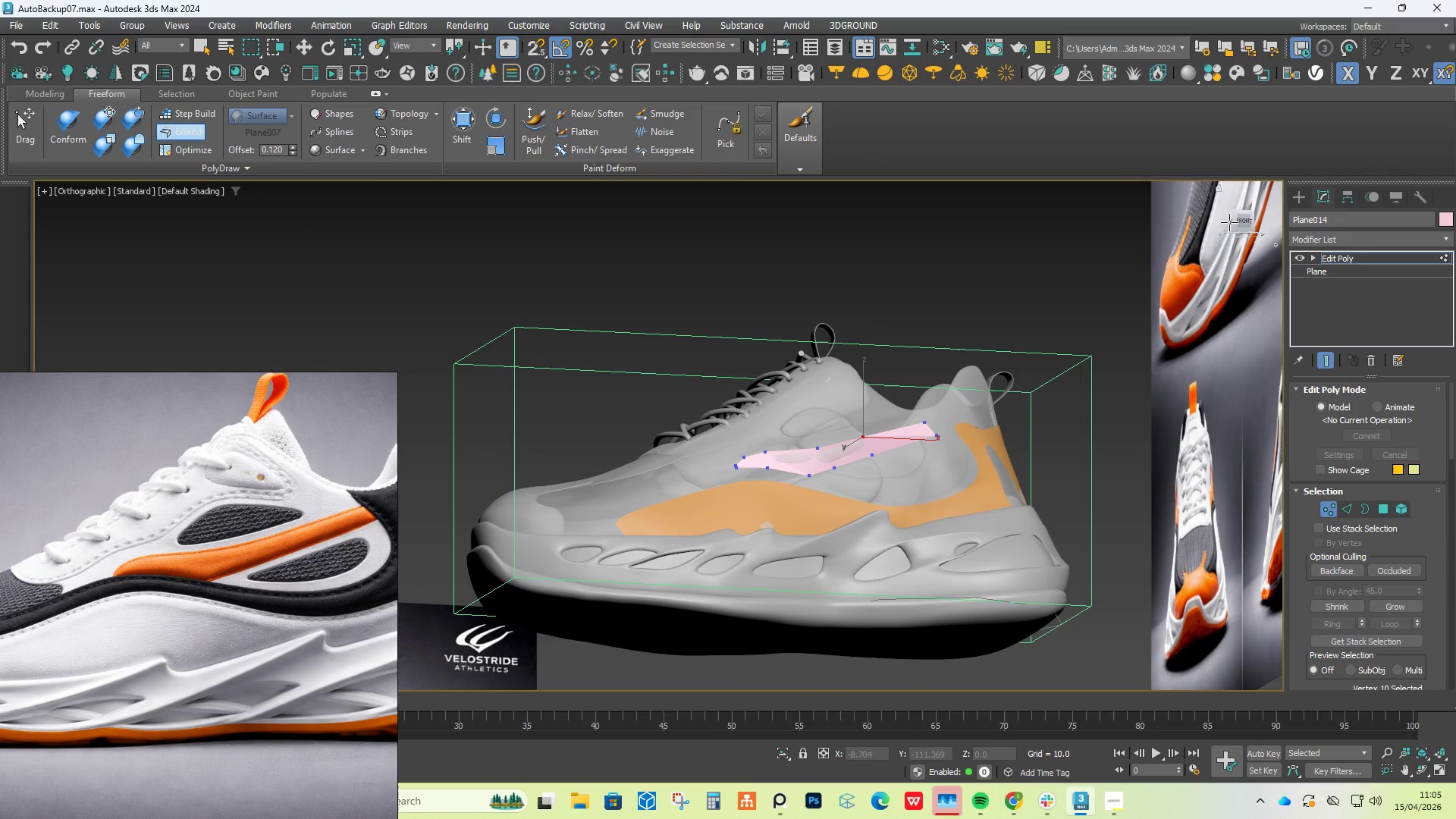 
scroll: coordinate [973, 437], scroll_direction: down, amount: 3.0
 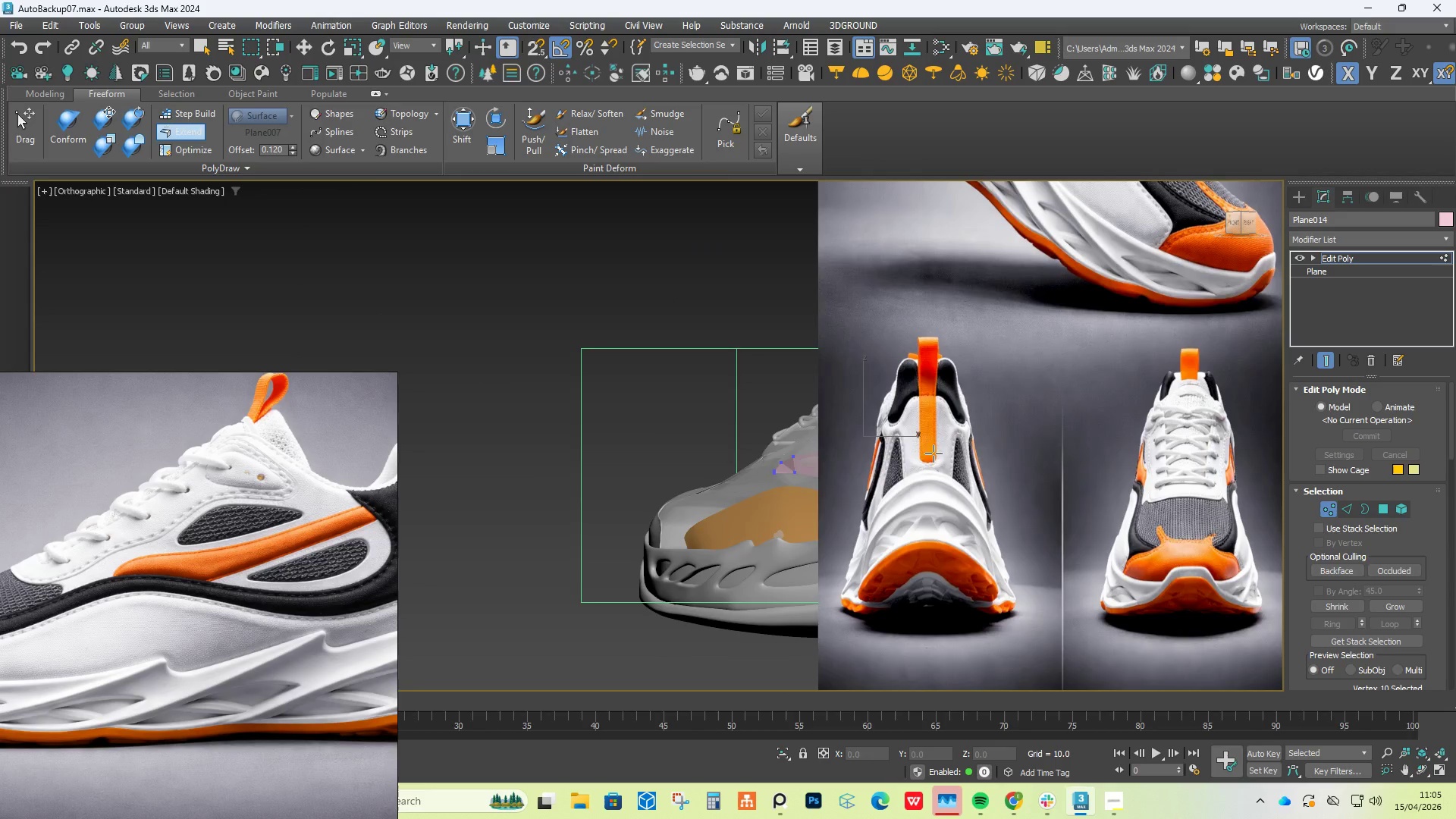 
left_click([1239, 218])
 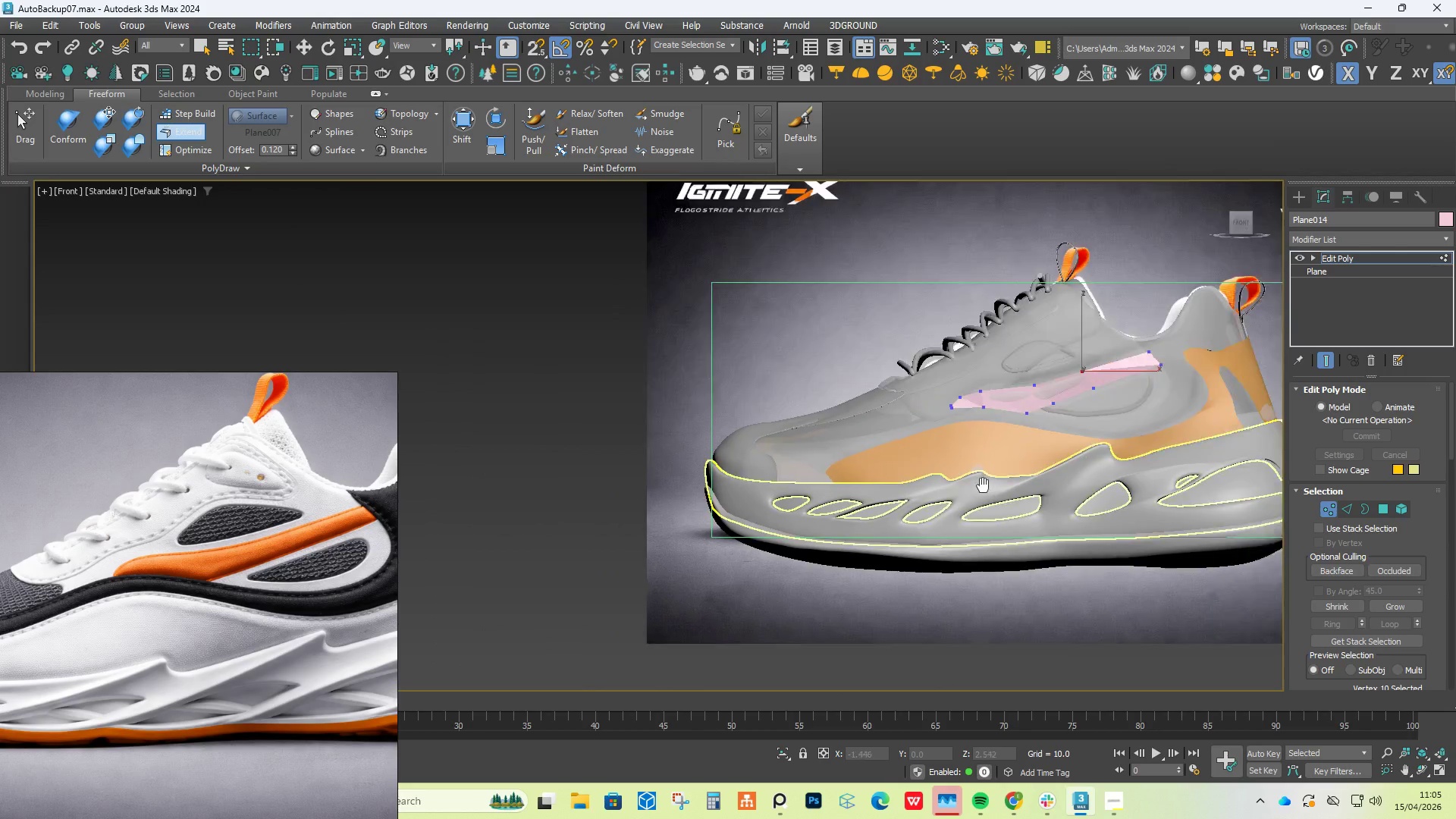 
scroll: coordinate [918, 494], scroll_direction: up, amount: 3.0
 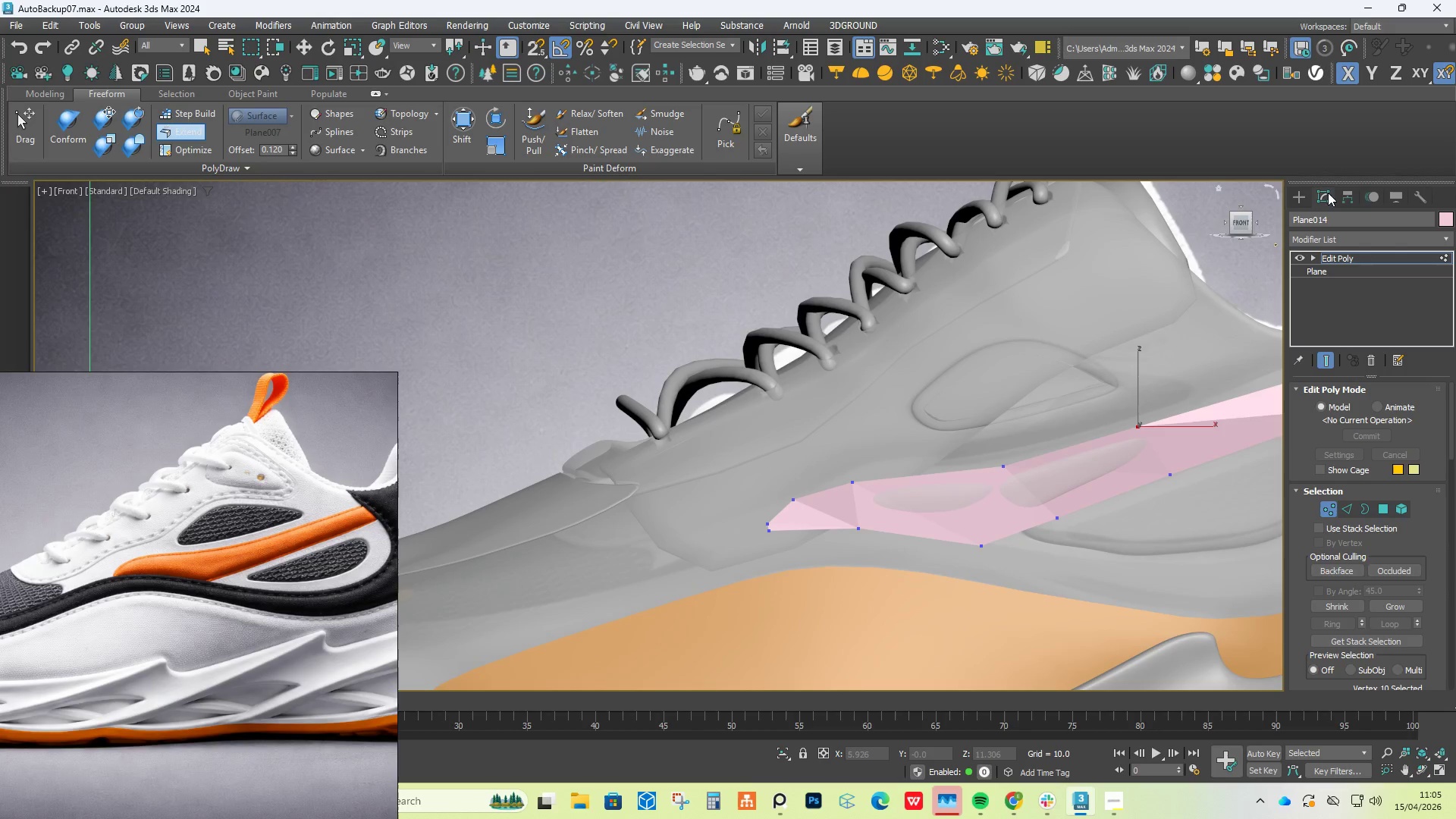 
left_click([1305, 193])
 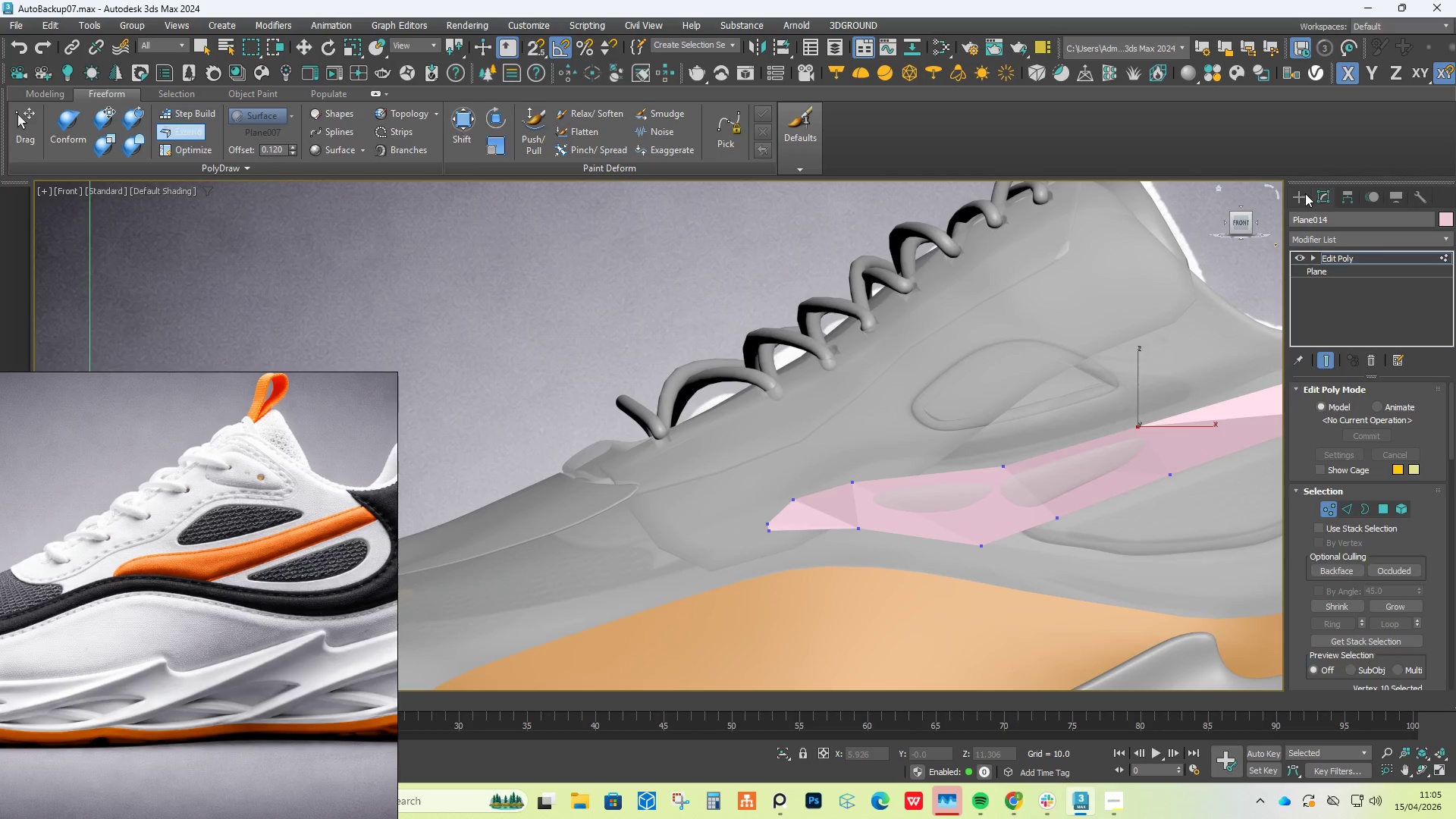 
key(Alt+AltLeft)
 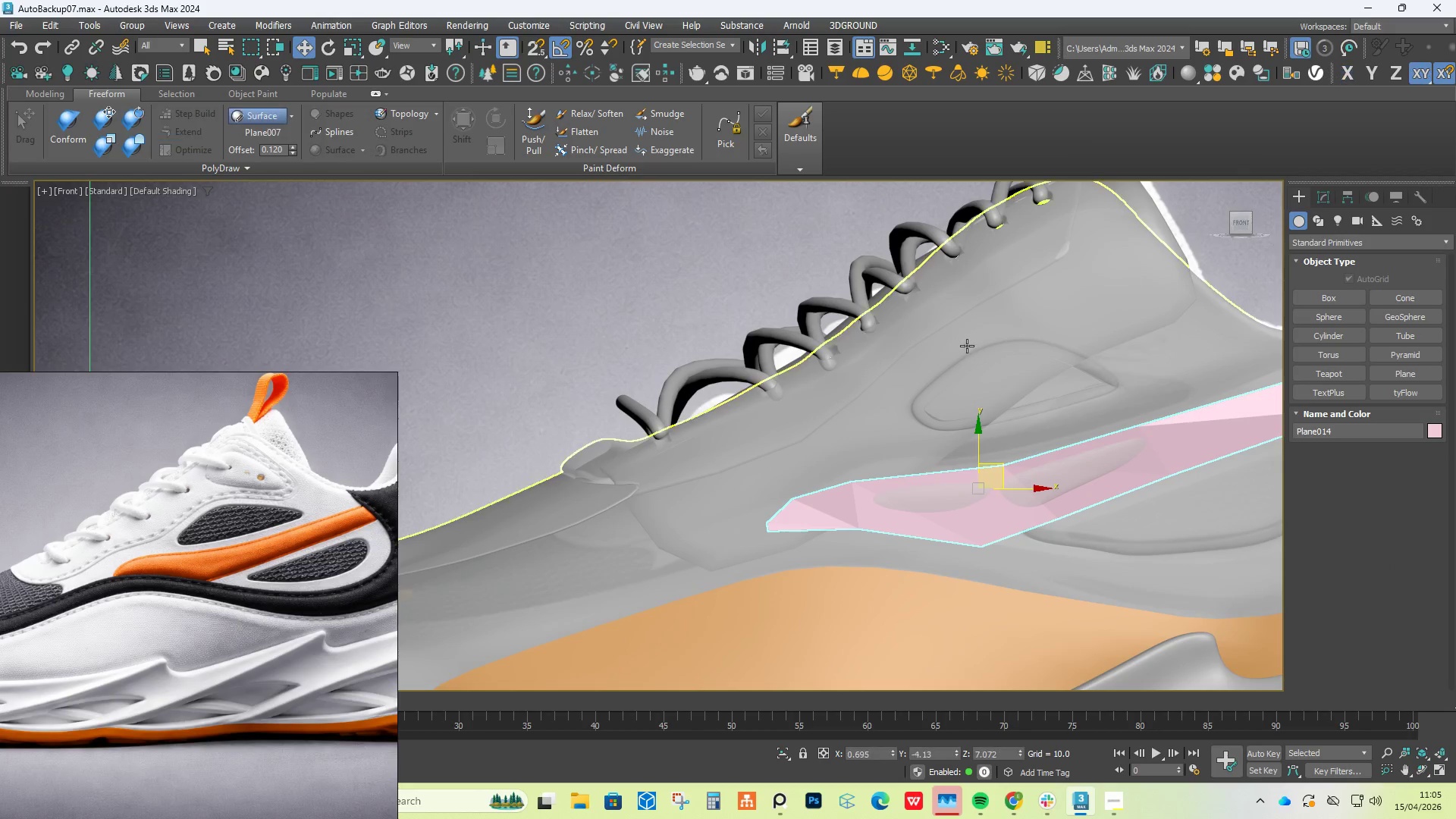 
double_click([967, 346])
 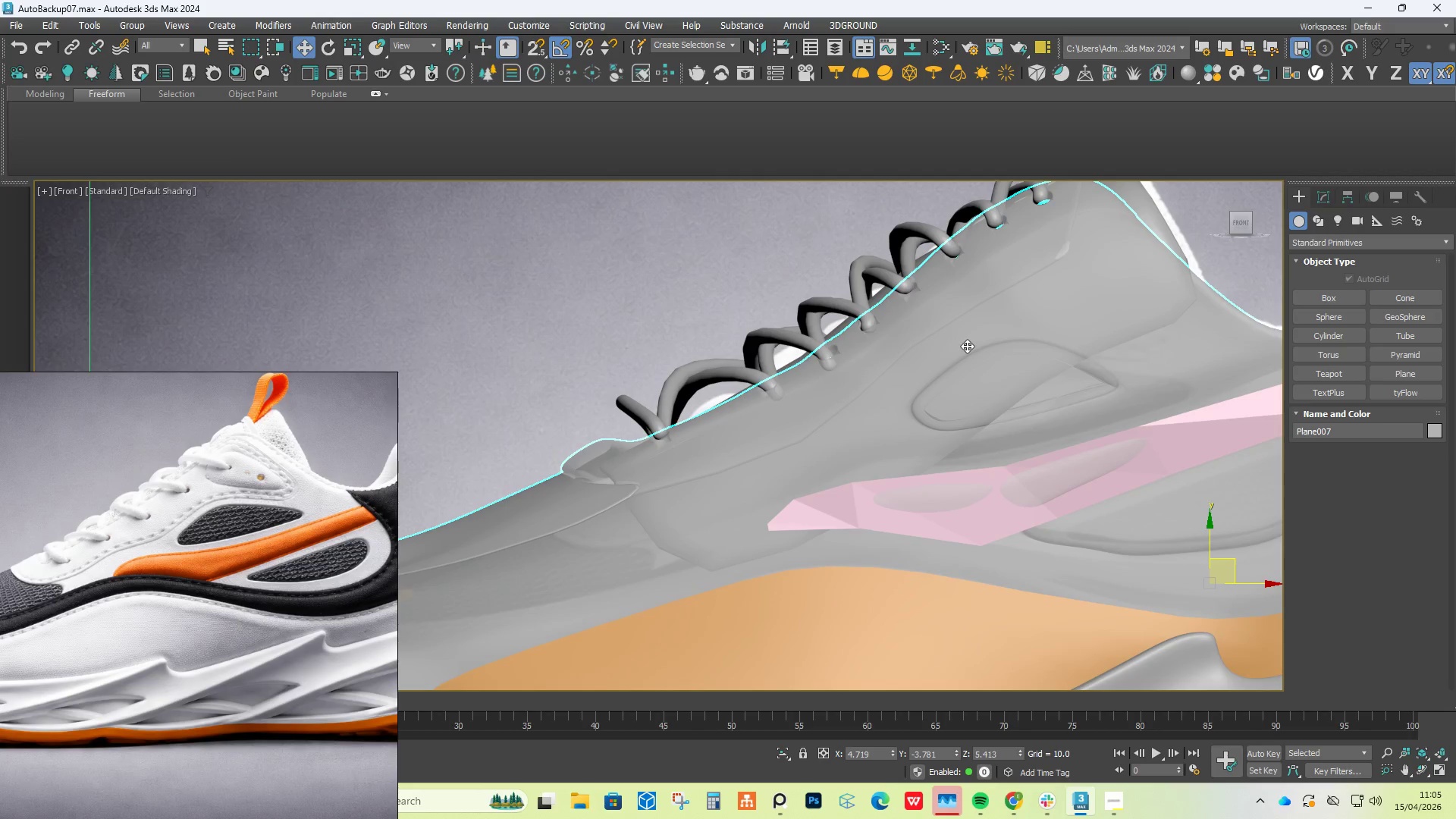 
key(Alt+X)
 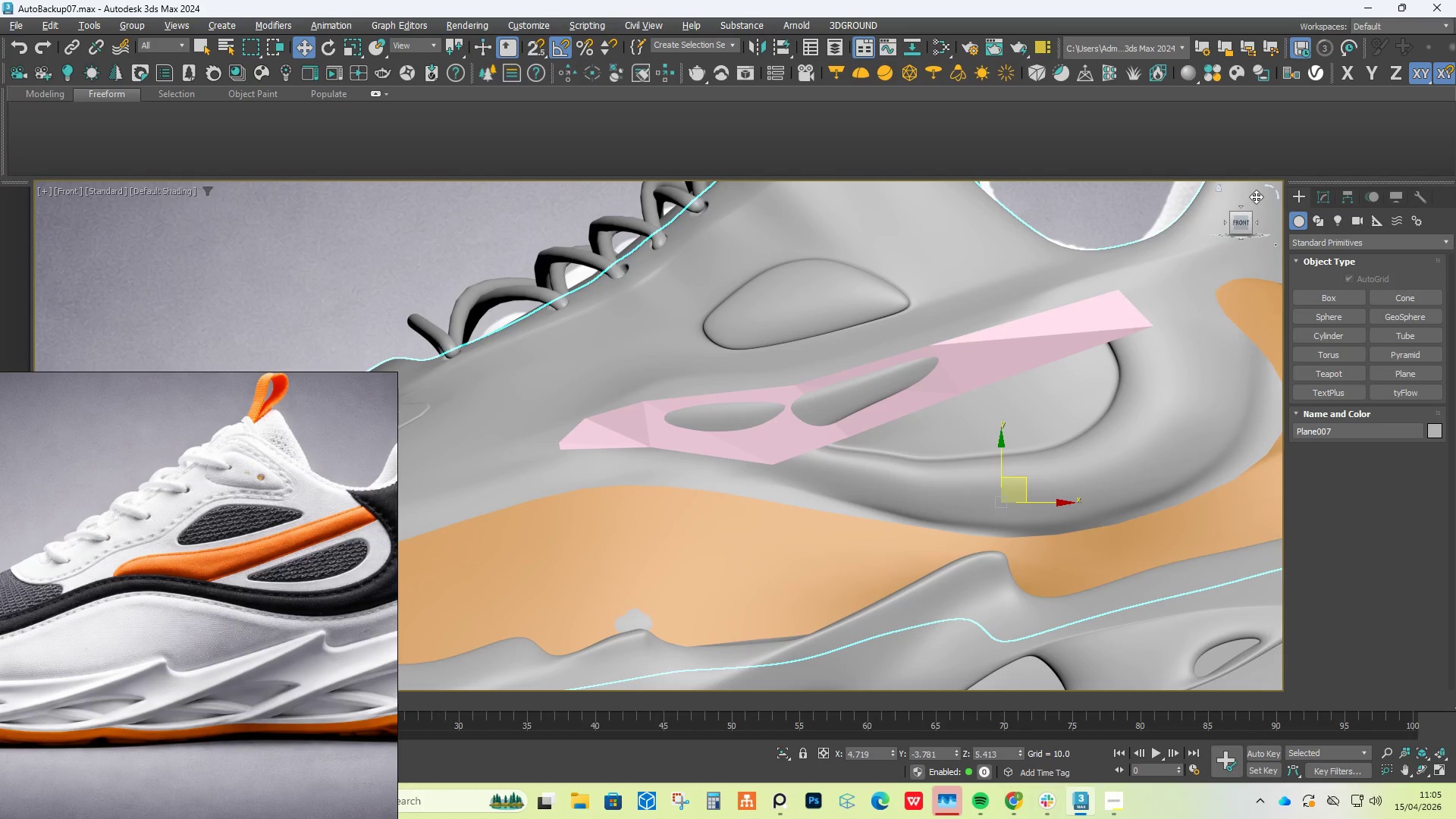 
left_click([1320, 199])
 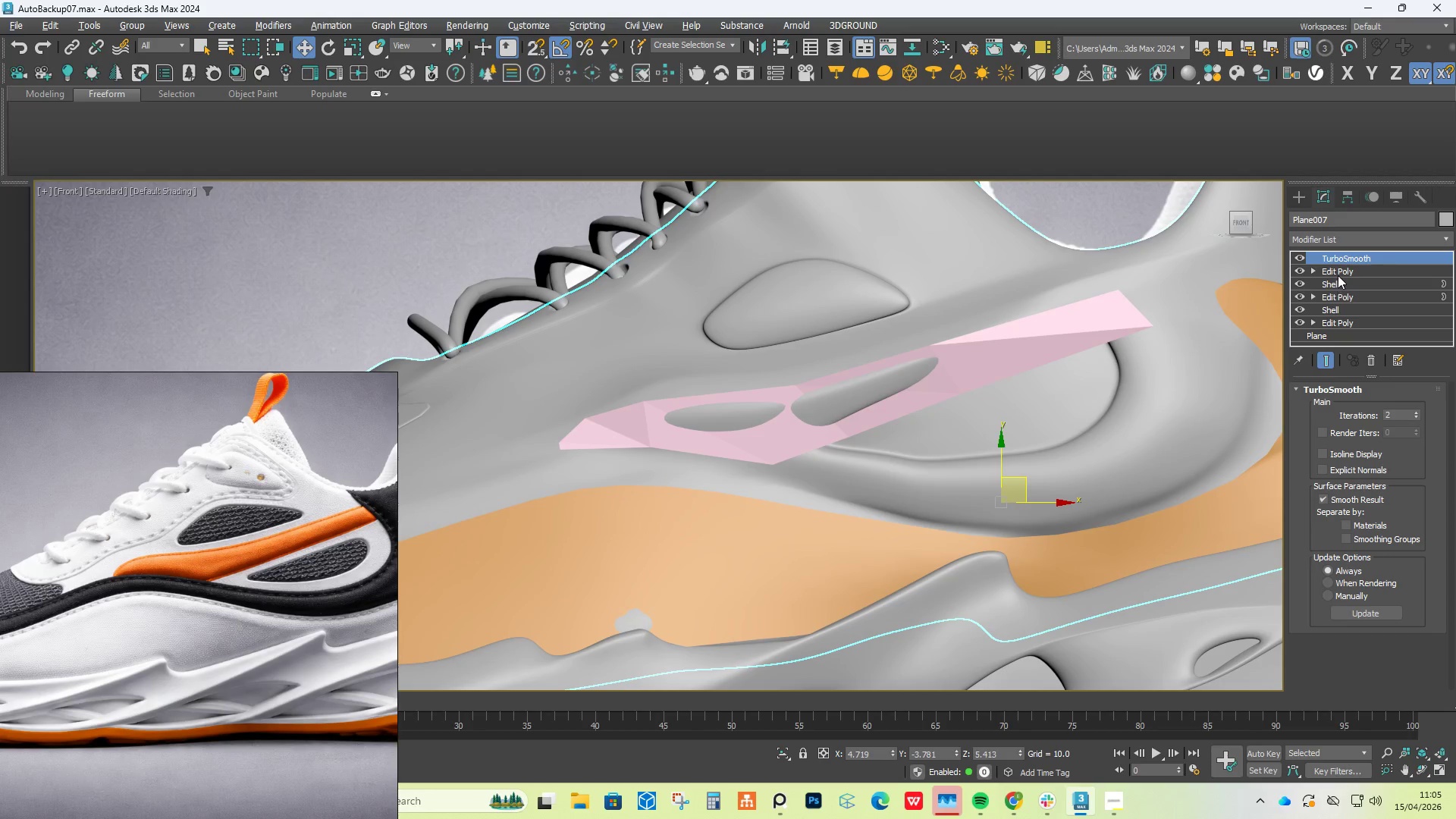 
left_click([951, 366])
 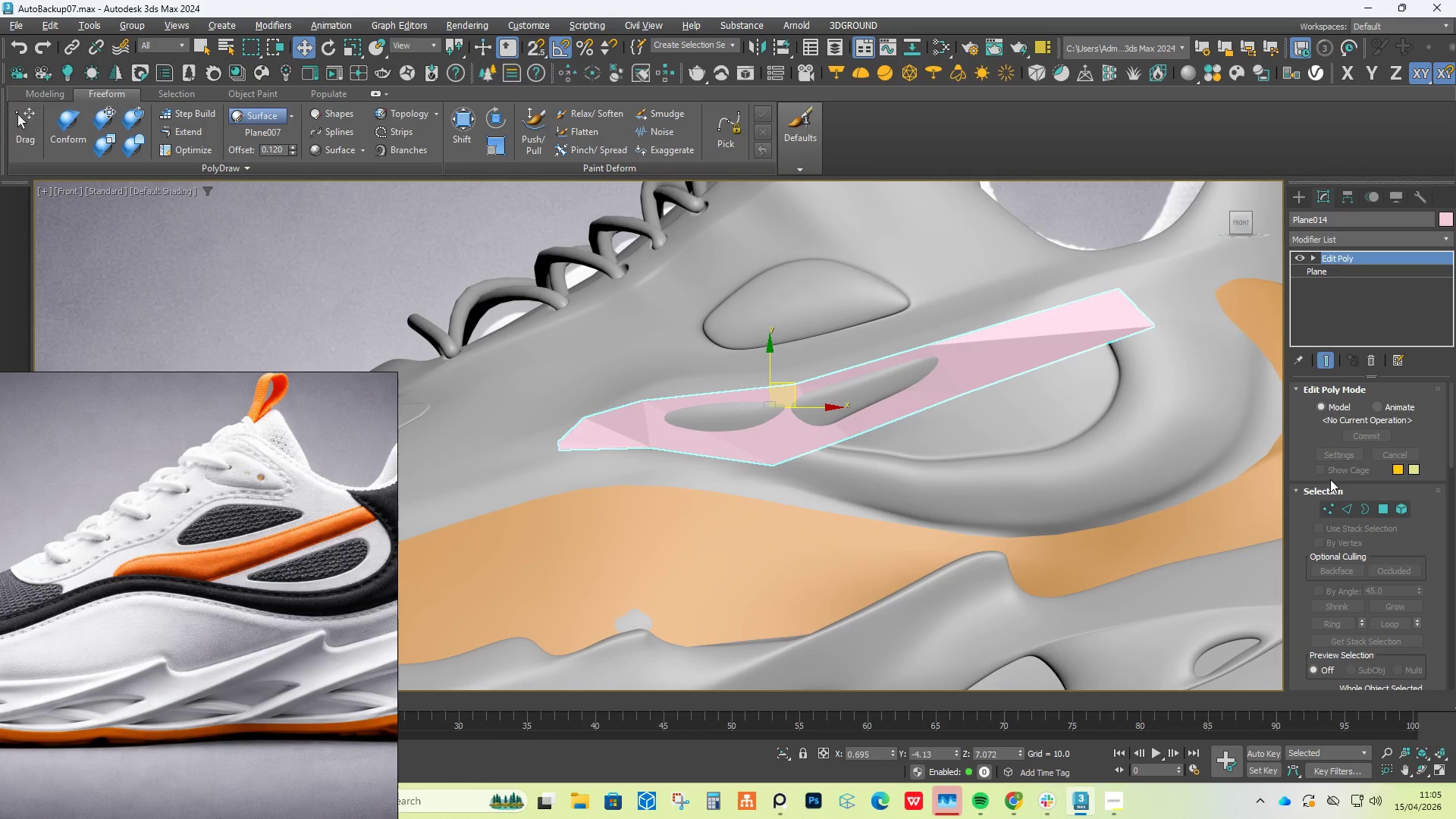 
left_click([1326, 516])
 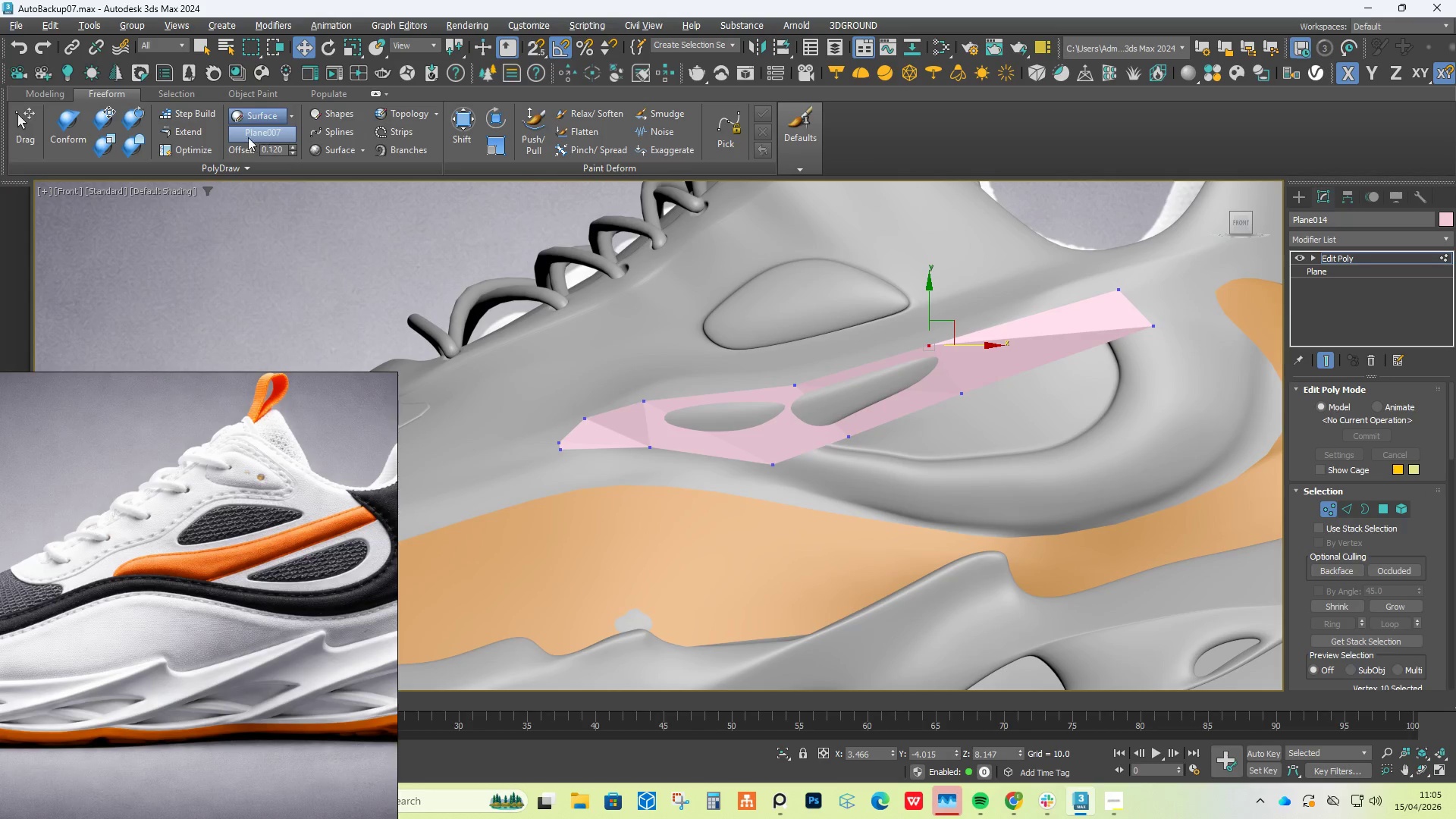 
left_click([196, 131])
 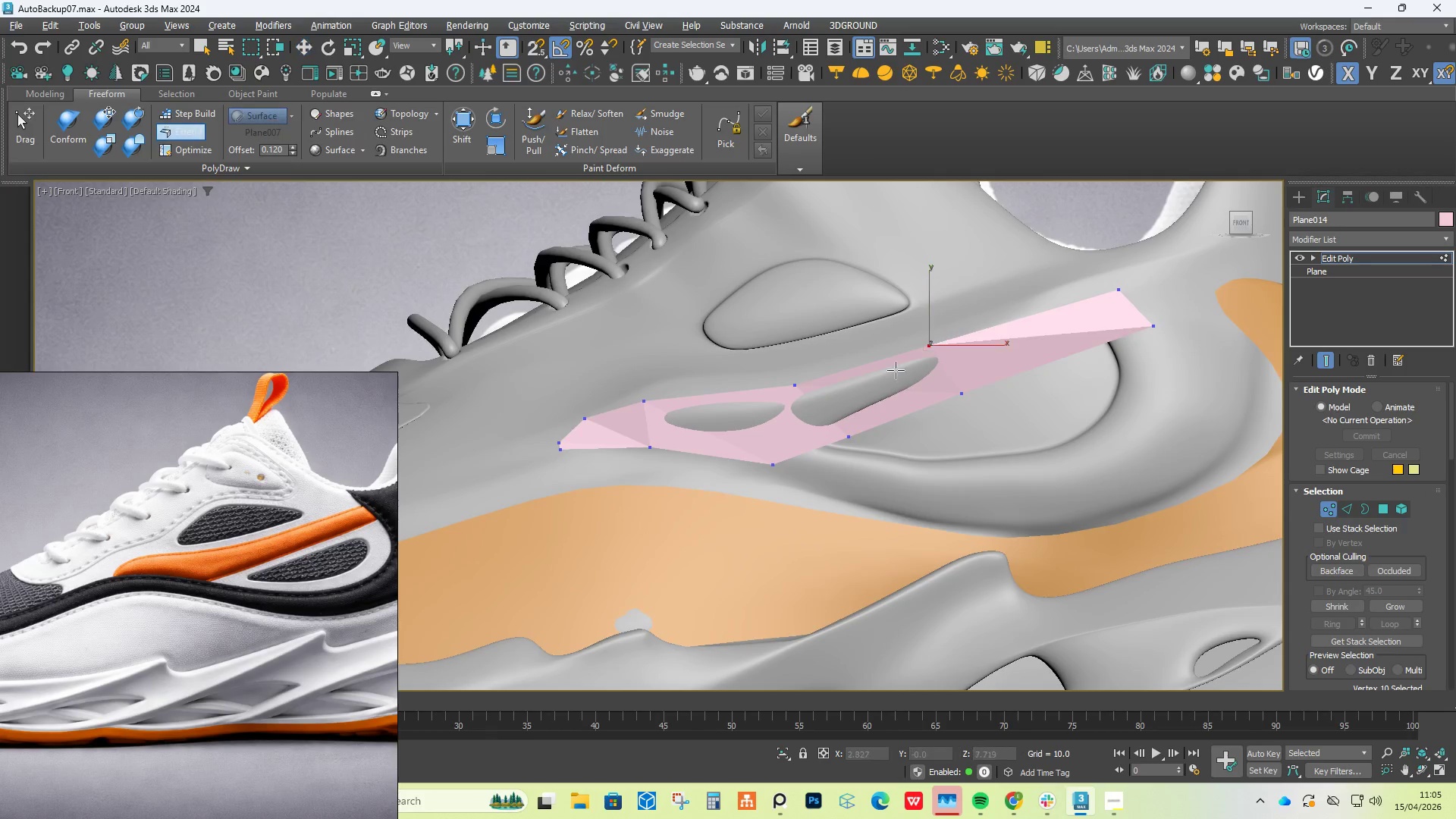 
hold_key(key=ShiftLeft, duration=1.5)
left_click_drag(start_coordinate=[929, 350], to_coordinate=[927, 322])
 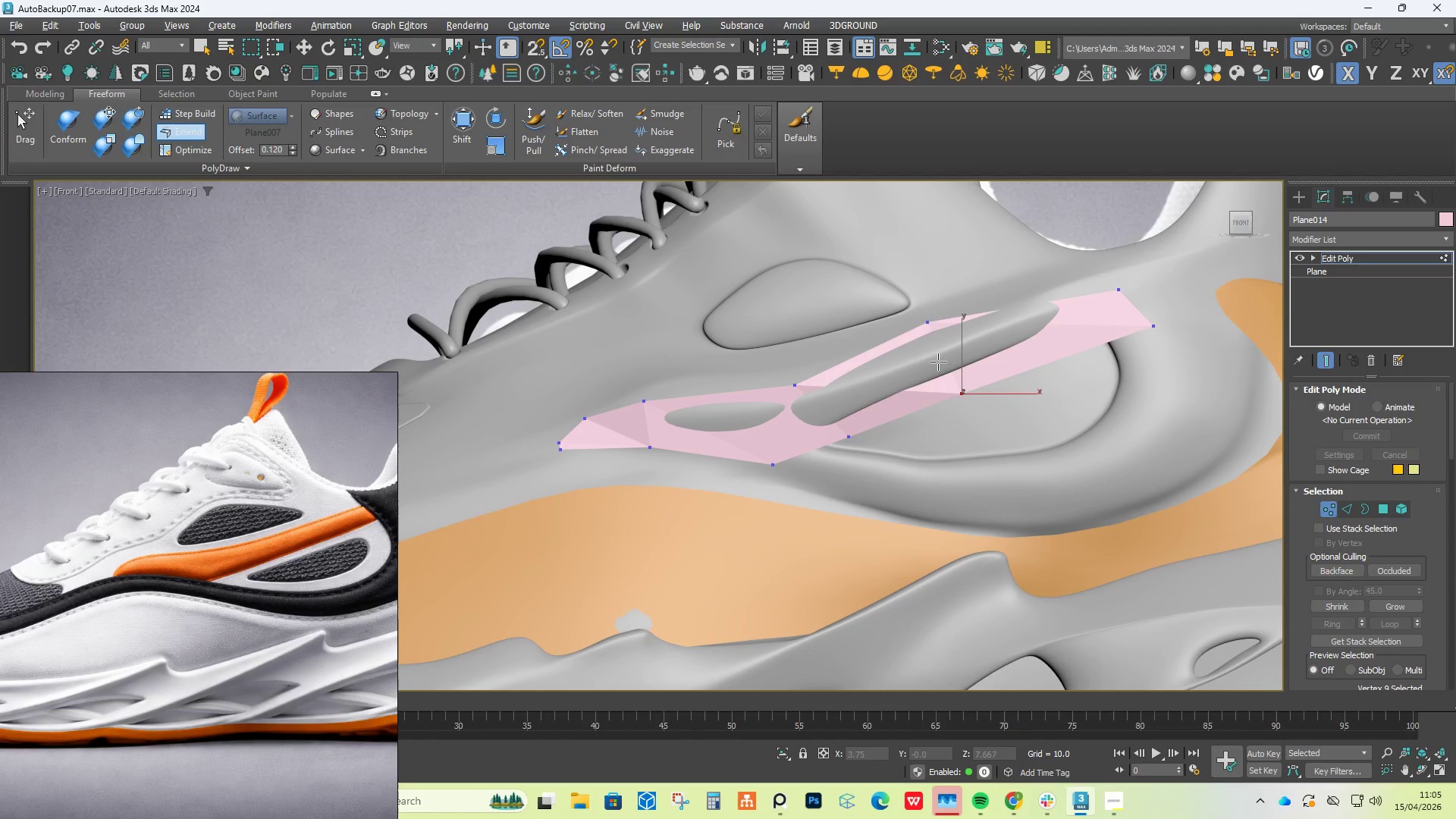 
hold_key(key=ShiftLeft, duration=1.52)
 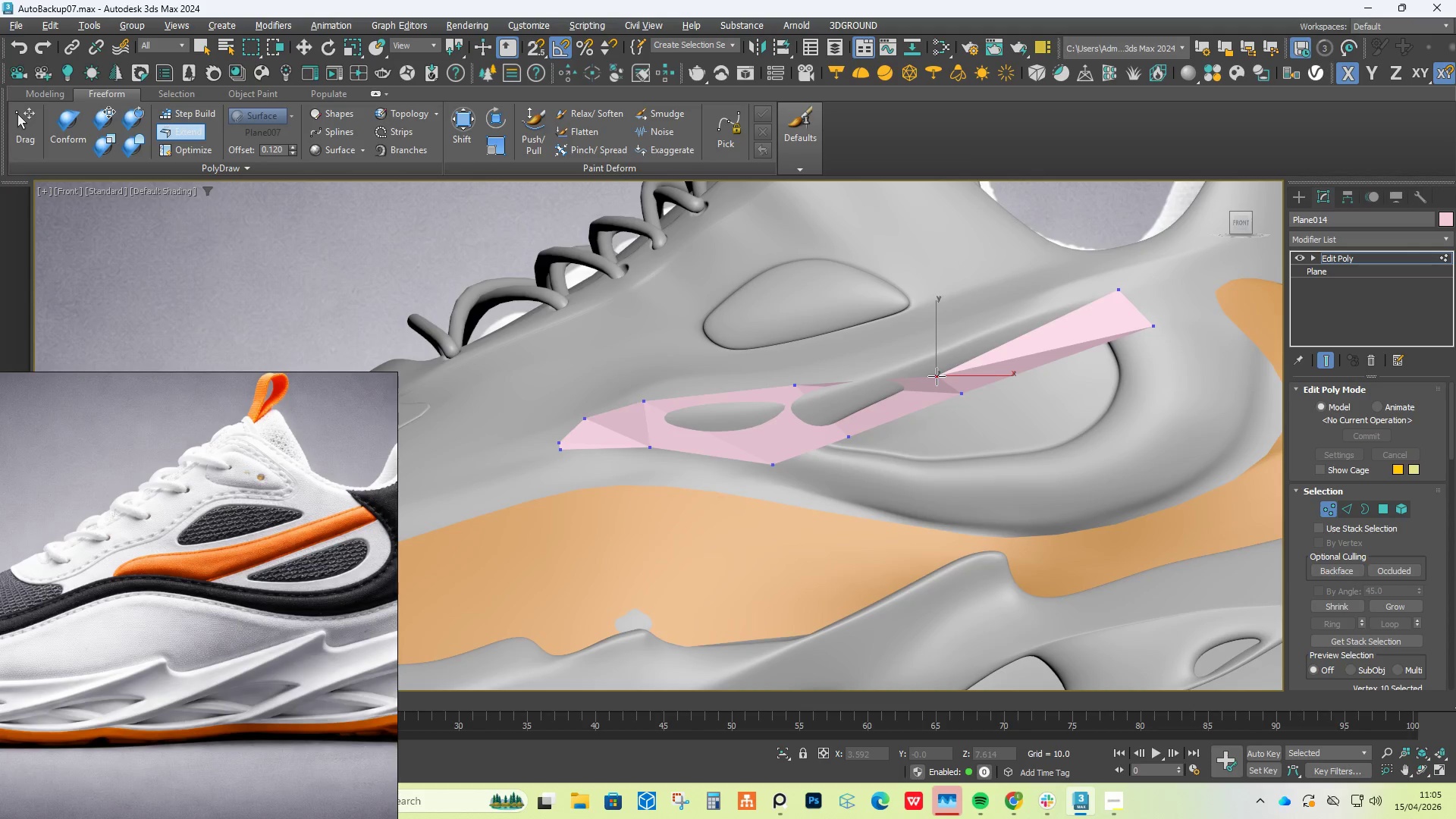 
hold_key(key=ShiftLeft, duration=1.51)
 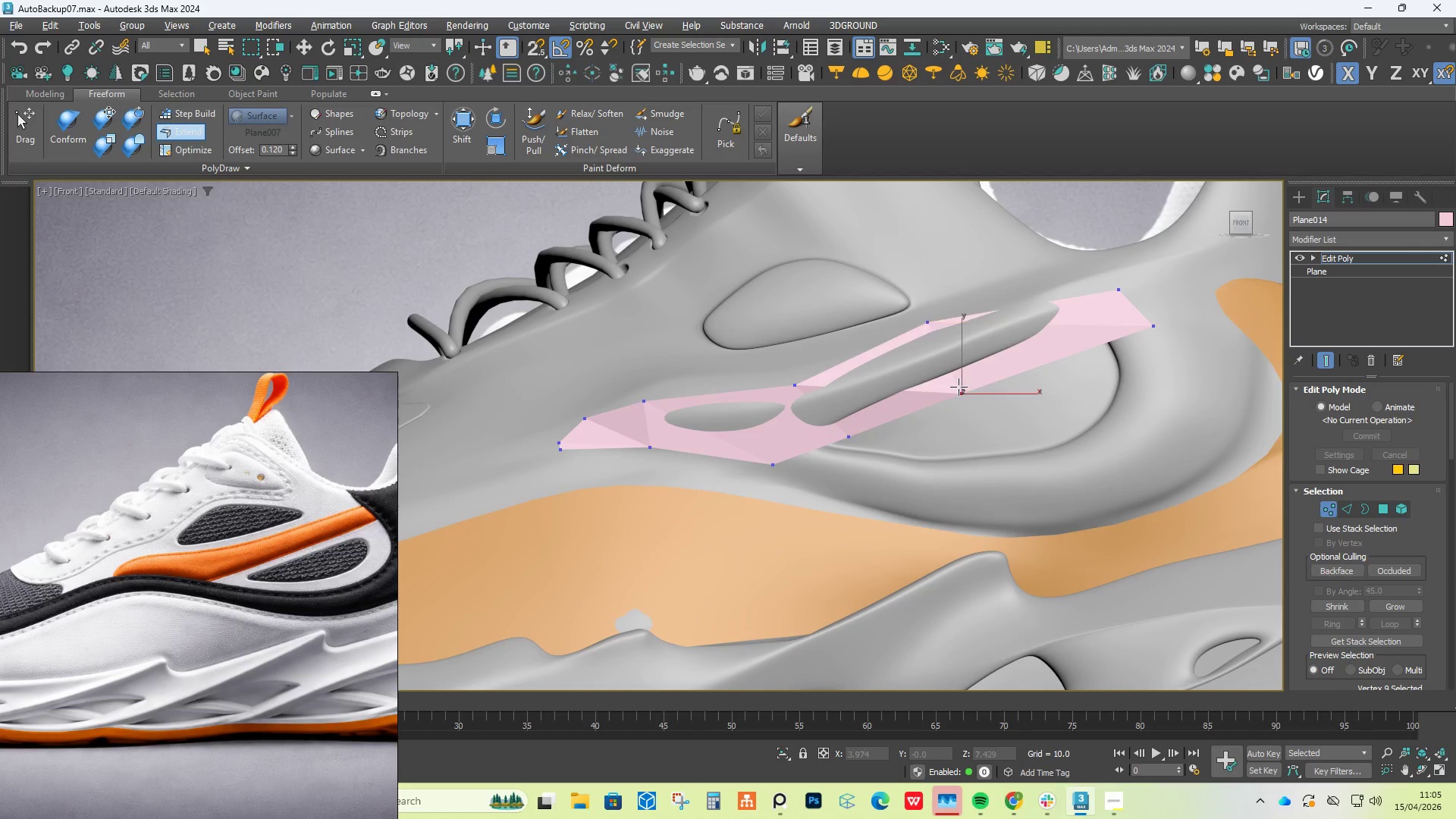 
hold_key(key=ShiftLeft, duration=1.52)
left_click_drag(start_coordinate=[930, 319], to_coordinate=[925, 309])
 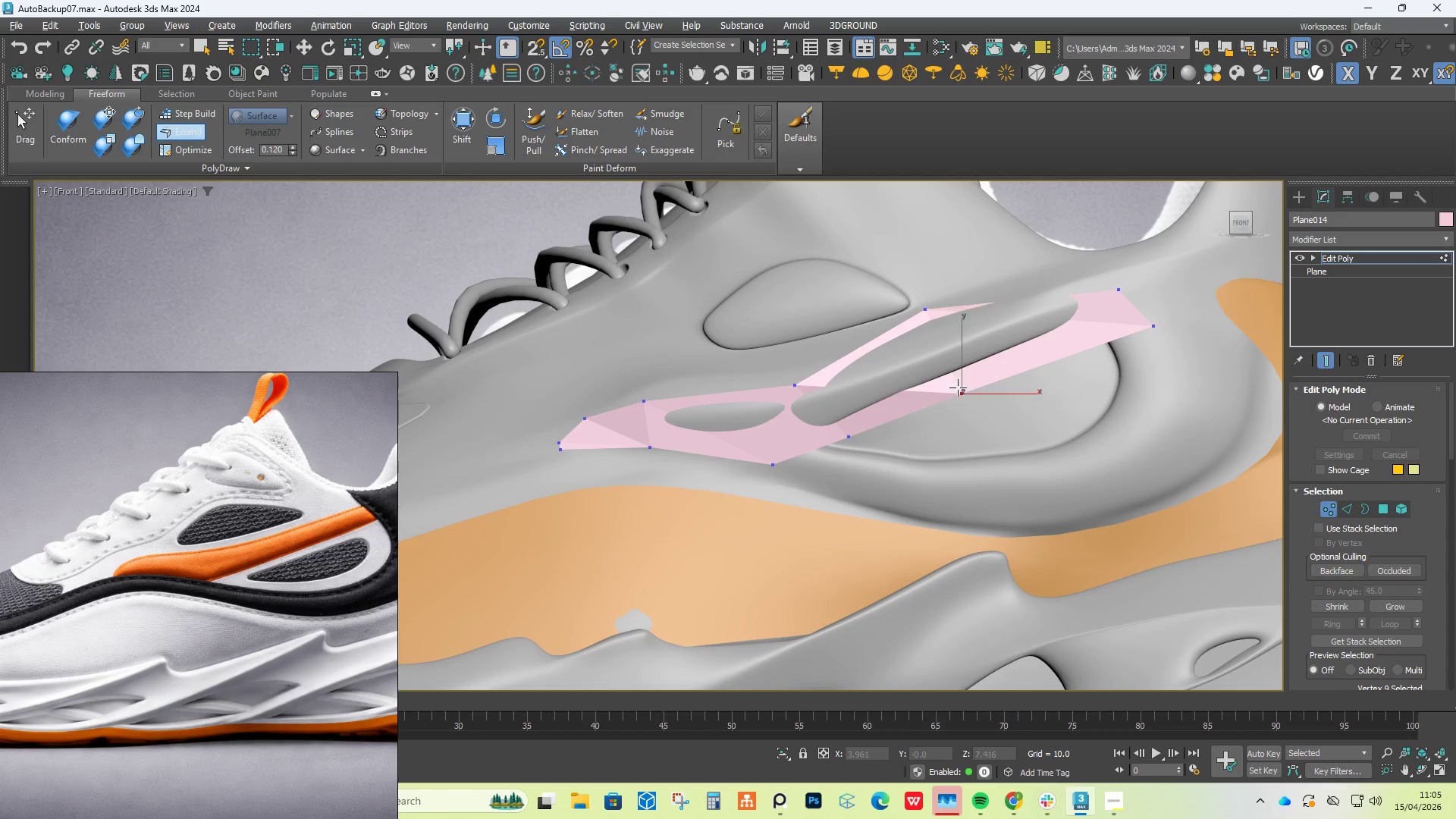 
hold_key(key=ShiftLeft, duration=1.52)
left_click_drag(start_coordinate=[959, 390], to_coordinate=[949, 341])
 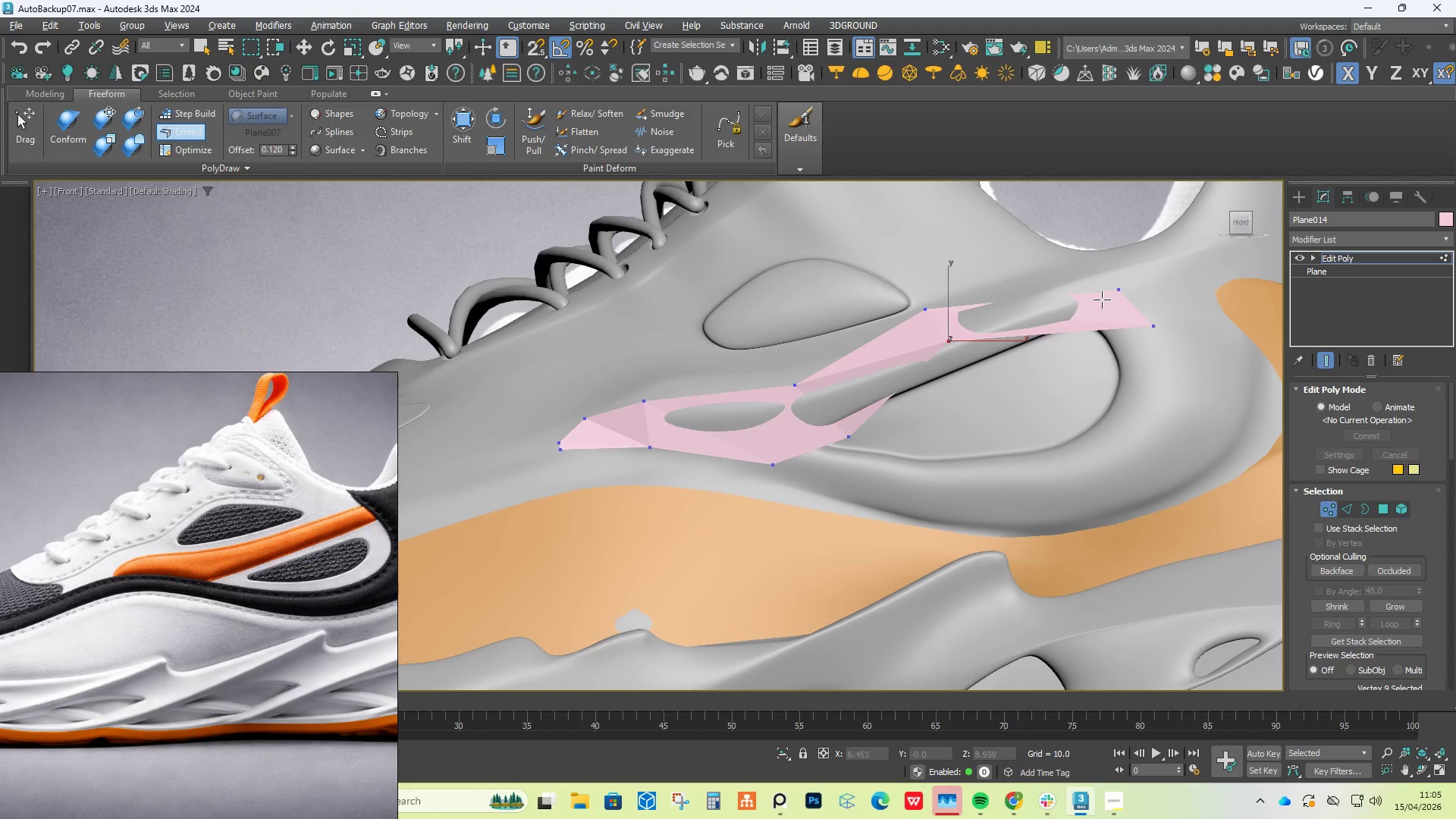 
hold_key(key=ShiftLeft, duration=1.51)
left_click_drag(start_coordinate=[1119, 292], to_coordinate=[1056, 268])
 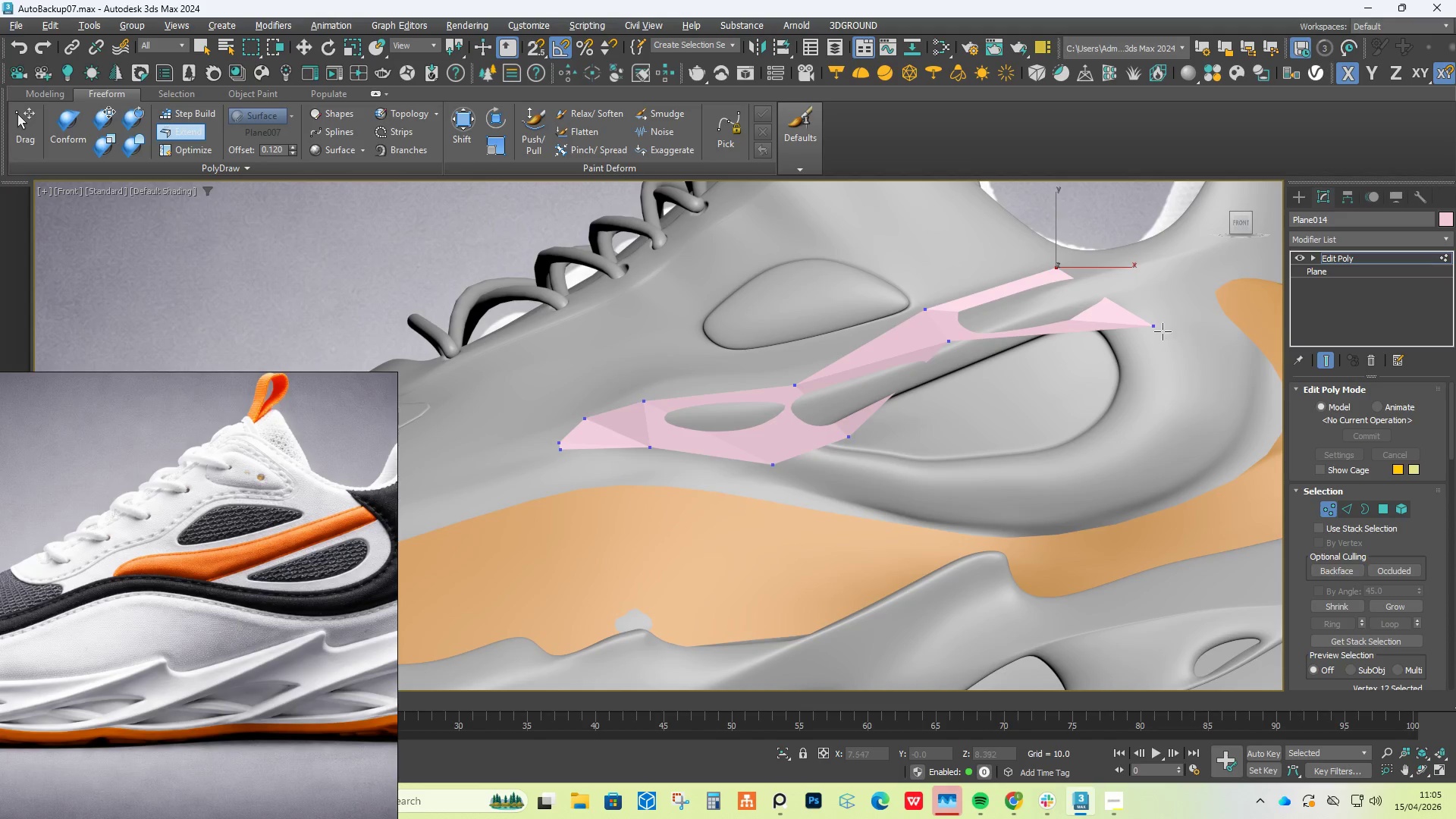 
hold_key(key=ShiftLeft, duration=1.5)
left_click_drag(start_coordinate=[1150, 331], to_coordinate=[1072, 283])
 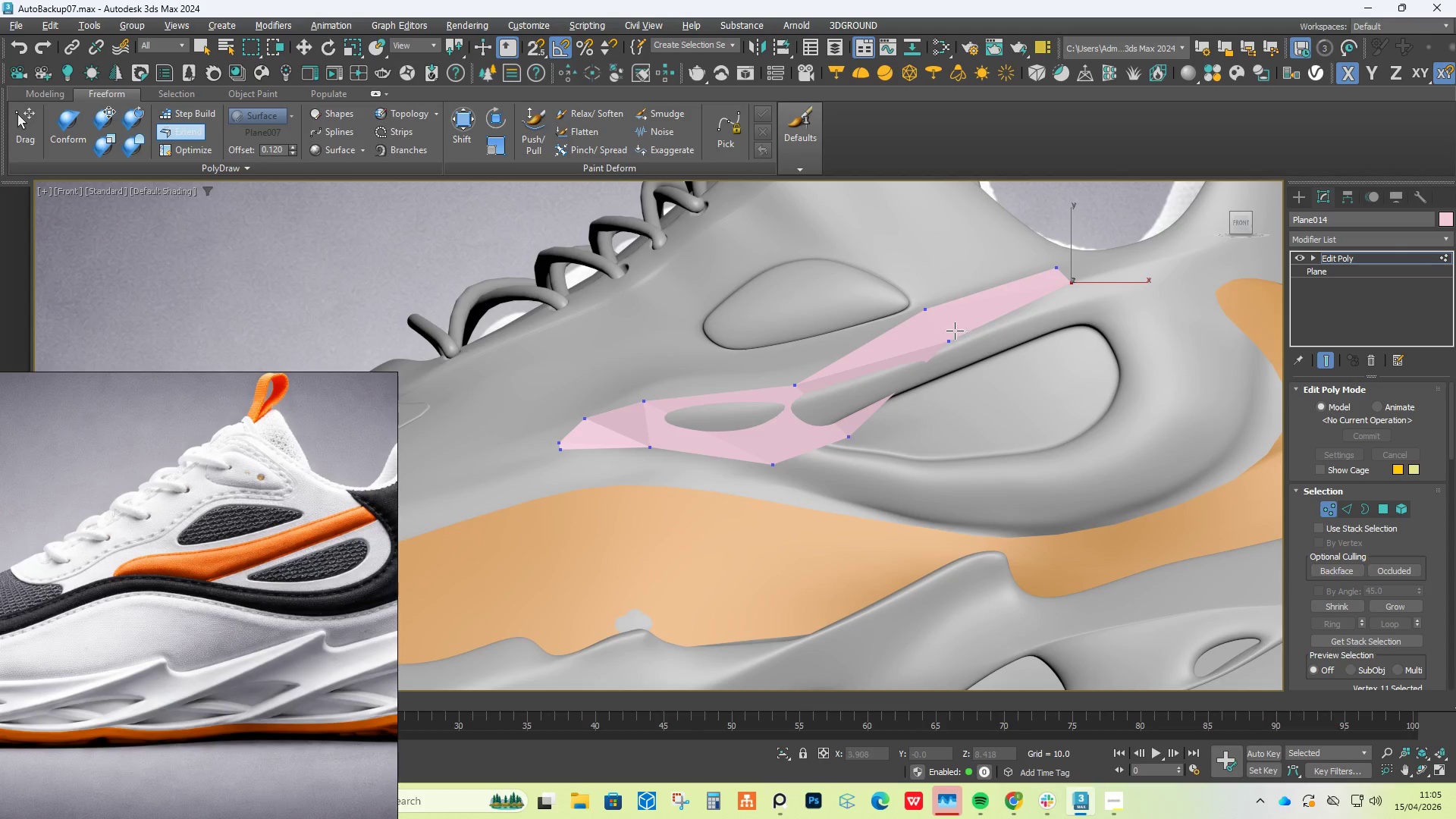 
hold_key(key=ShiftLeft, duration=1.52)
left_click_drag(start_coordinate=[946, 334], to_coordinate=[943, 326])
 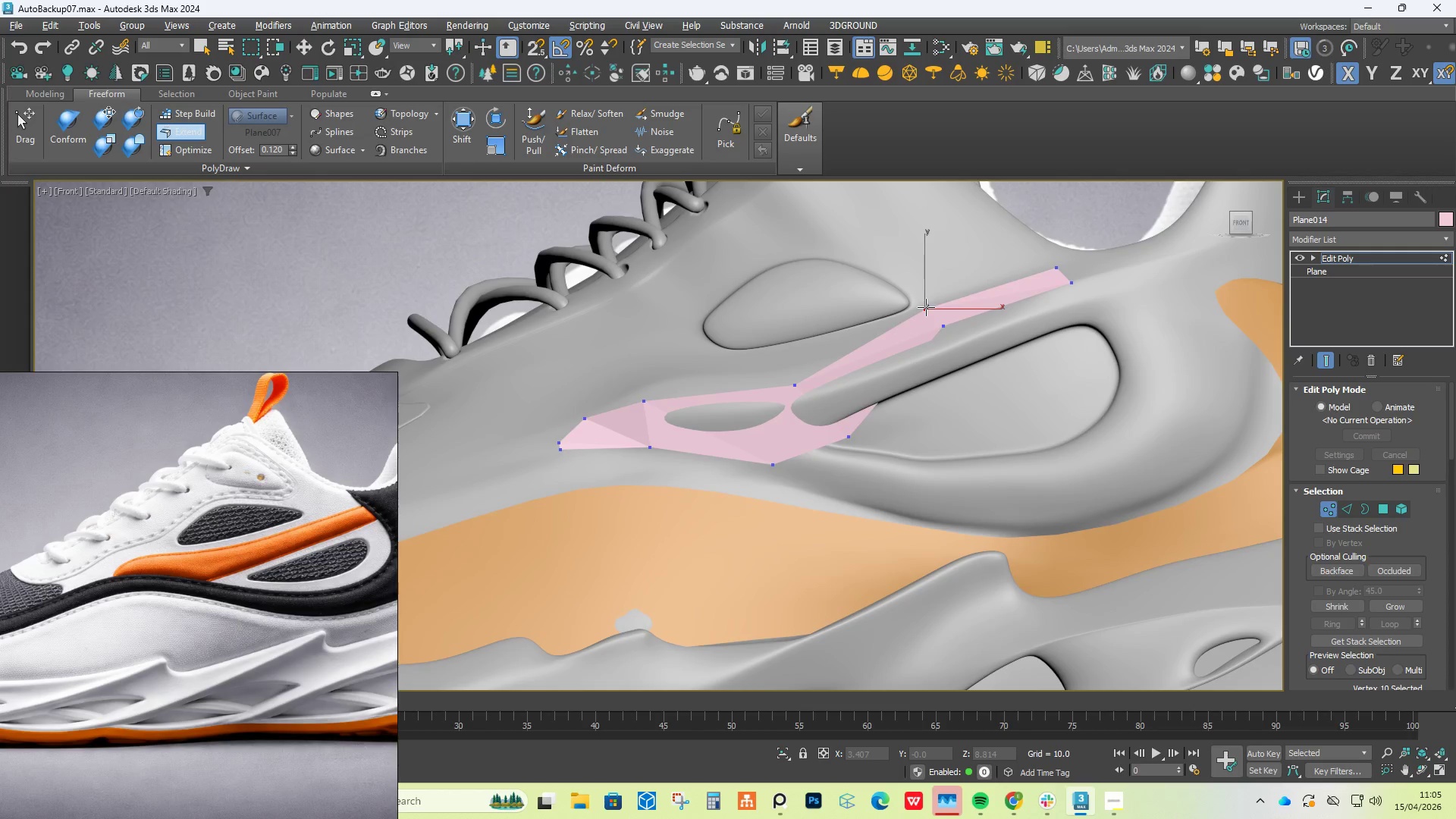 
hold_key(key=ShiftLeft, duration=1.52)
left_click_drag(start_coordinate=[926, 307], to_coordinate=[926, 312])
 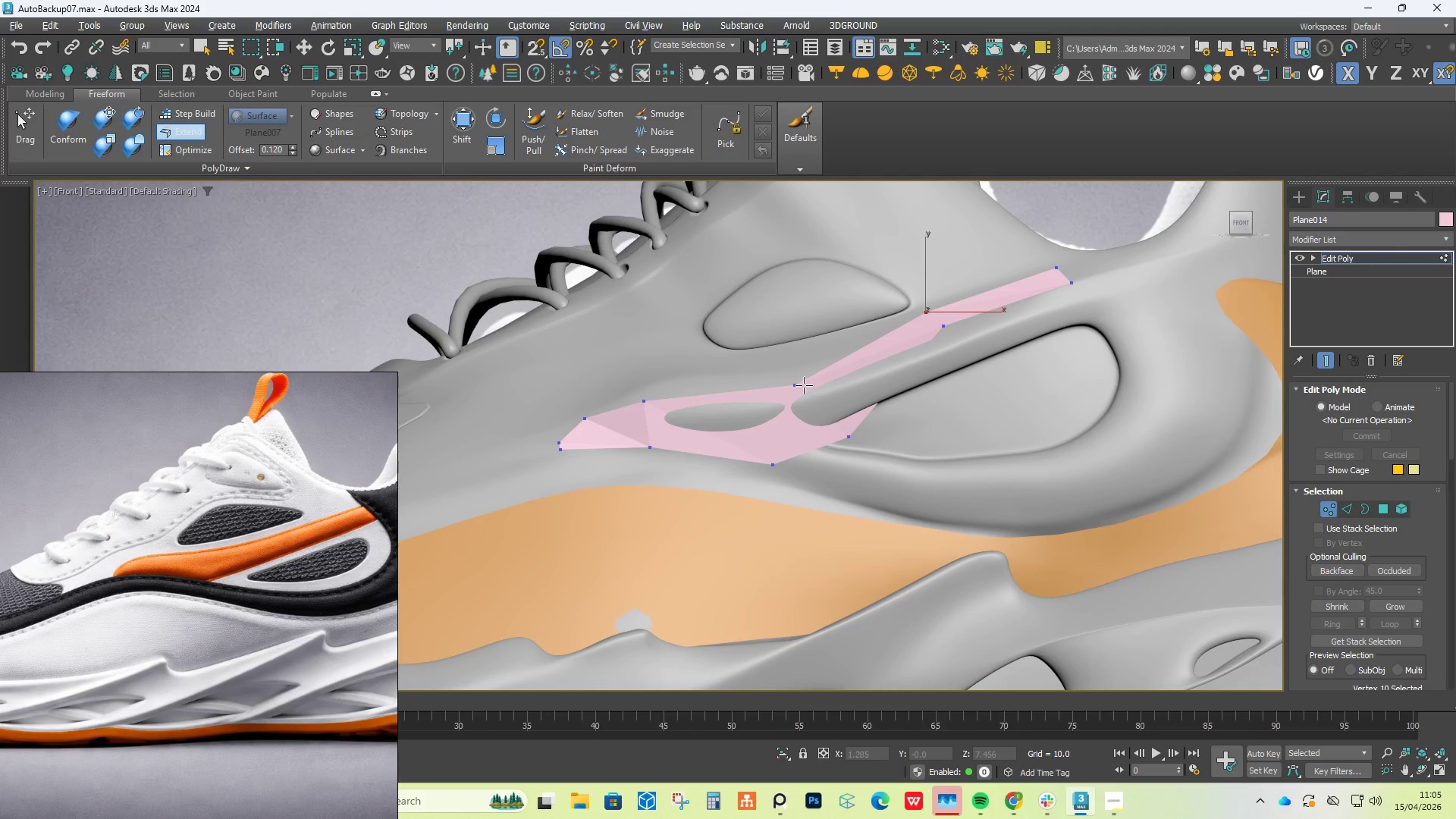 
hold_key(key=ShiftLeft, duration=1.51)
 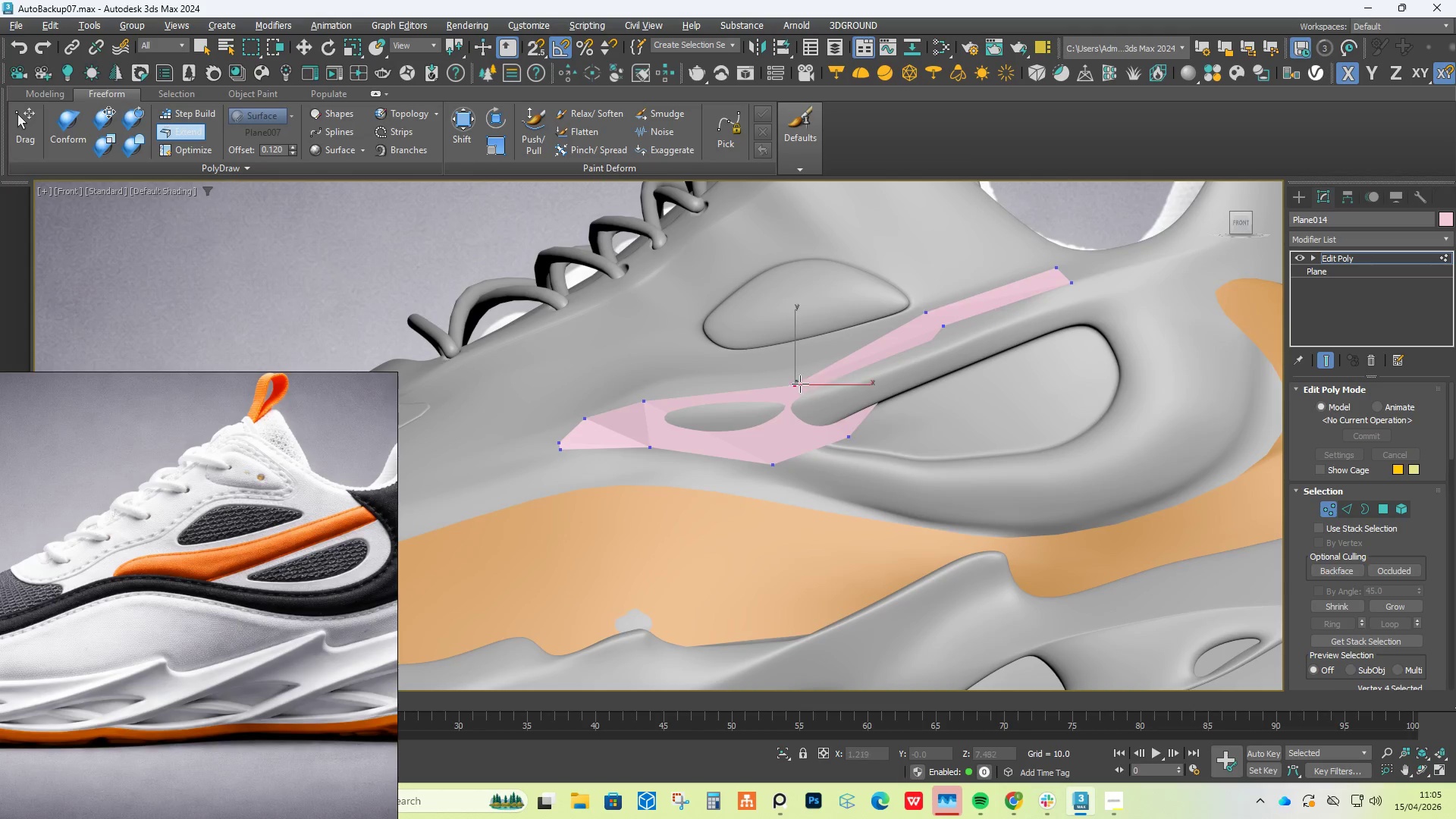 
hold_key(key=ShiftLeft, duration=1.52)
left_click_drag(start_coordinate=[800, 384], to_coordinate=[789, 356])
 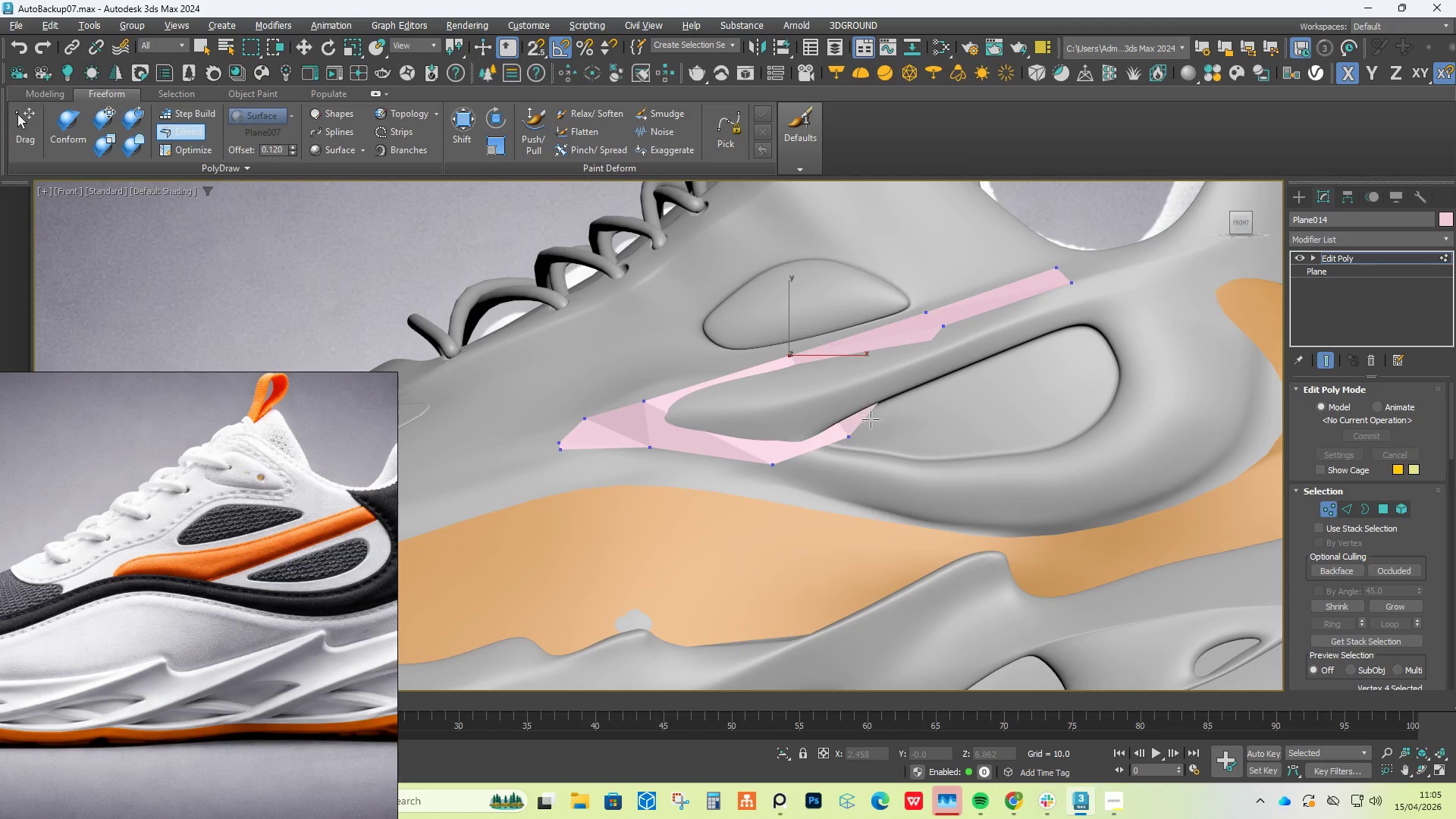 
hold_key(key=ShiftLeft, duration=1.5)
left_click_drag(start_coordinate=[849, 432], to_coordinate=[813, 387])
 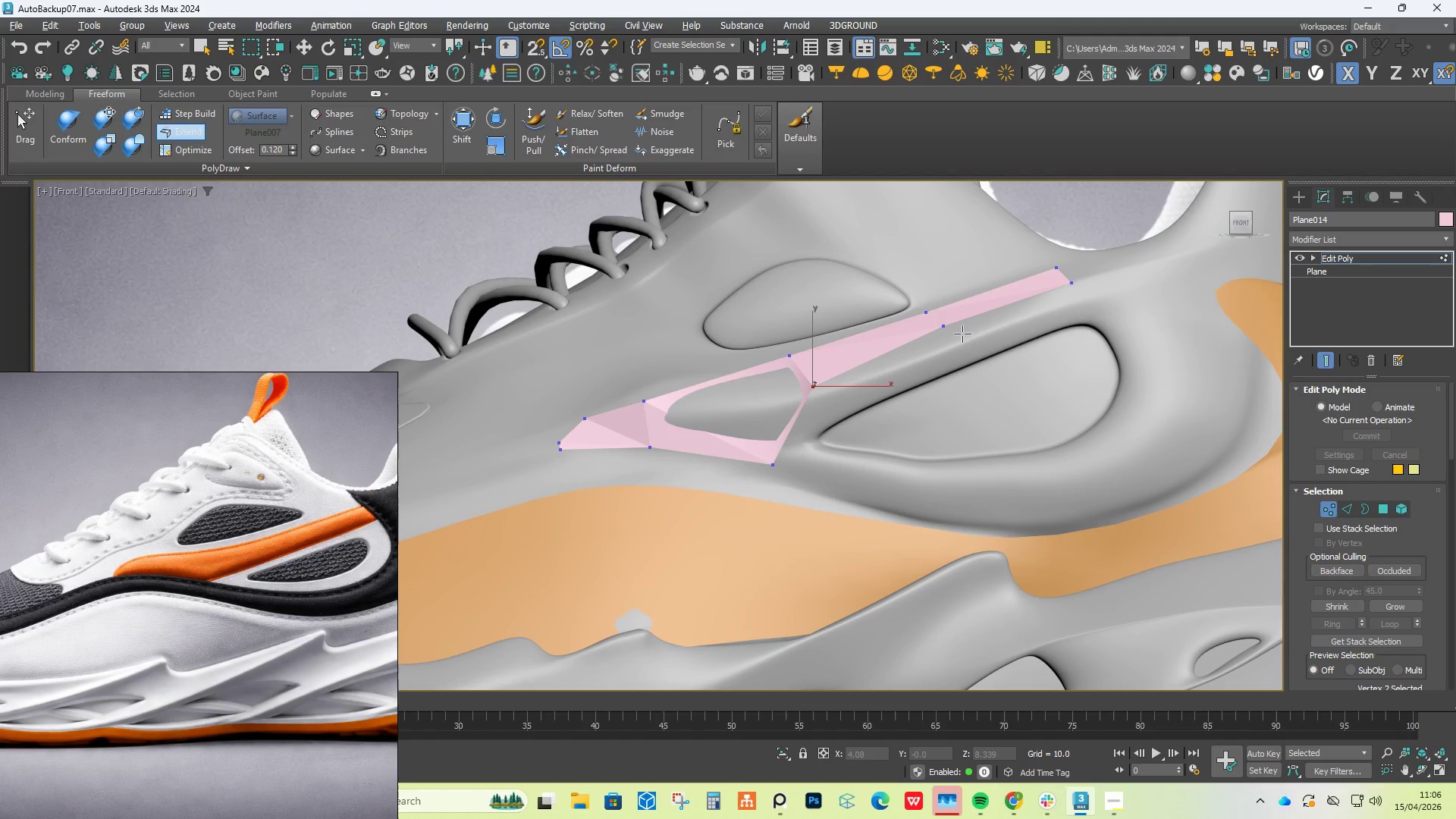 
hold_key(key=ShiftLeft, duration=1.5)
left_click_drag(start_coordinate=[948, 325], to_coordinate=[949, 330])
 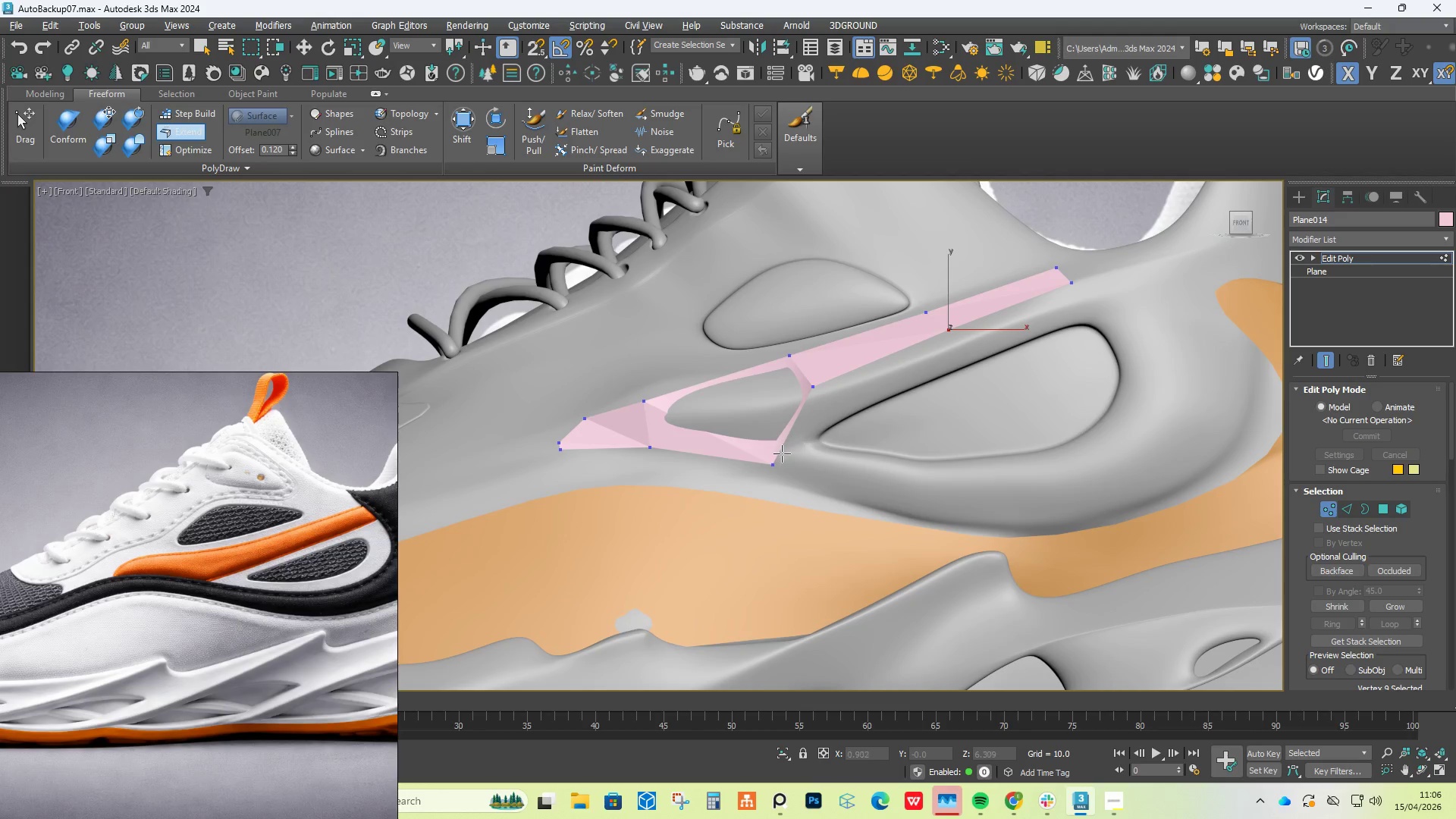 
hold_key(key=ShiftLeft, duration=1.5)
 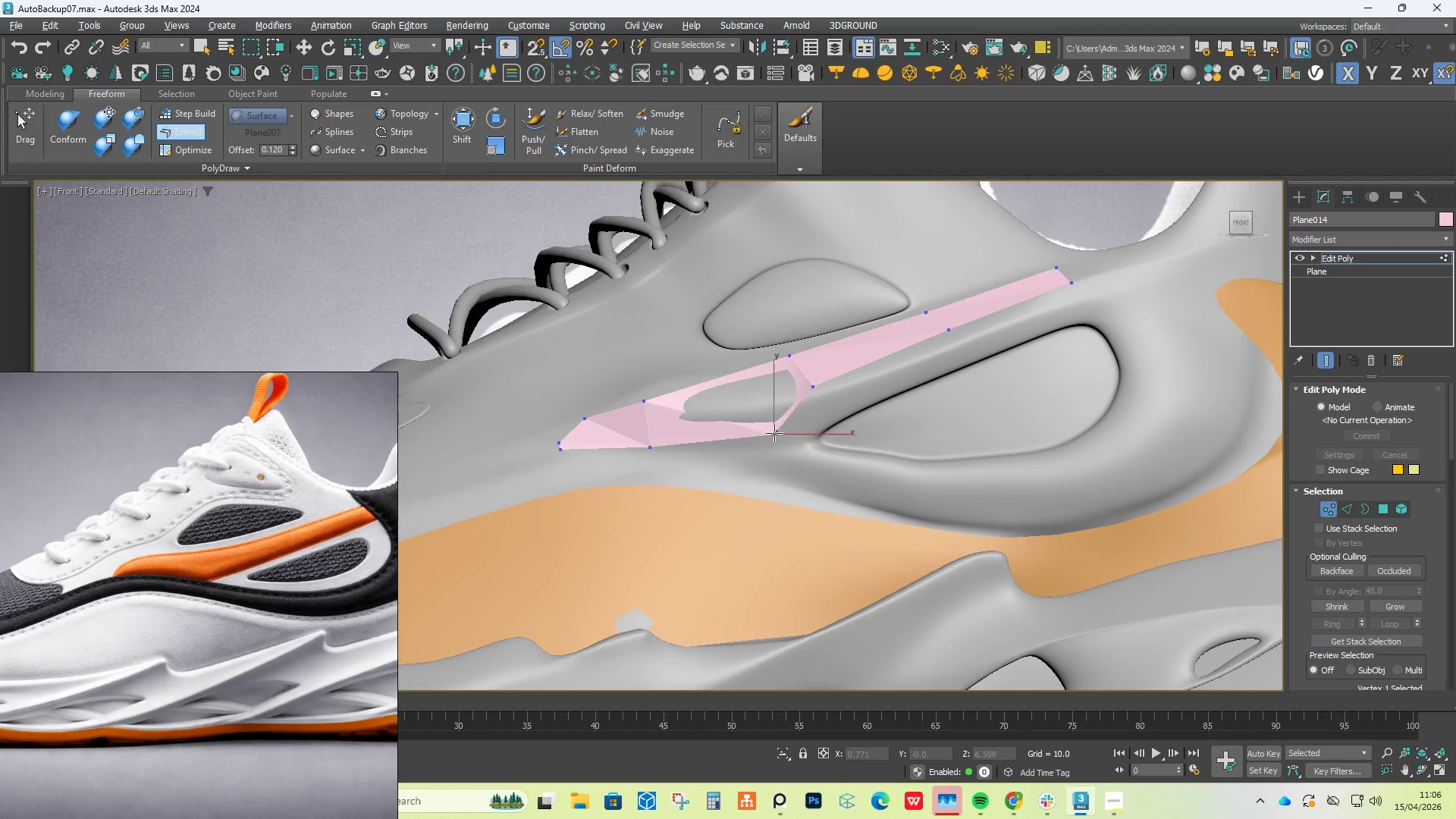 
hold_key(key=ShiftLeft, duration=1.51)
left_click_drag(start_coordinate=[774, 460], to_coordinate=[755, 406])
 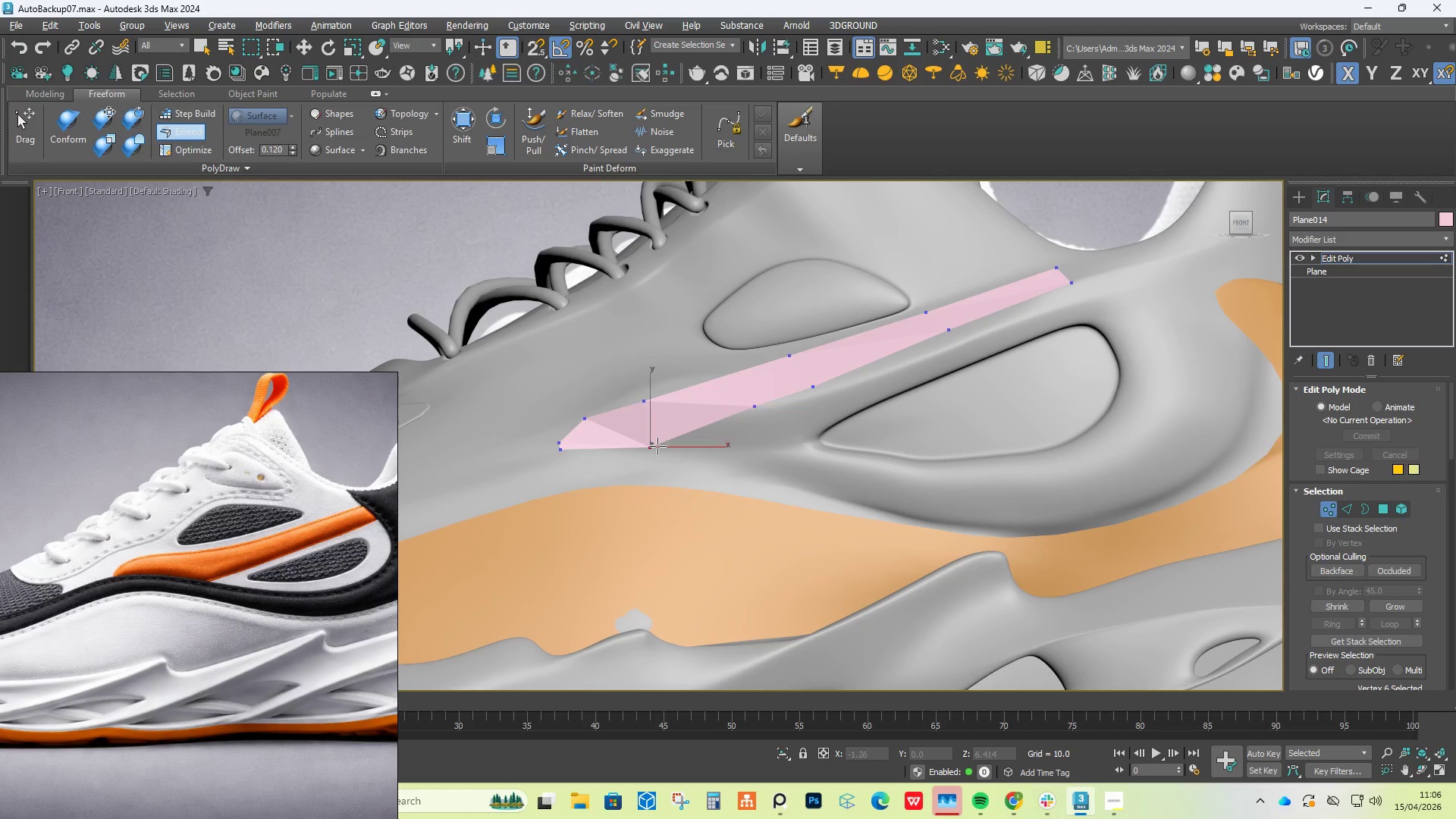 
hold_key(key=ShiftLeft, duration=1.5)
 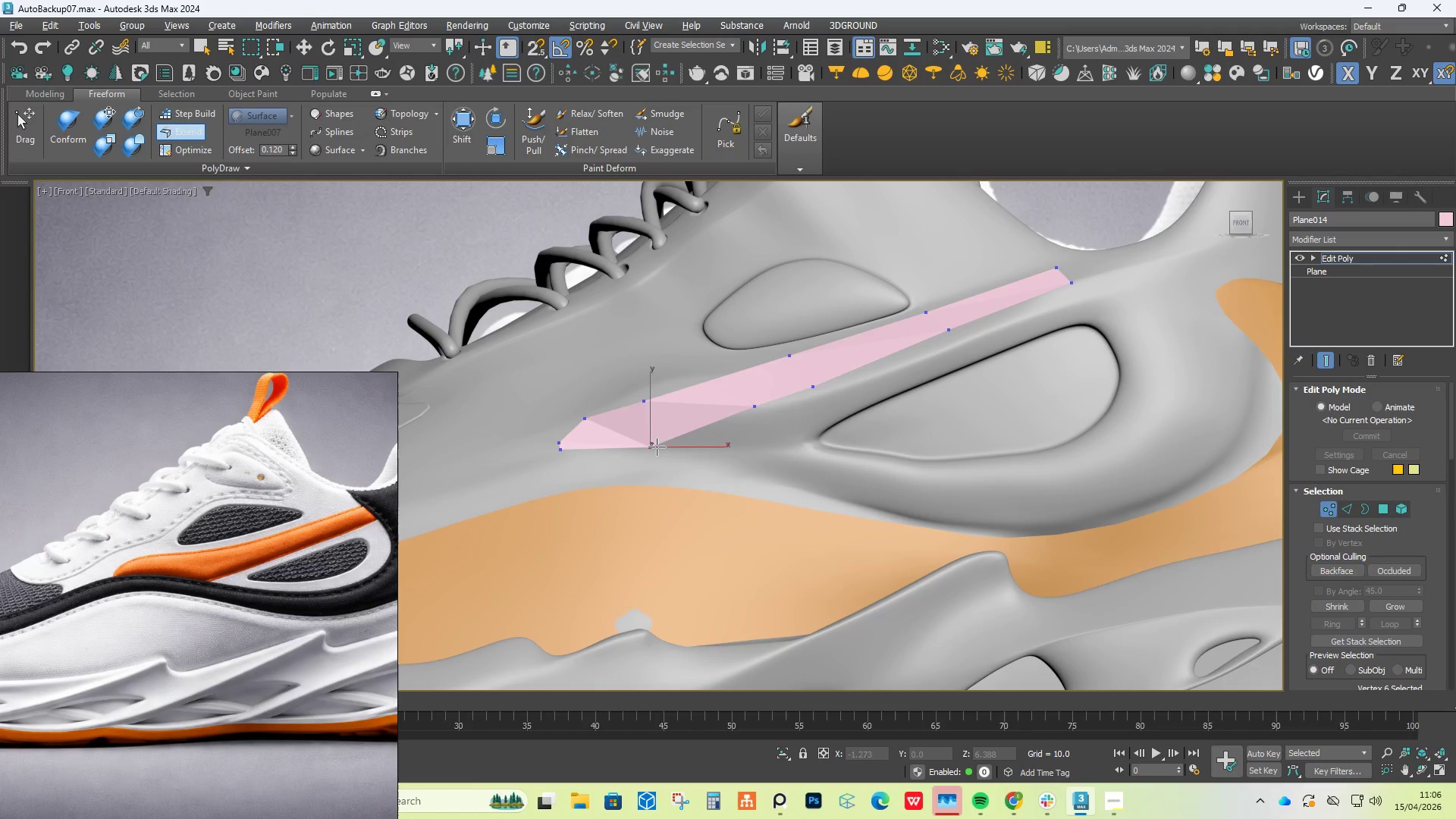 
hold_key(key=ShiftLeft, duration=1.5)
left_click_drag(start_coordinate=[657, 447], to_coordinate=[661, 453])
 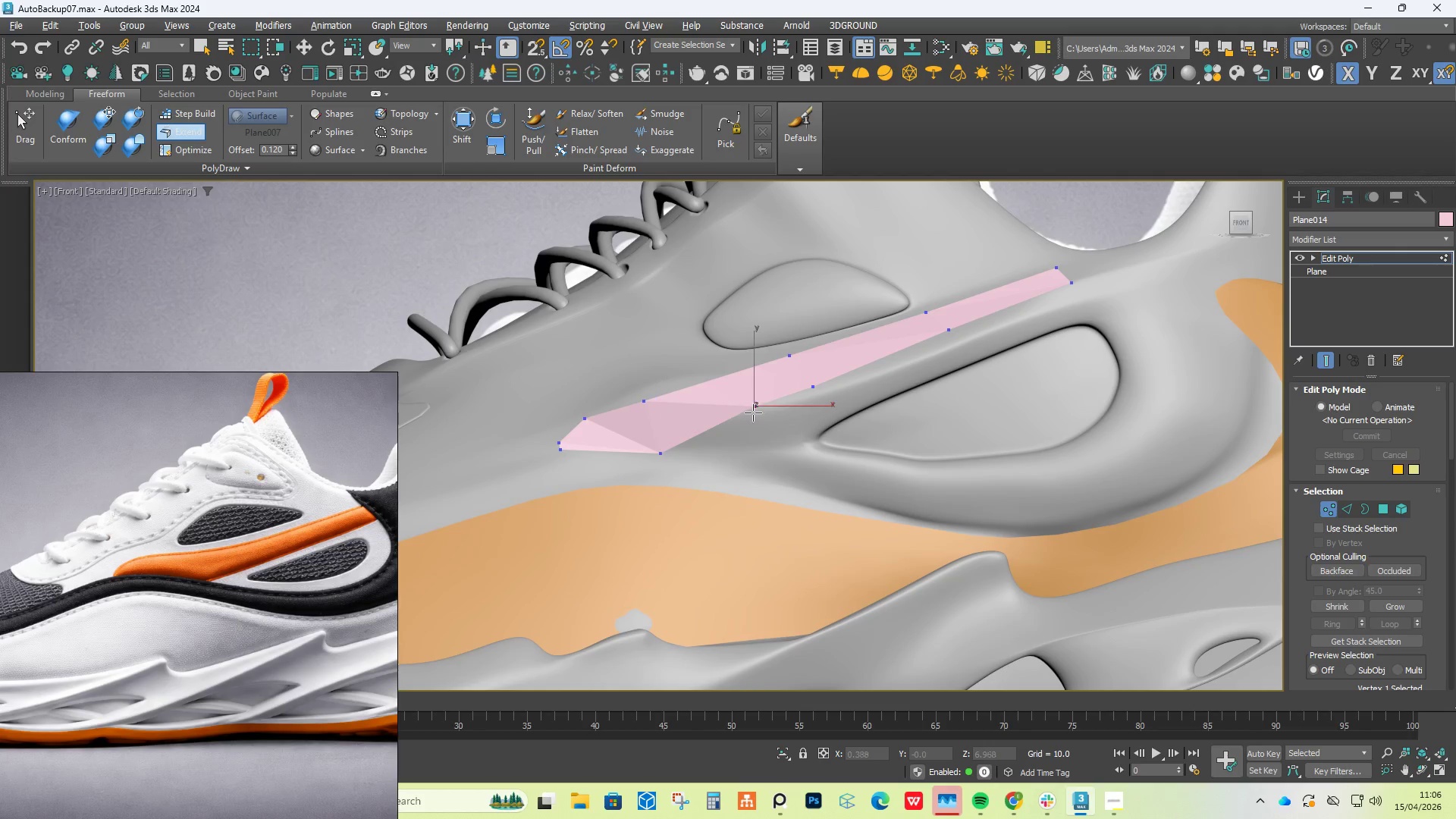 
hold_key(key=ShiftLeft, duration=1.52)
 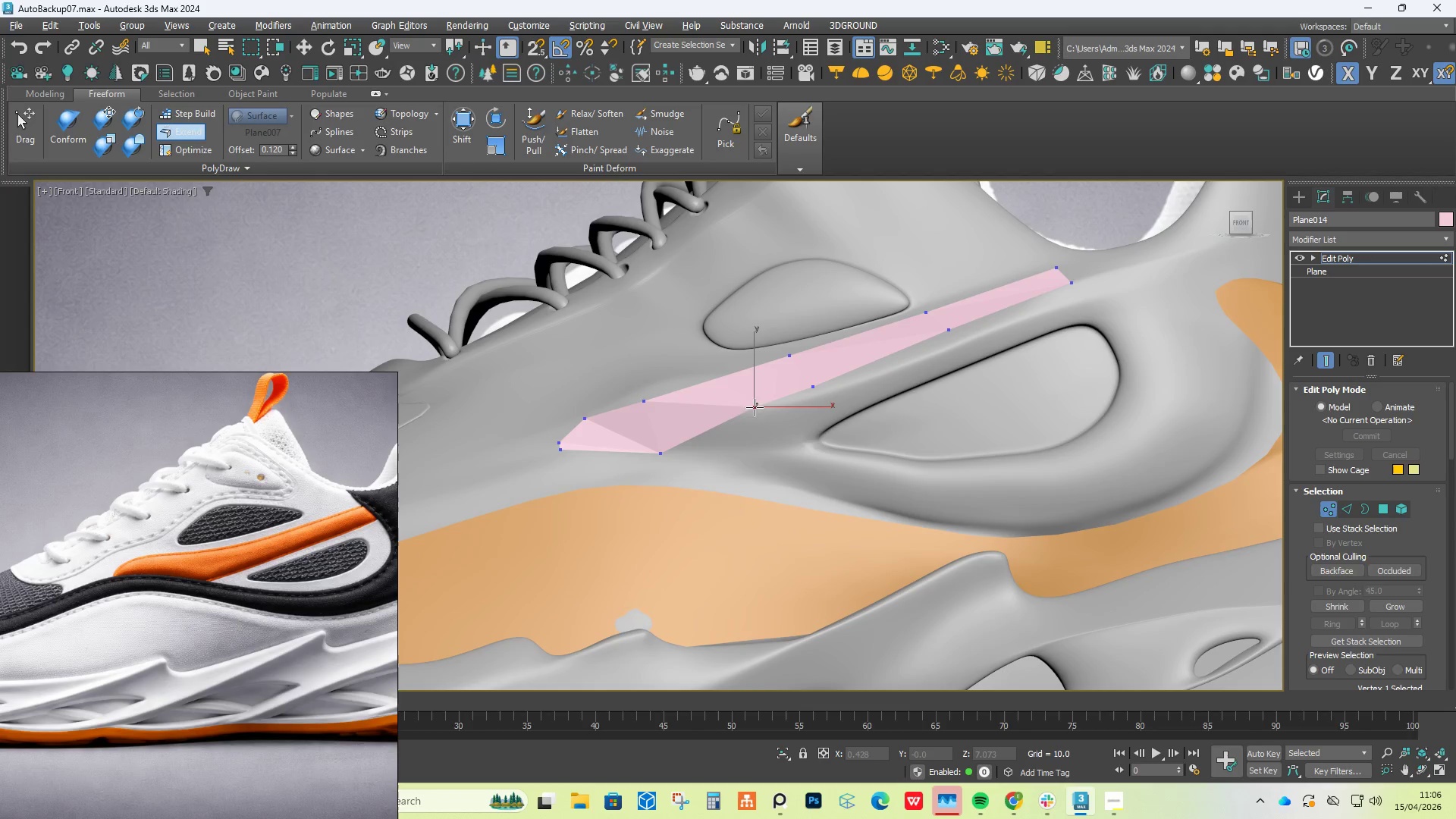 
hold_key(key=ShiftLeft, duration=1.52)
left_click_drag(start_coordinate=[648, 397], to_coordinate=[699, 378])
 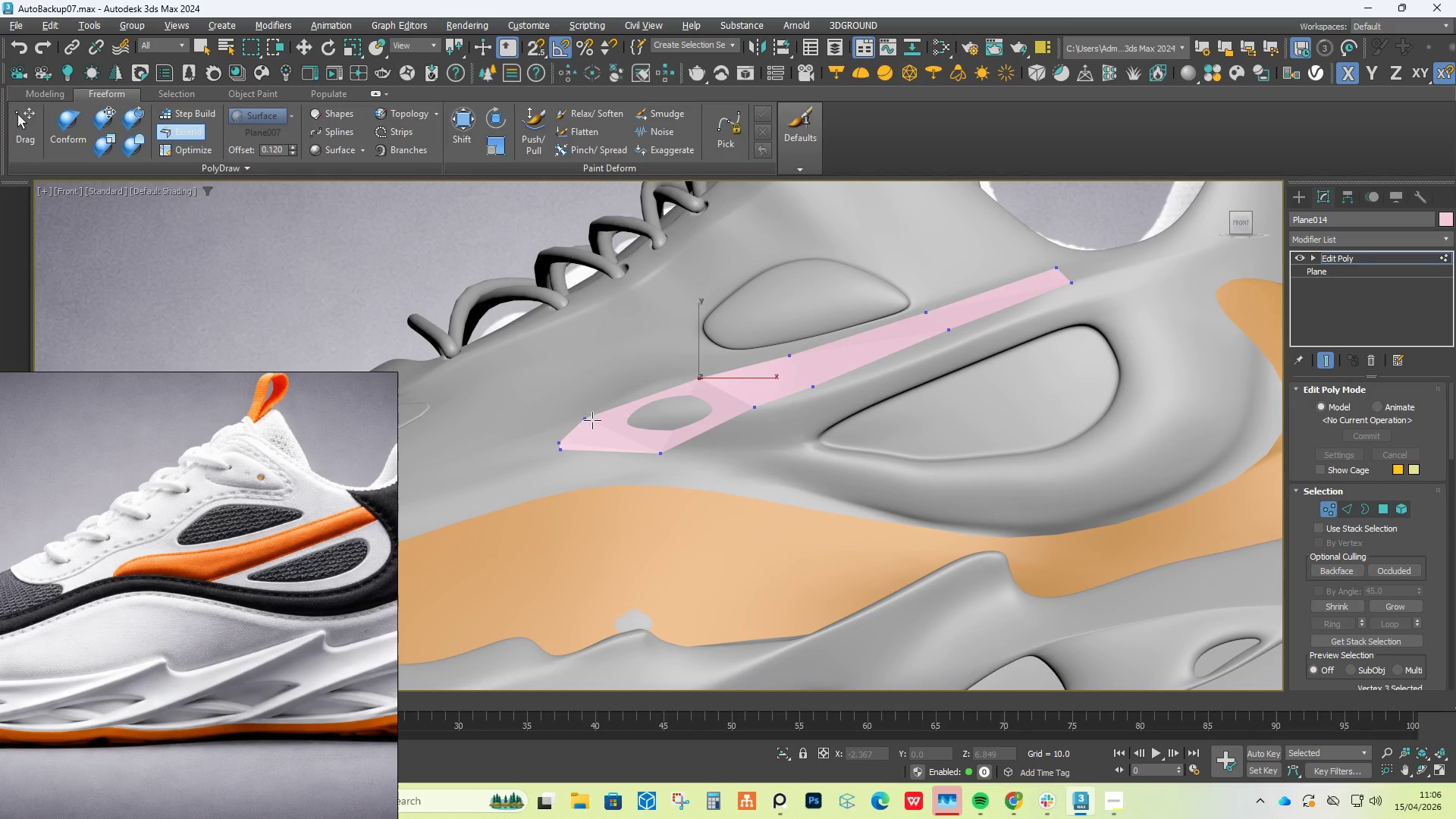 
hold_key(key=ShiftLeft, duration=1.51)
 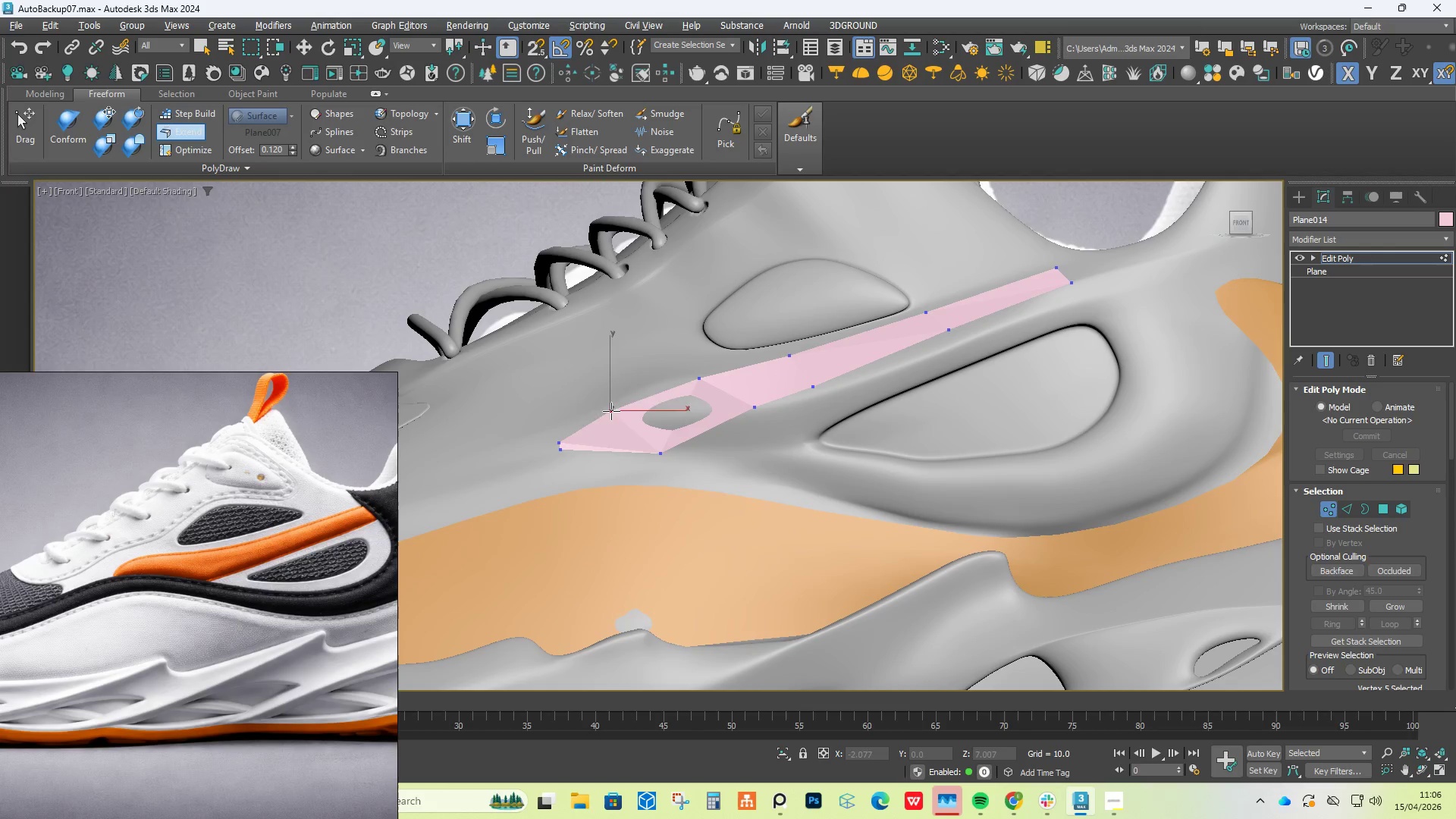 
hold_key(key=ShiftLeft, duration=1.5)
left_click_drag(start_coordinate=[585, 420], to_coordinate=[651, 393])
 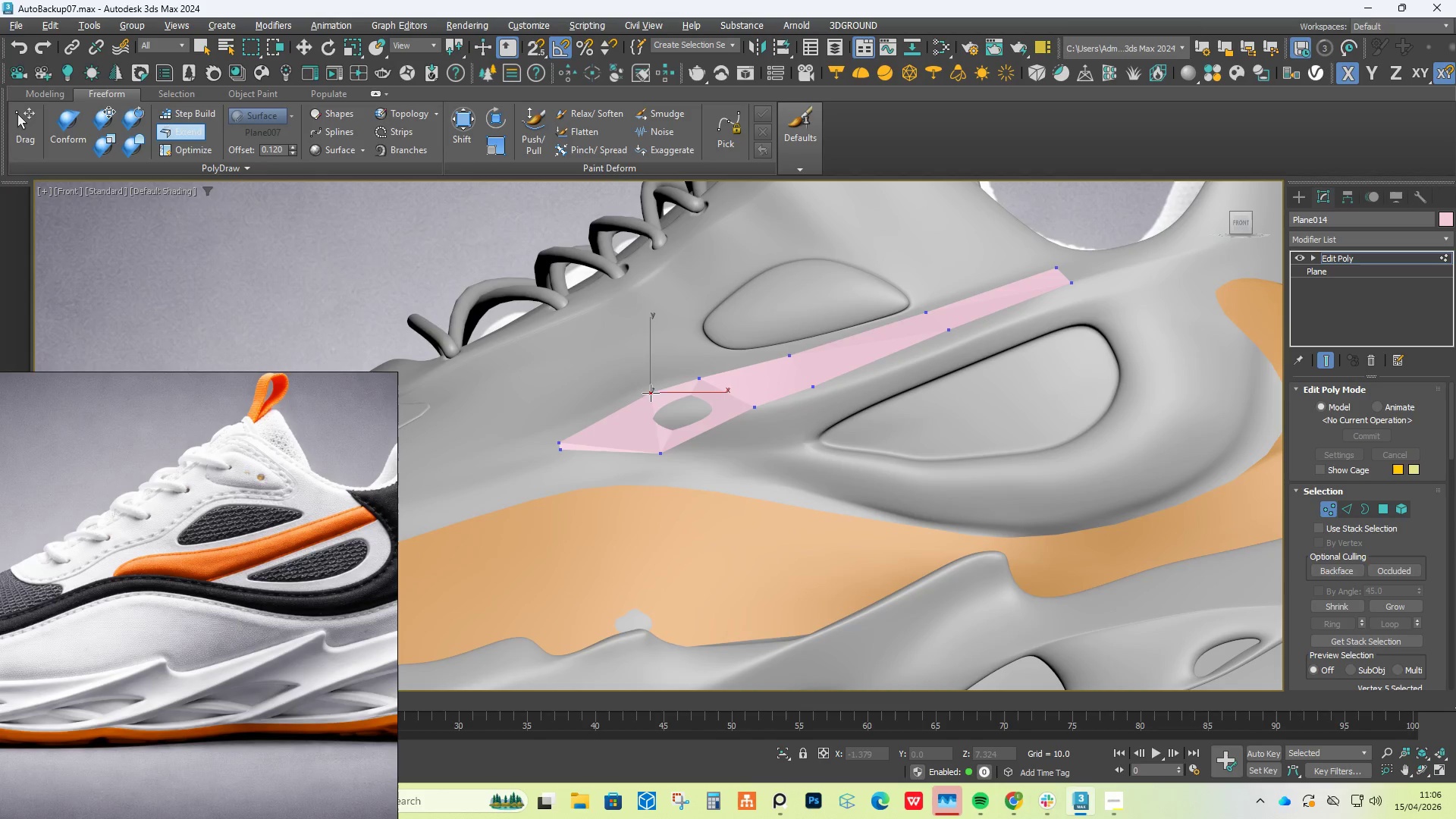 
hold_key(key=ShiftLeft, duration=1.52)
left_click_drag(start_coordinate=[661, 450], to_coordinate=[668, 457])
 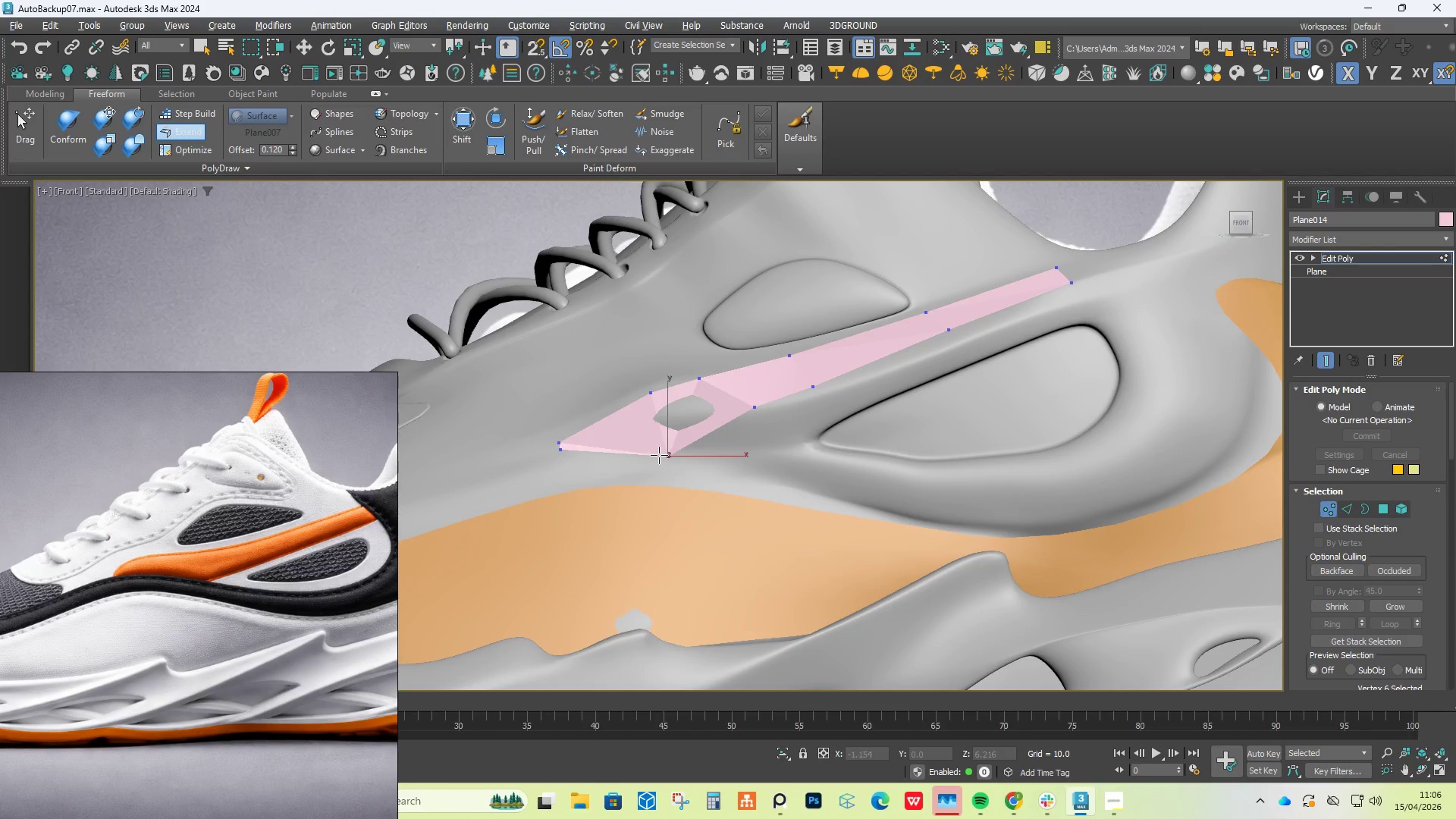 
hold_key(key=ShiftLeft, duration=0.53)
 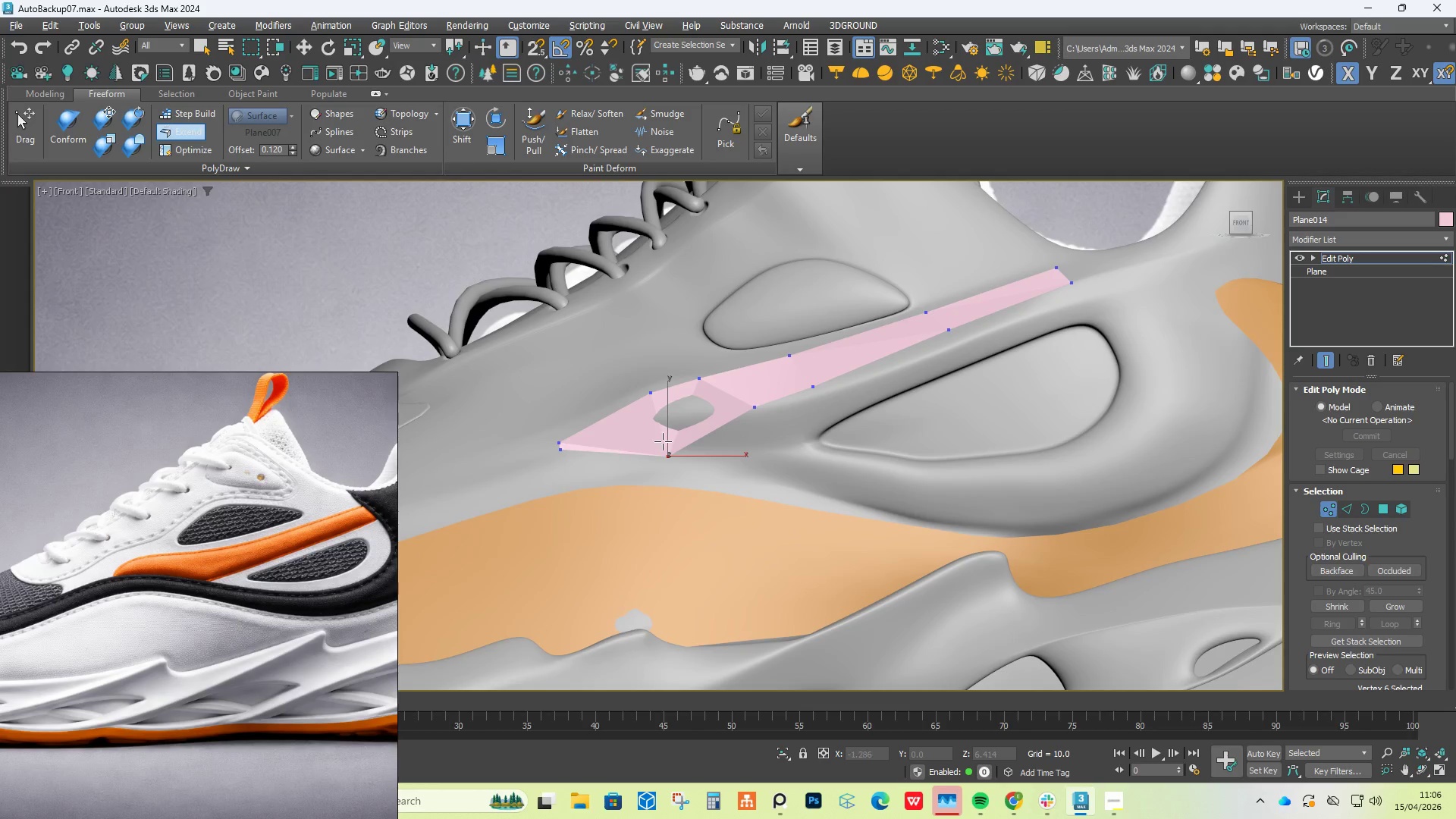 
scroll: coordinate [700, 430], scroll_direction: up, amount: 3.0
 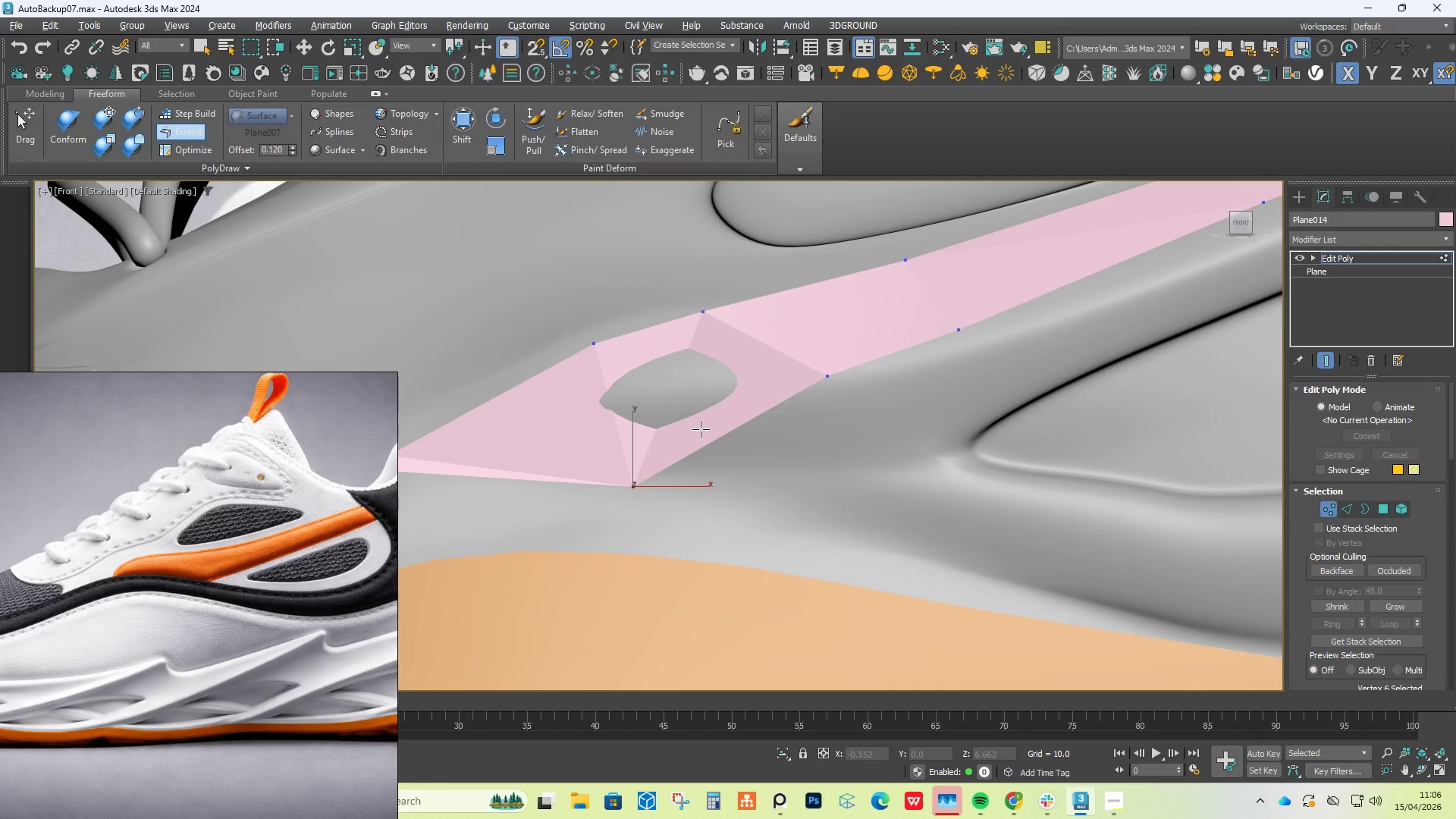 
hold_key(key=AltLeft, duration=3.77)
hold_key(key=ControlLeft, duration=2.33)
hold_key(key=ShiftLeft, duration=1.5)
left_click_drag(start_coordinate=[836, 414], to_coordinate=[781, 431])
 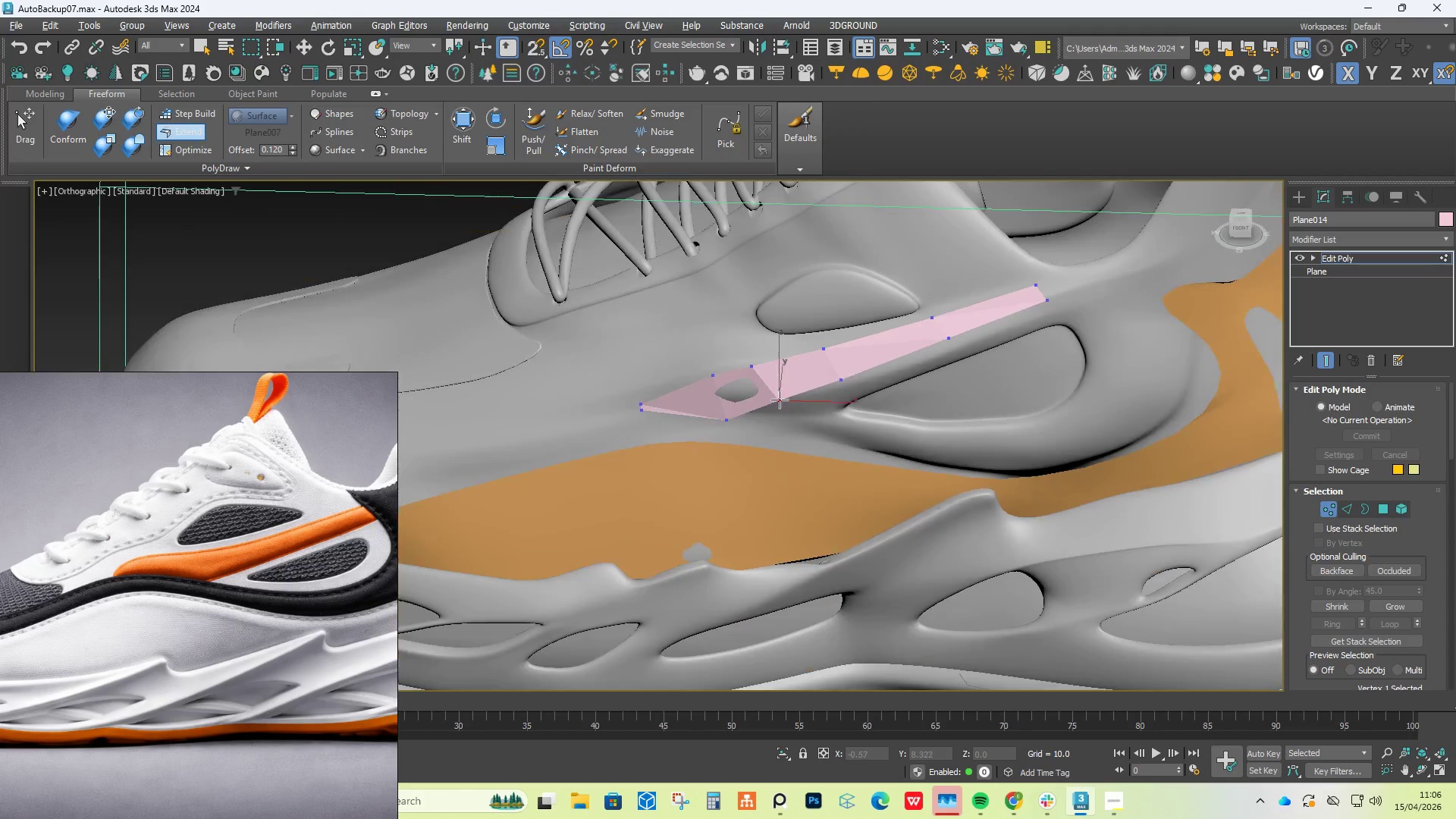 
hold_key(key=ShiftLeft, duration=0.78)
 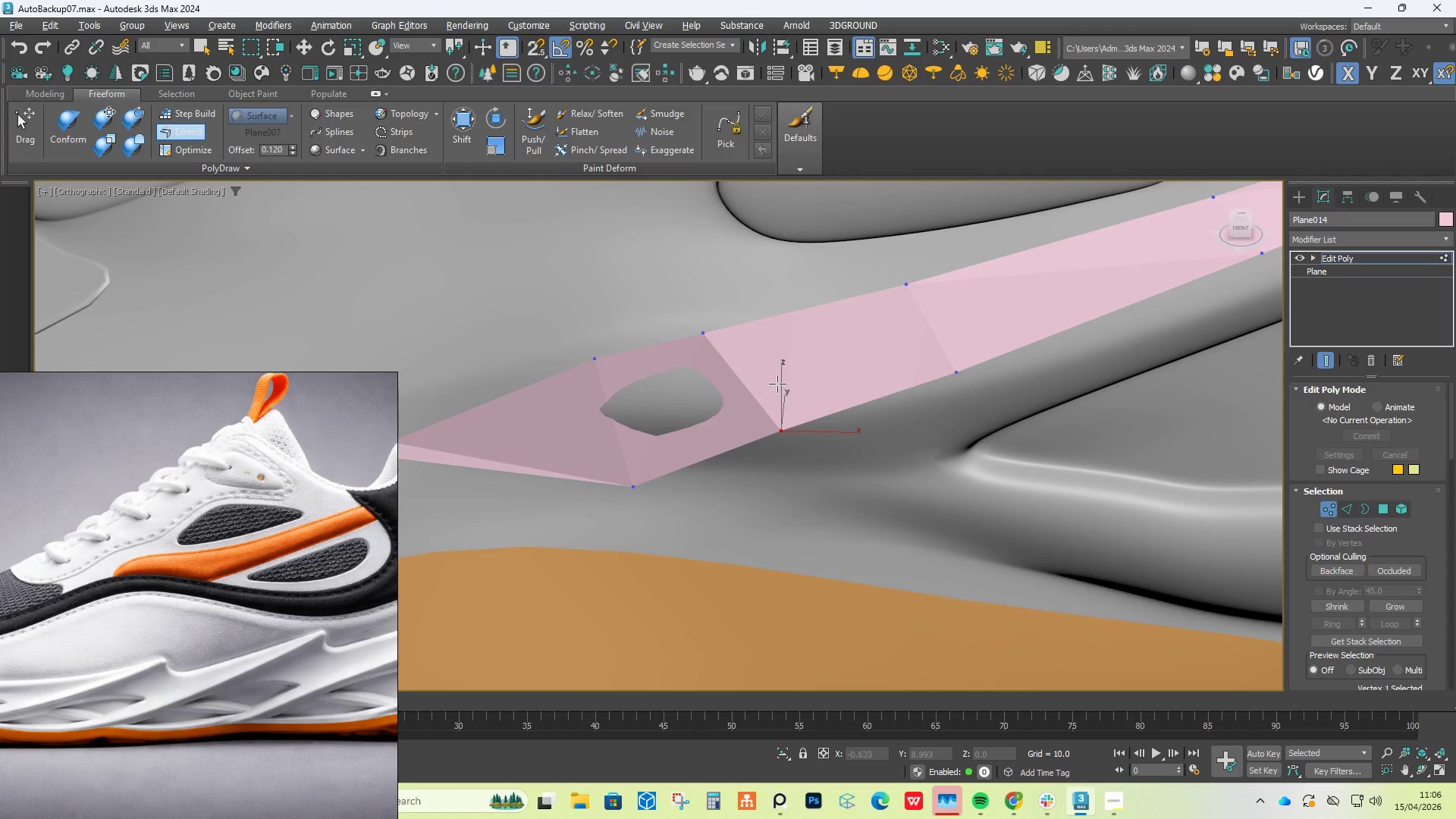 
hold_key(key=AltLeft, duration=0.58)
scroll: coordinate [784, 400], scroll_direction: down, amount: 4.0
 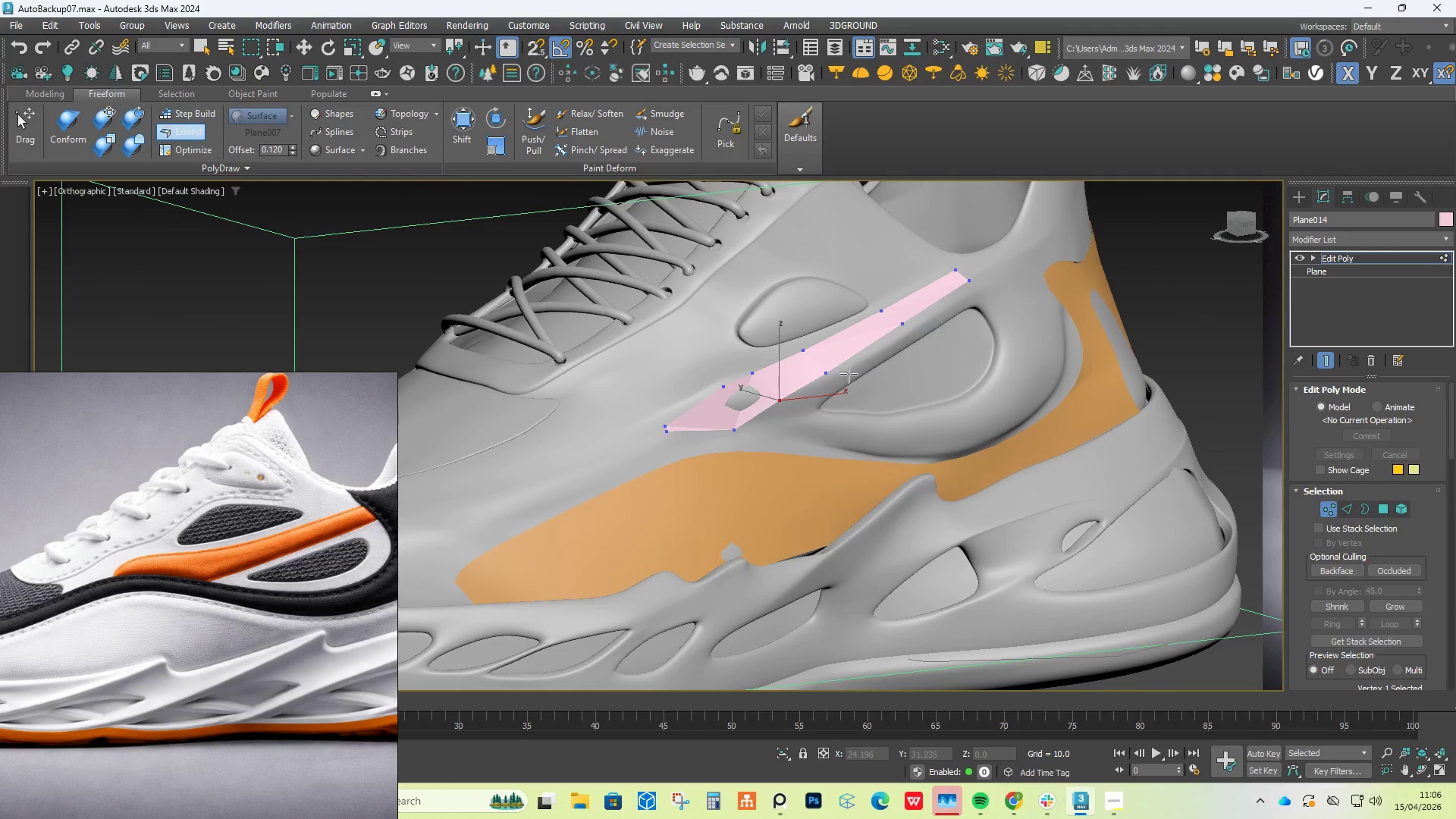 
wait(8.65)
 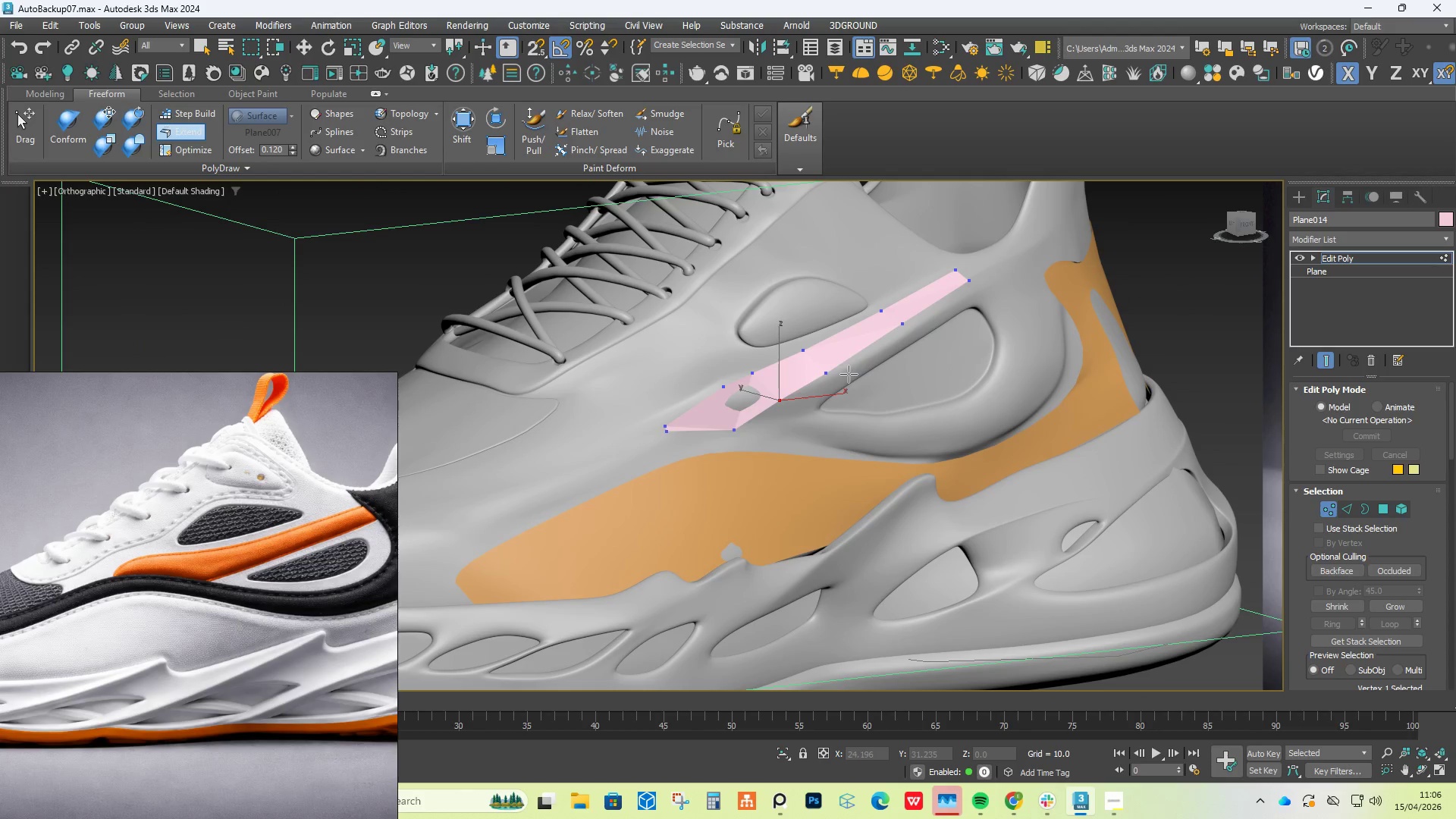 
scroll: coordinate [729, 403], scroll_direction: up, amount: 2.0
 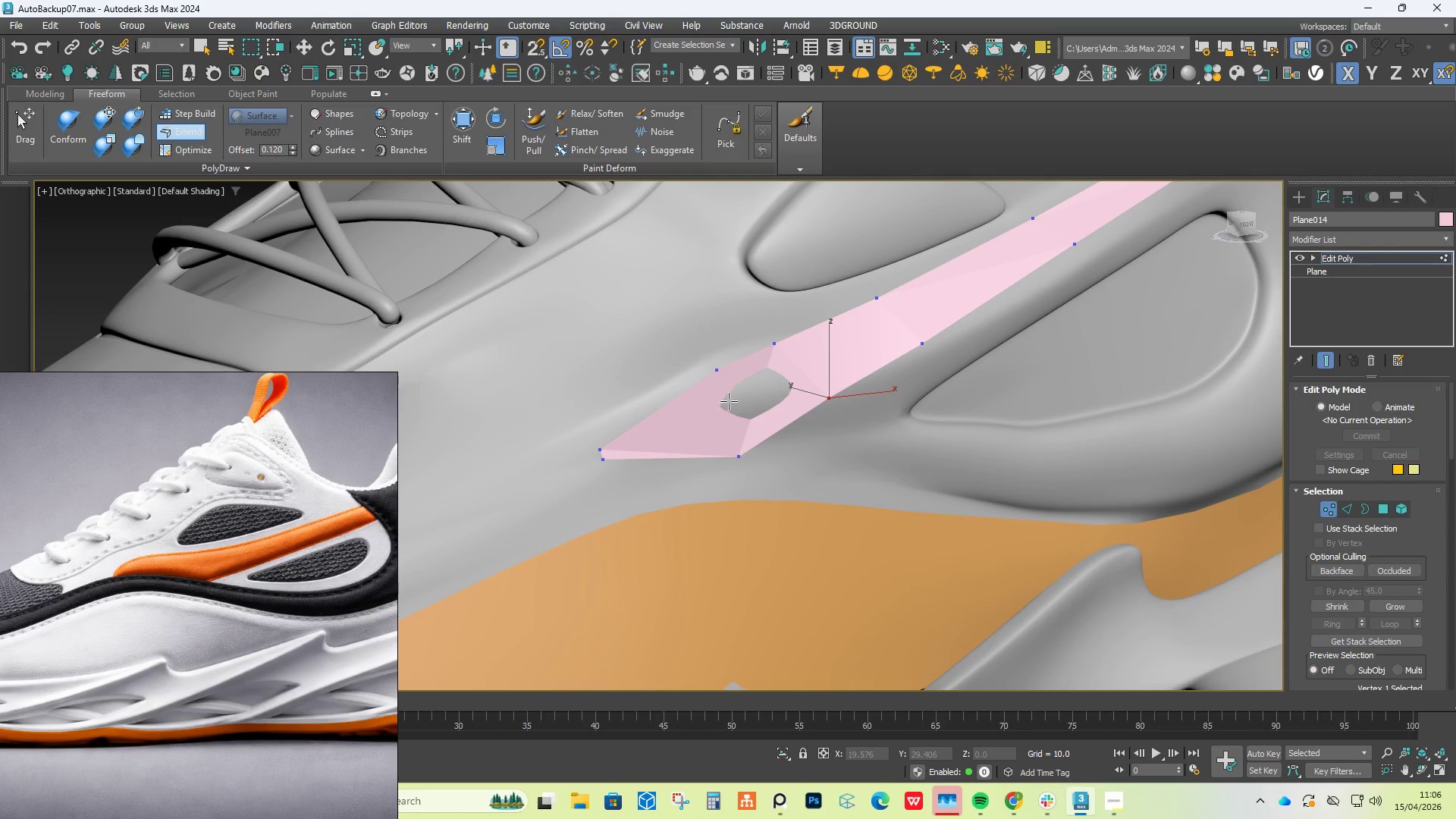 
hold_key(key=AltLeft, duration=0.75)
 